 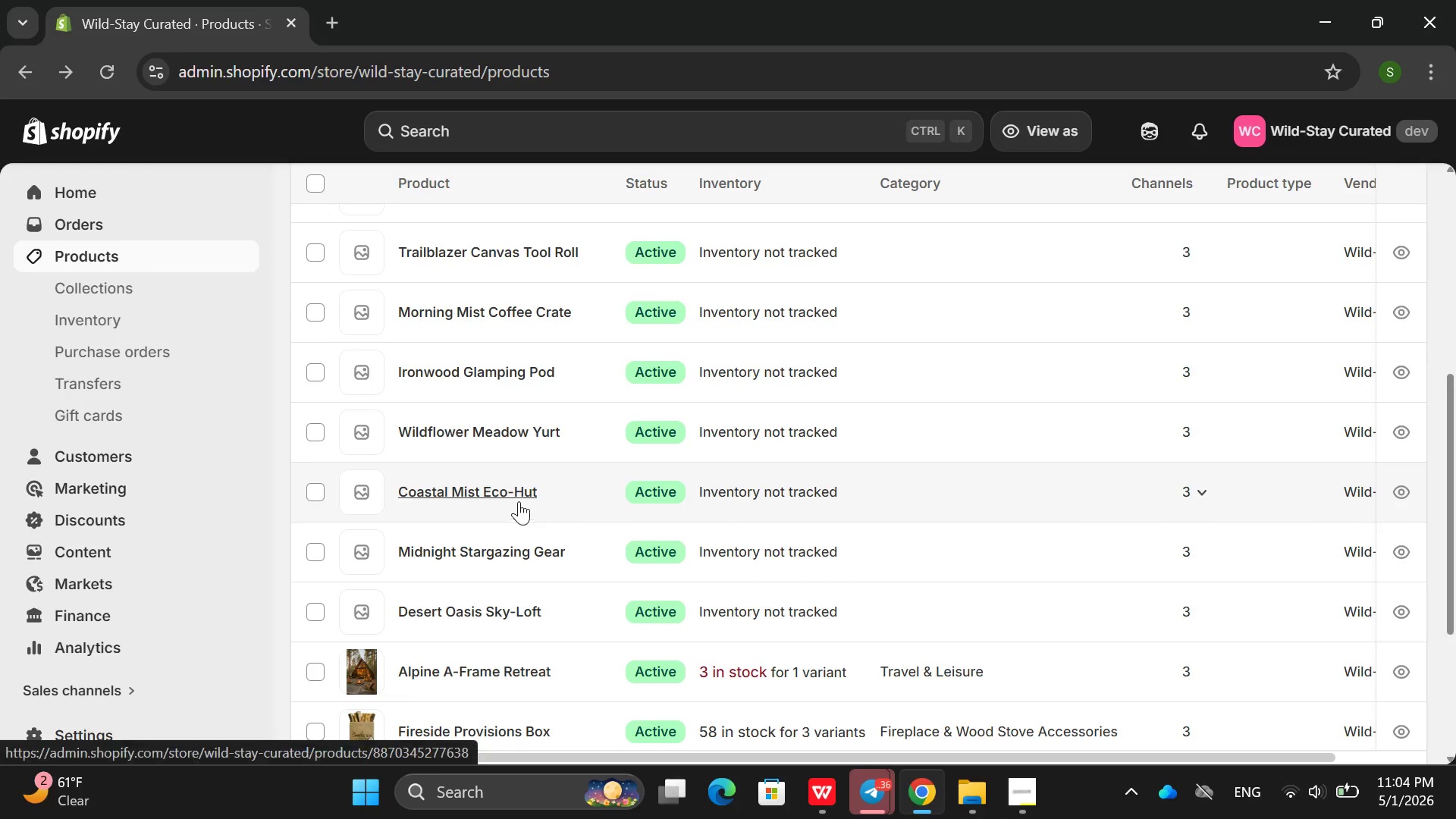 
left_click([542, 624])
 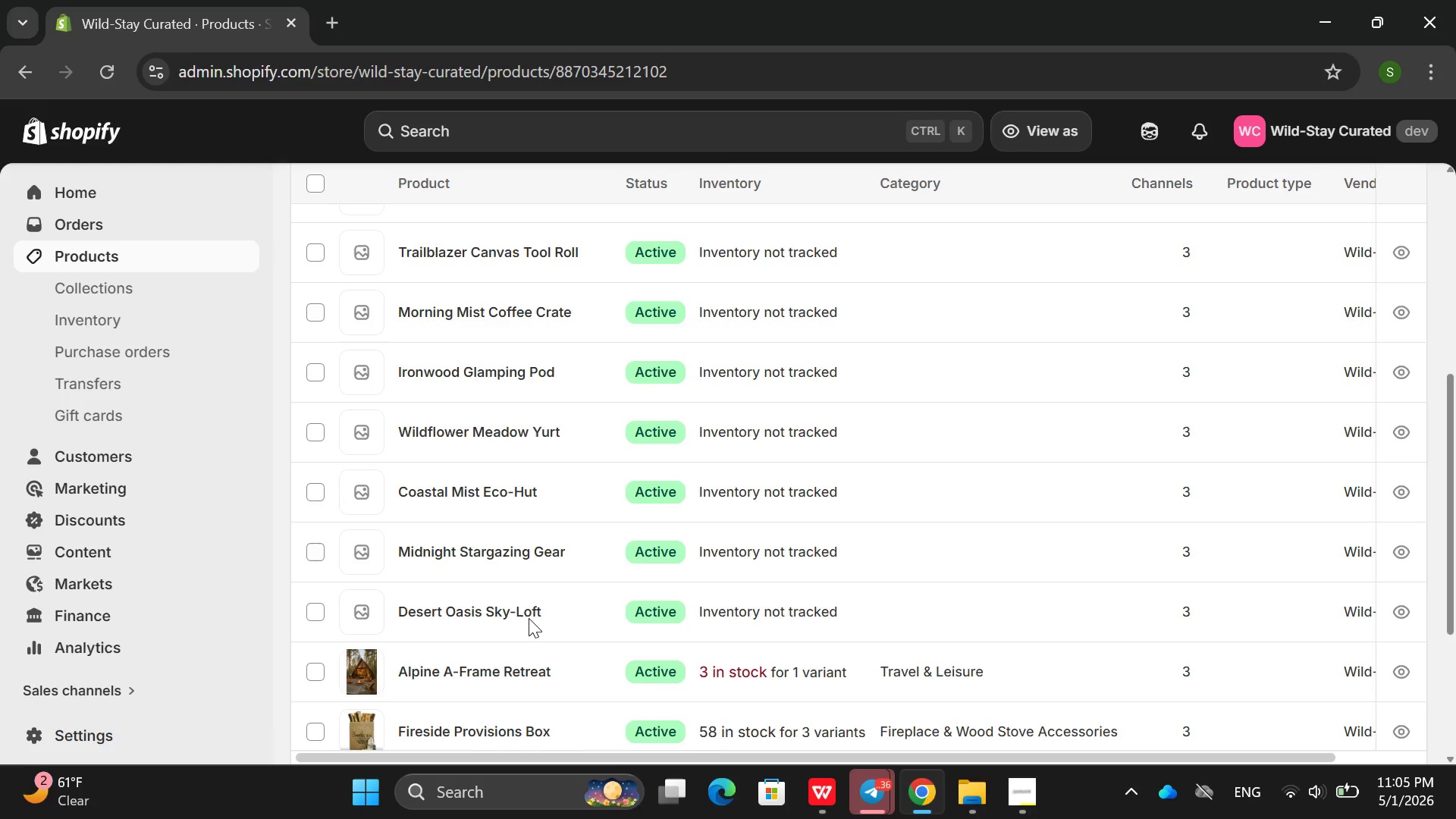 
left_click([529, 618])
 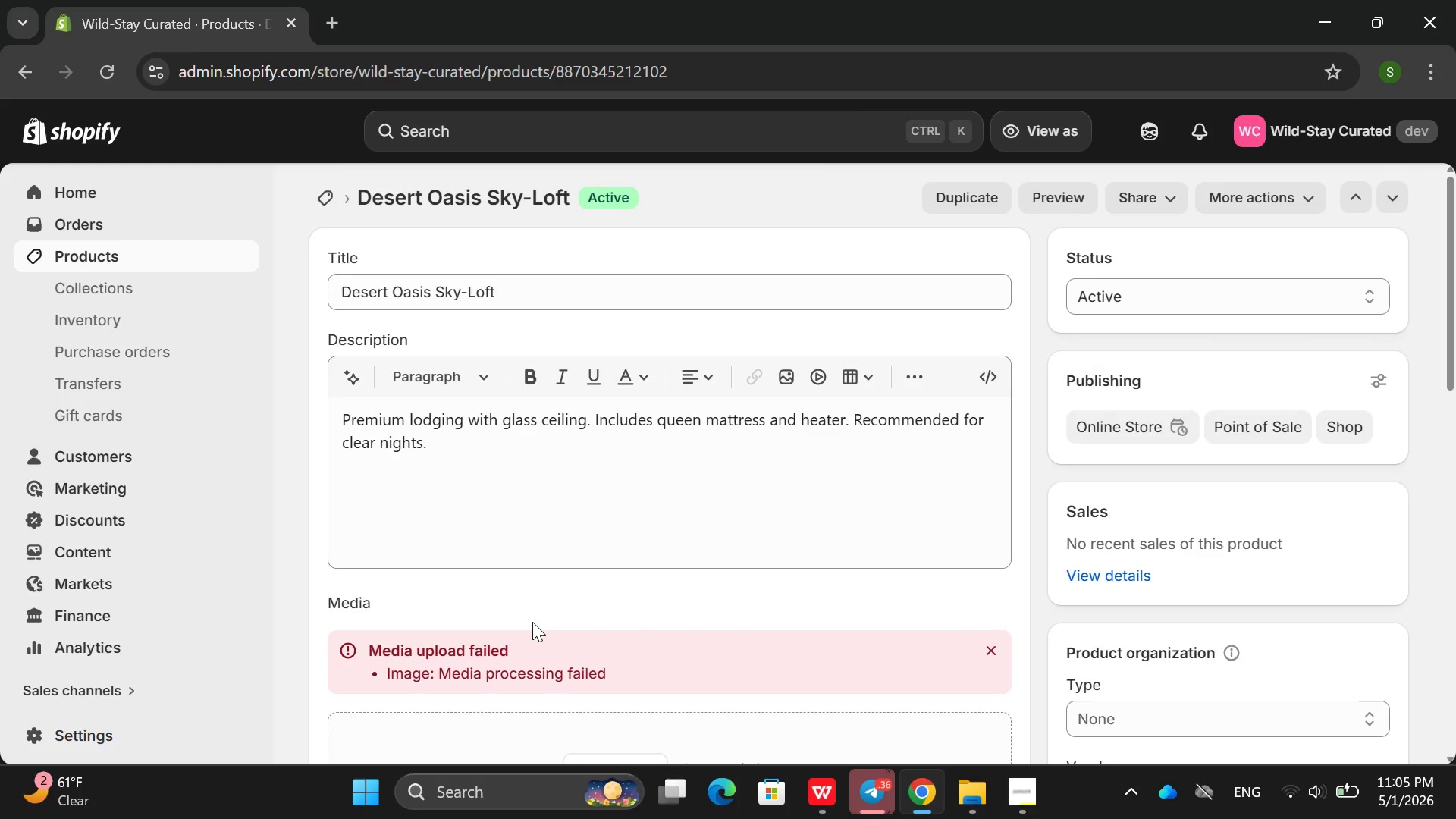 
wait(12.91)
 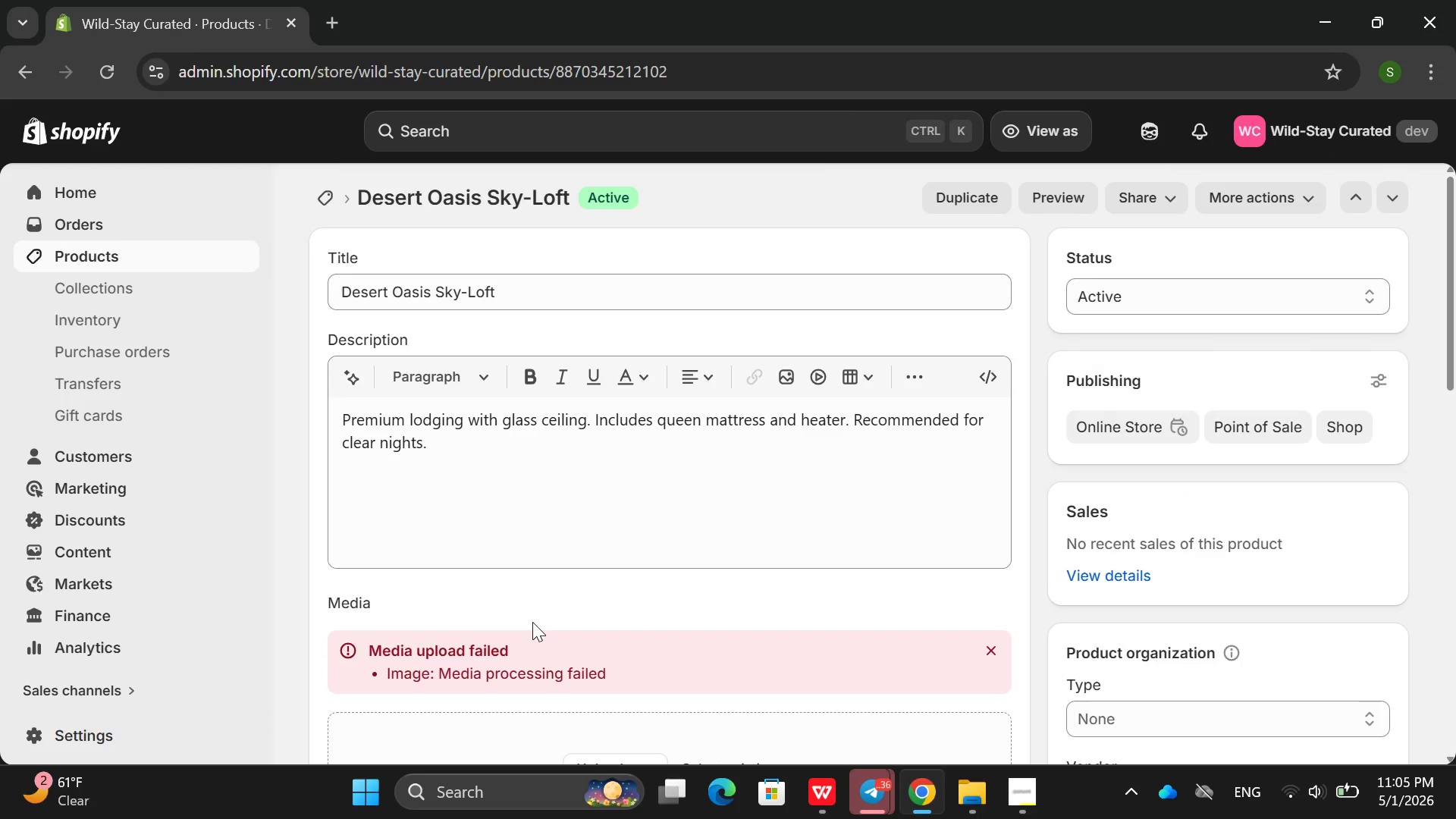 
left_click([34, 79])
 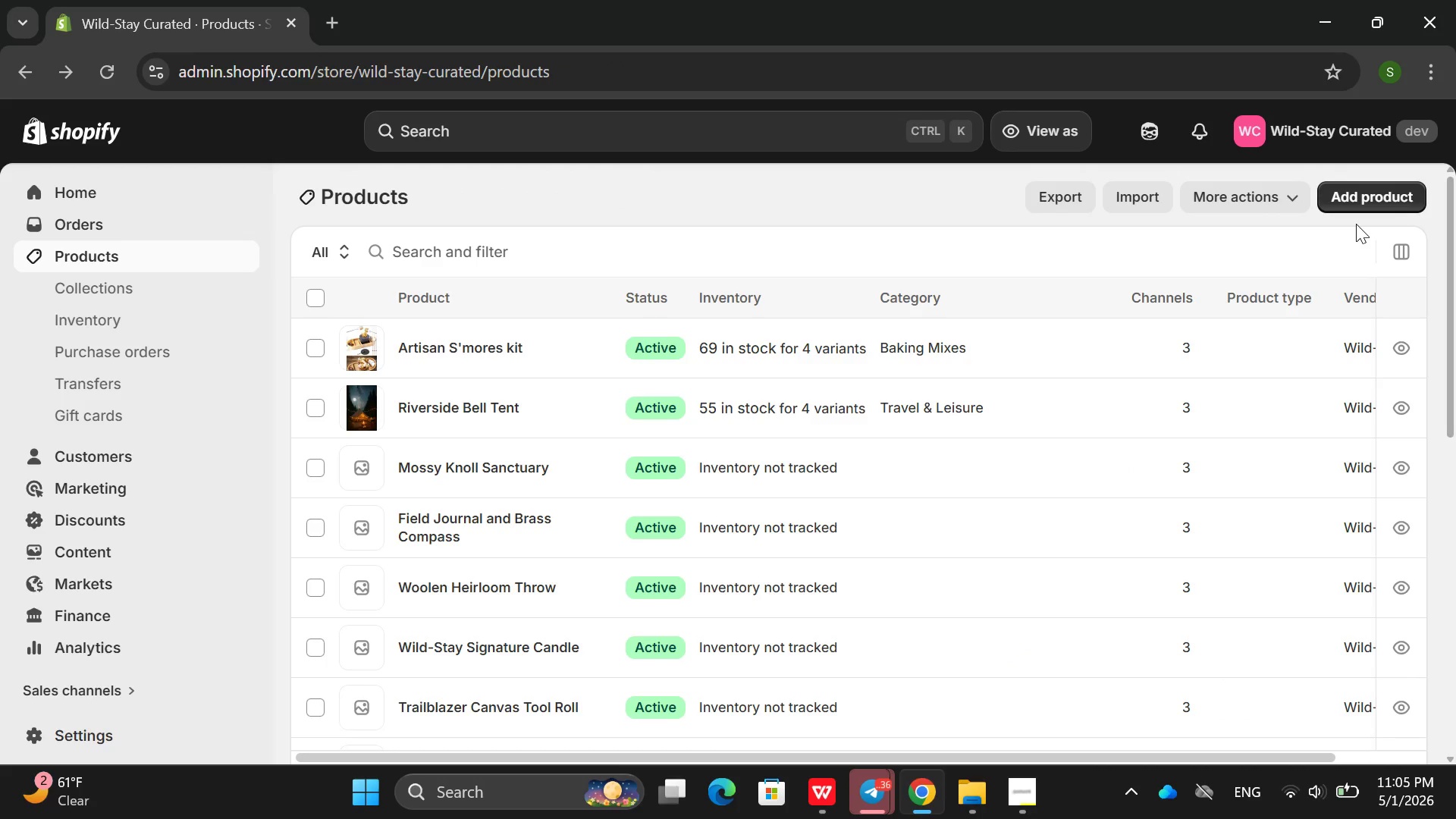 
wait(6.92)
 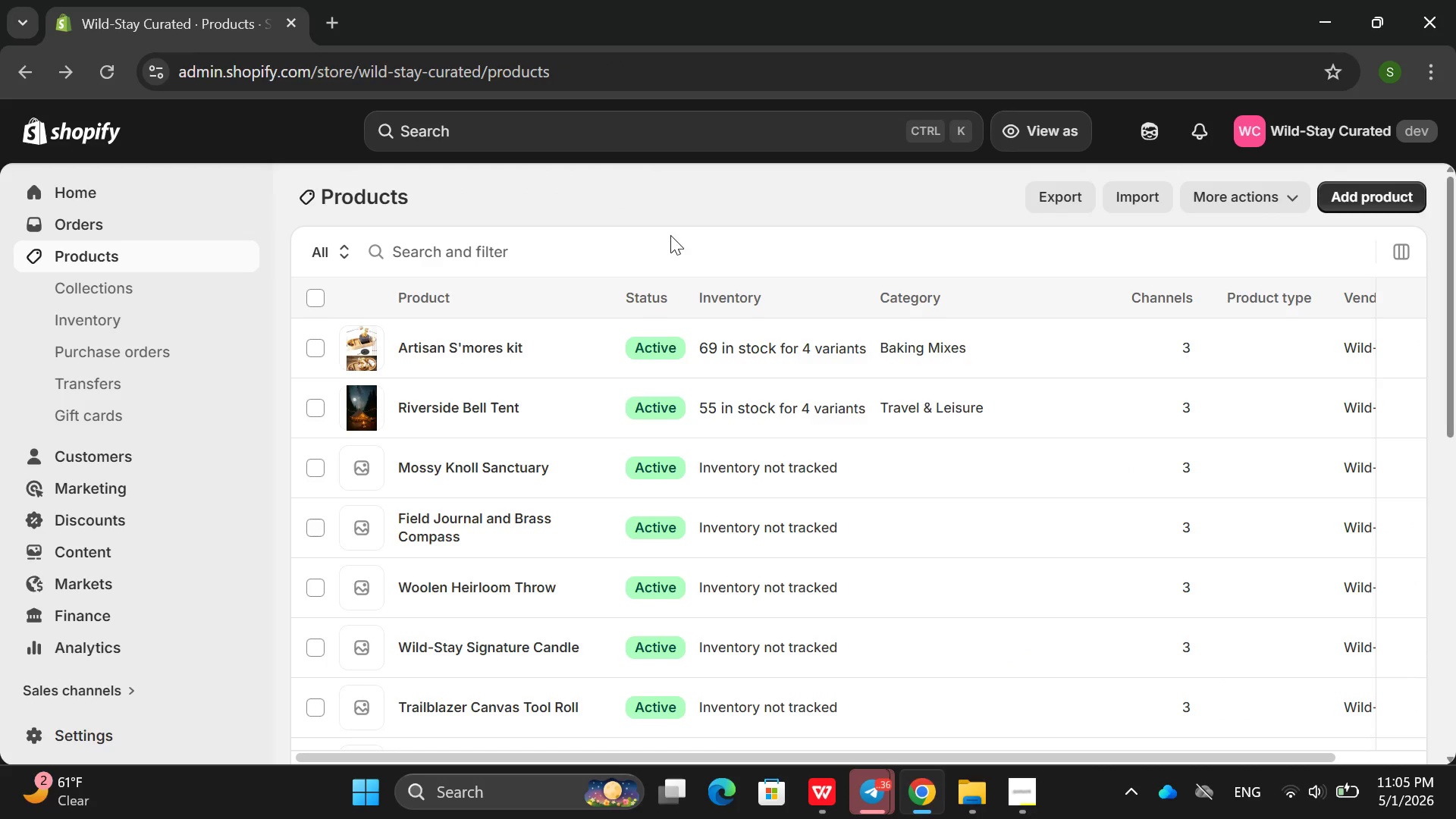 
left_click([1407, 197])
 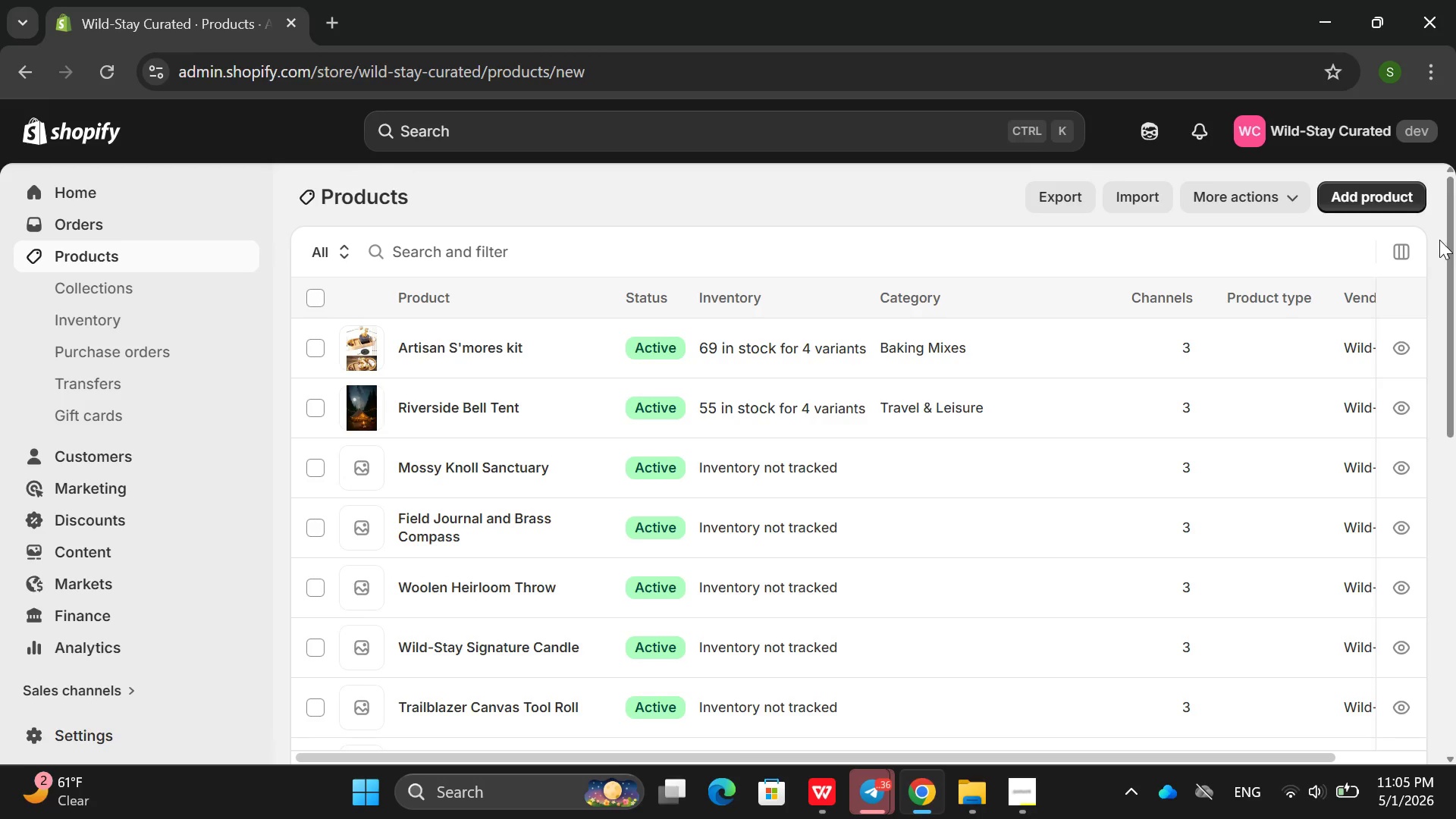 
left_click([1355, 196])
 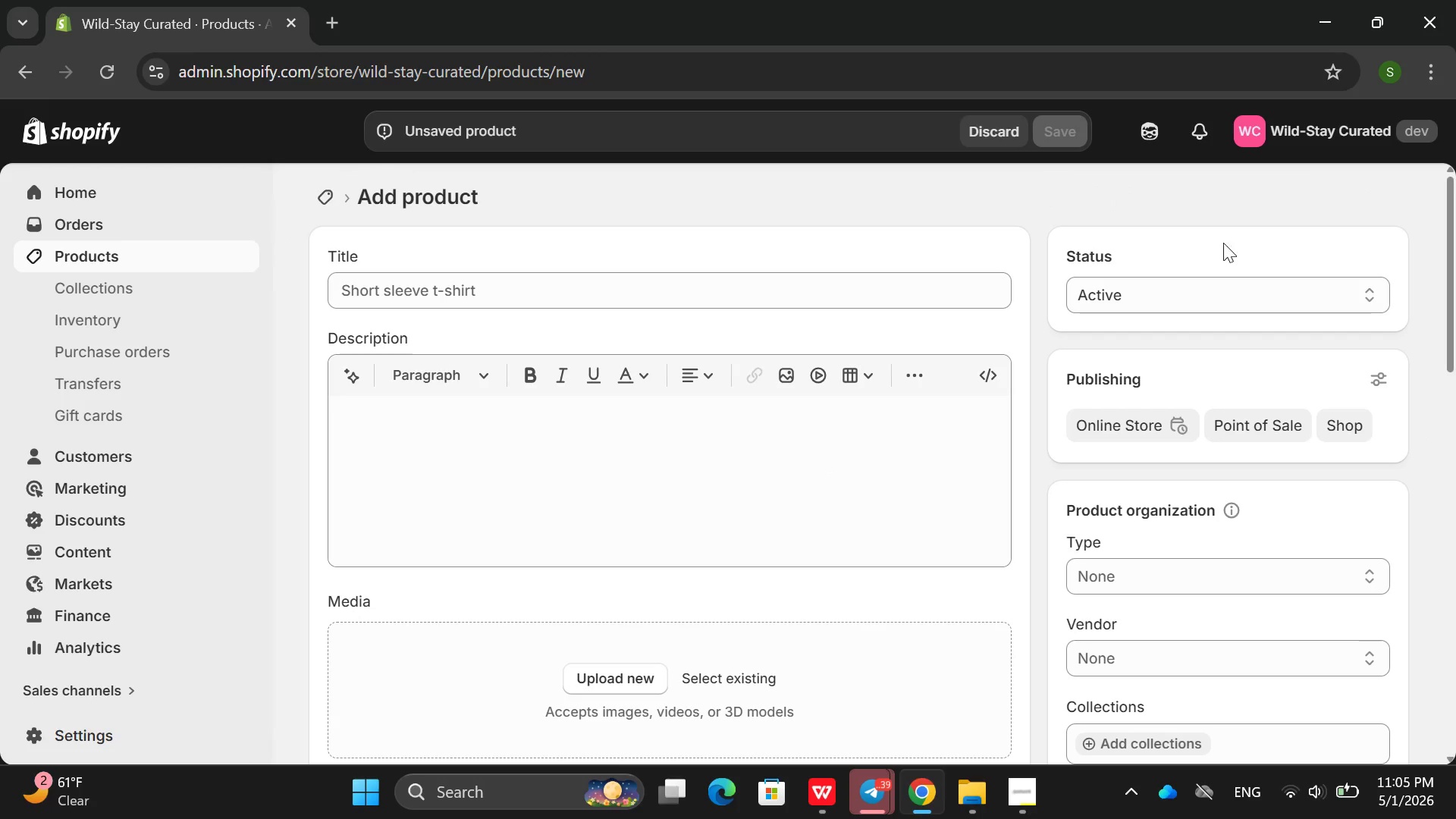 
left_click([452, 286])
 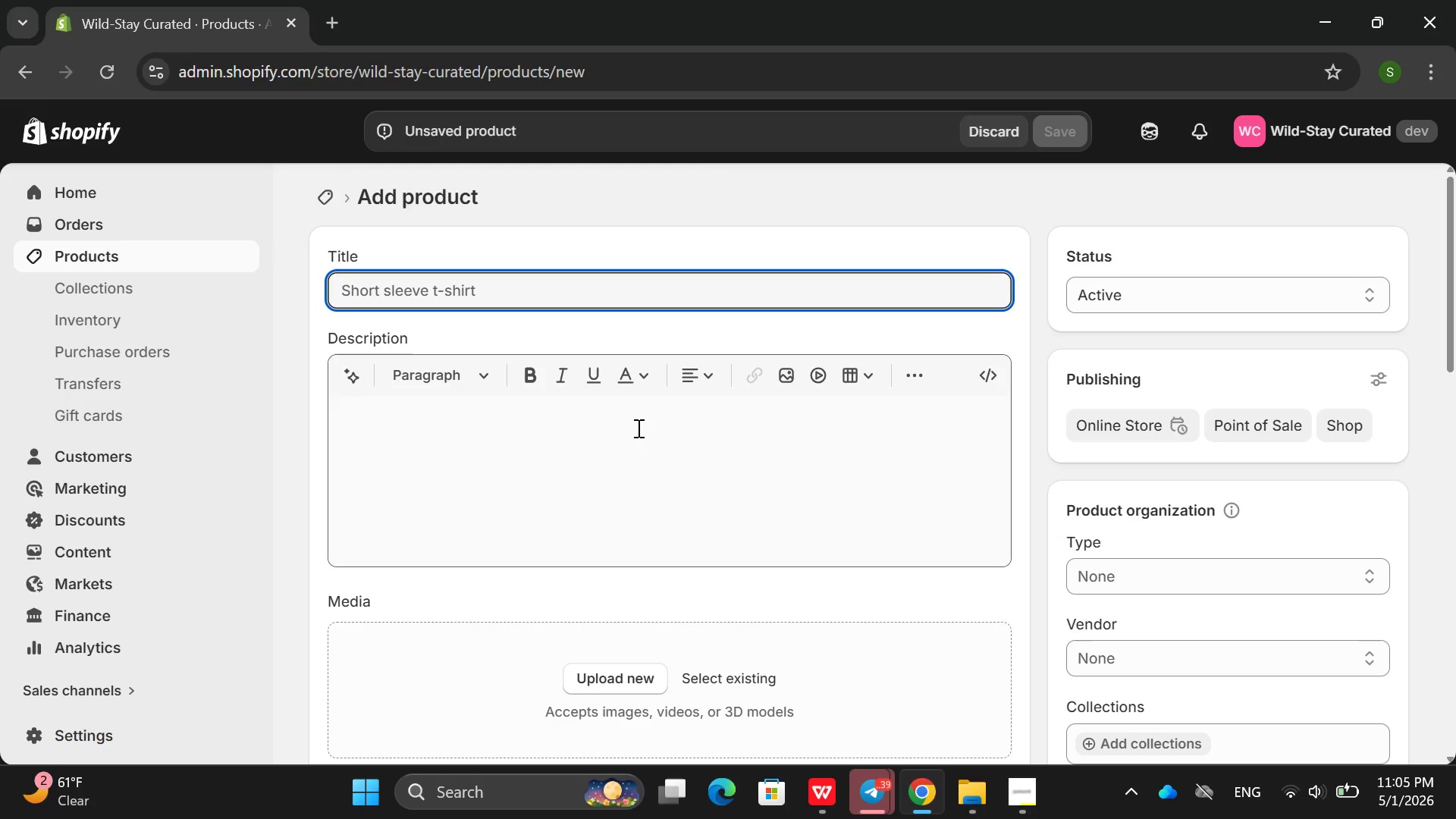 
wait(11.53)
 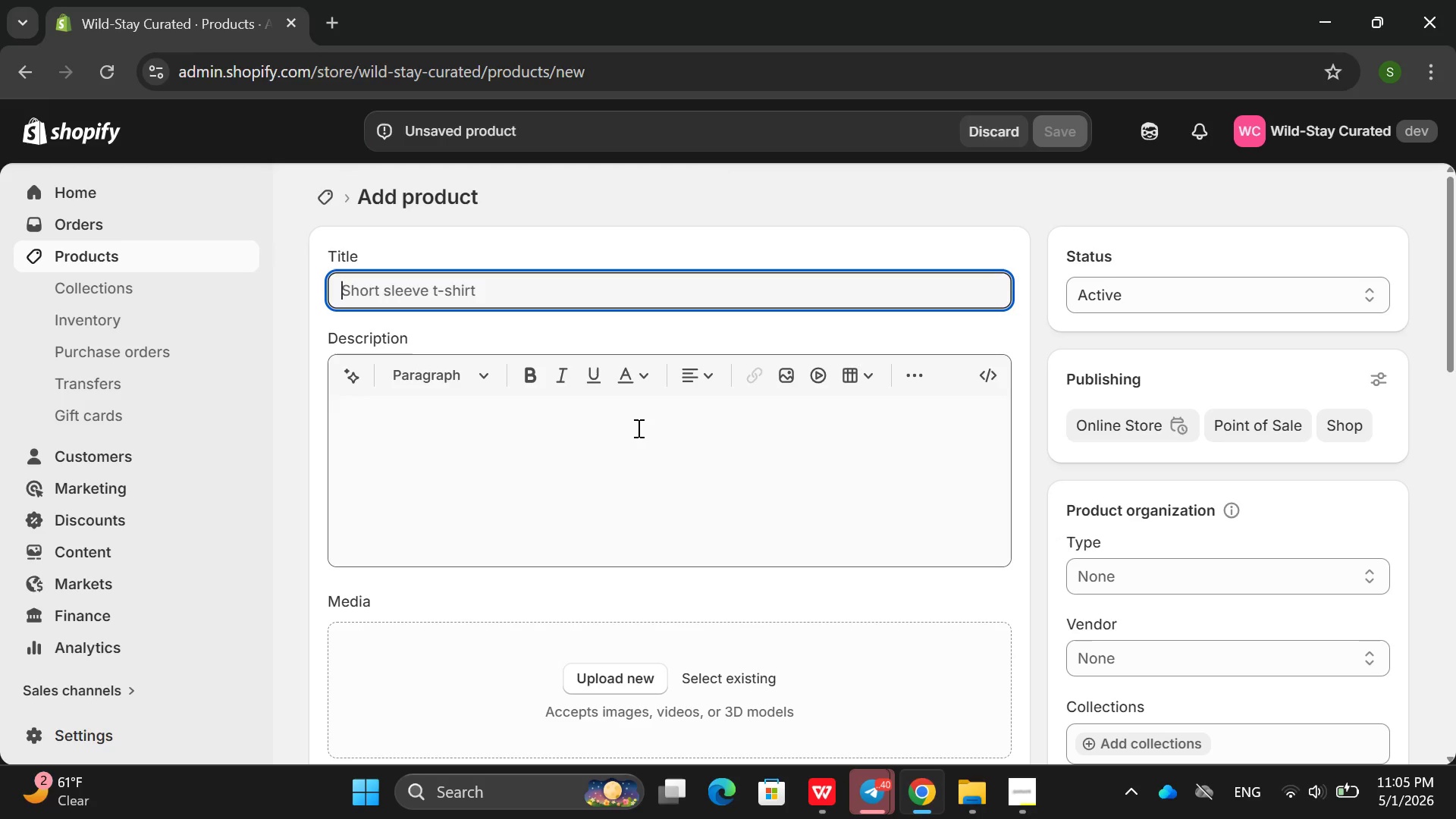 
type(Foraged Botanixal )
key(Backspace)
key(Backspace)
key(Backspace)
key(Backspace)
type(cal spa)
key(Backspace)
key(Backspace)
key(Backspace)
type(Spa set )
 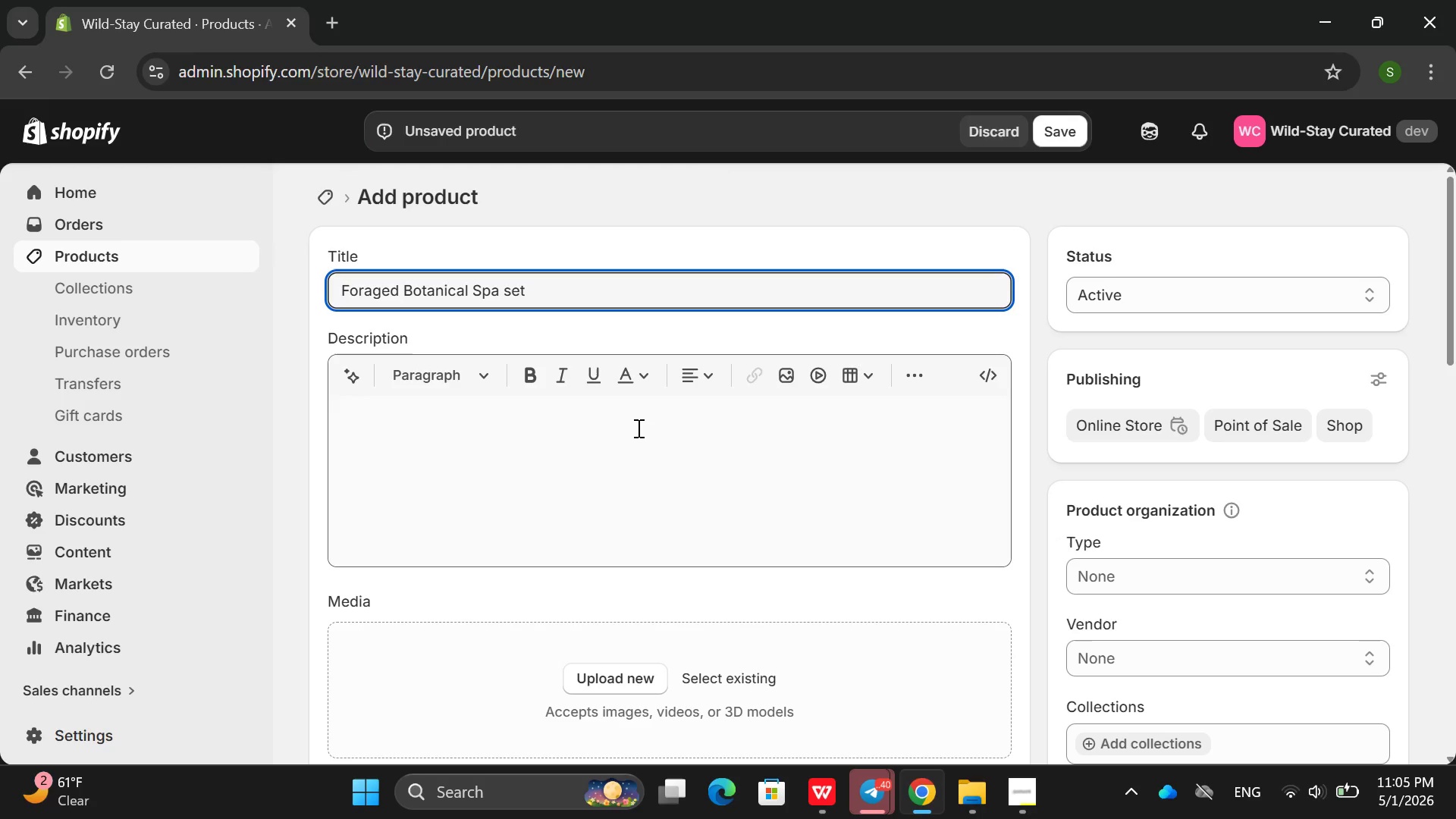 
left_click([493, 463])
 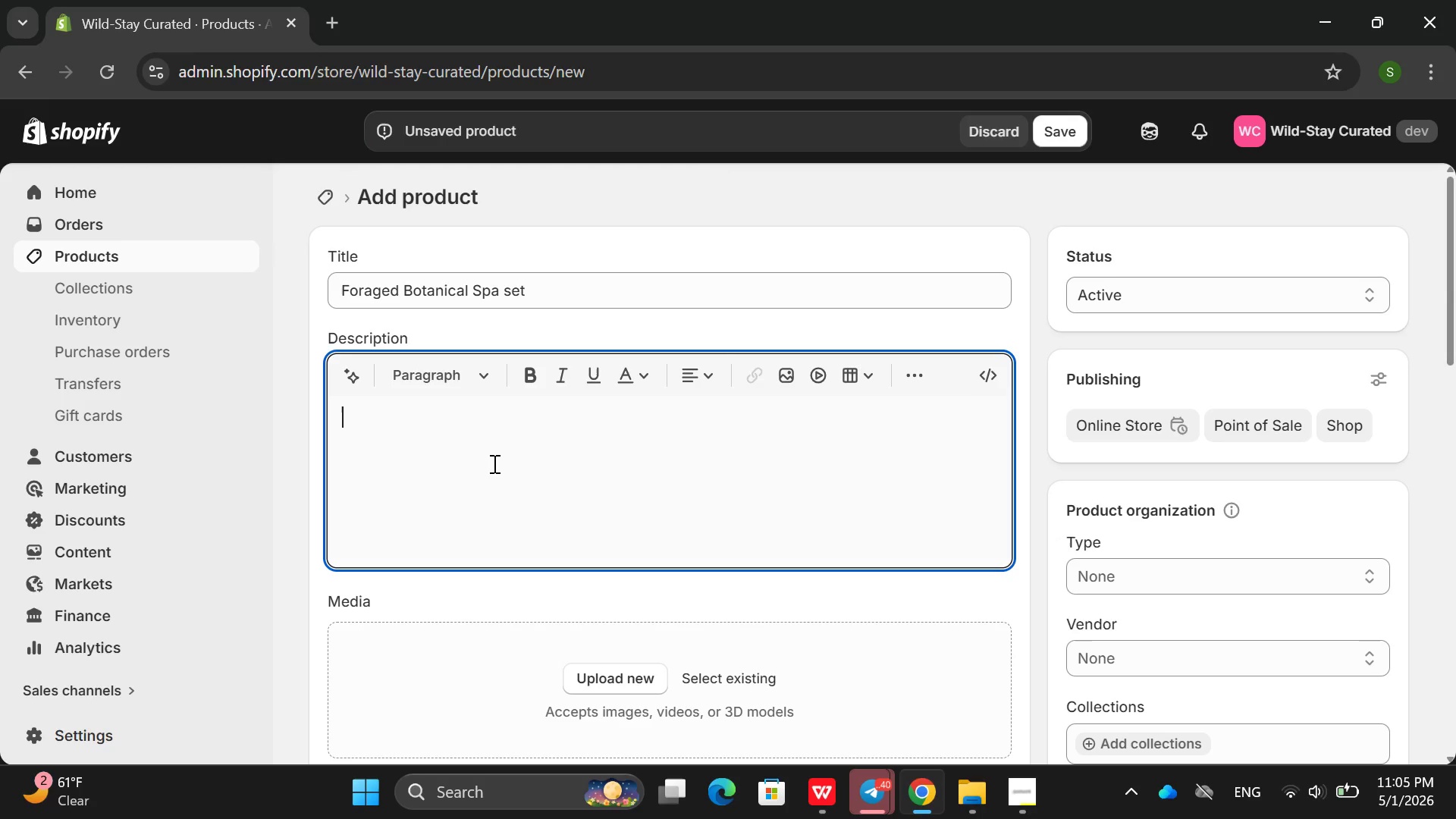 
type(Vrin)
key(Backspace)
key(Backspace)
key(Backspace)
key(Backspace)
type(Bring the forest into your self -cate or)
key(Backspace)
key(Backspace)
type(rouyine with the Fouraged )
key(Backspace)
key(Backspace)
type(B)
key(Backspace)
type( Botai)
key(Backspace)
type(nical Spa set . Each wooden crar)
key(Backspace)
key(Backspace)
key(Backspace)
type(rate contains wild-forged botanicals(pine neede)
key(Backspace)
type(ke)
key(Backspace)
key(Backspace)
type(le,cedar tips, yall)
key(Backspace)
key(Backspace)
key(Backspace)
type(rri)
key(Backspace)
key(Backspace)
key(Backspace)
type(aw)
key(Backspace)
type(rrow )
 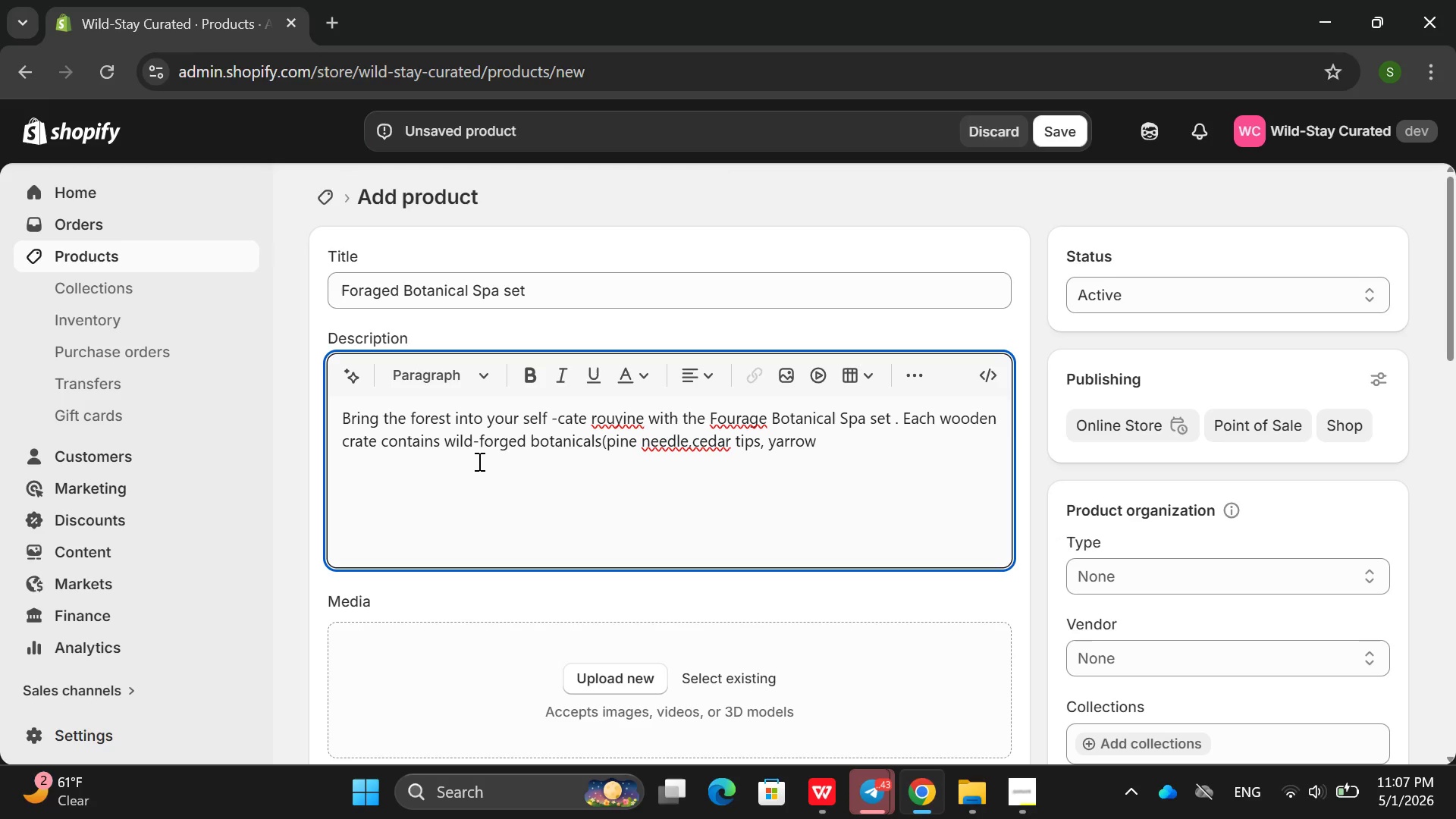 
key(Backspace)
type(, rose )
 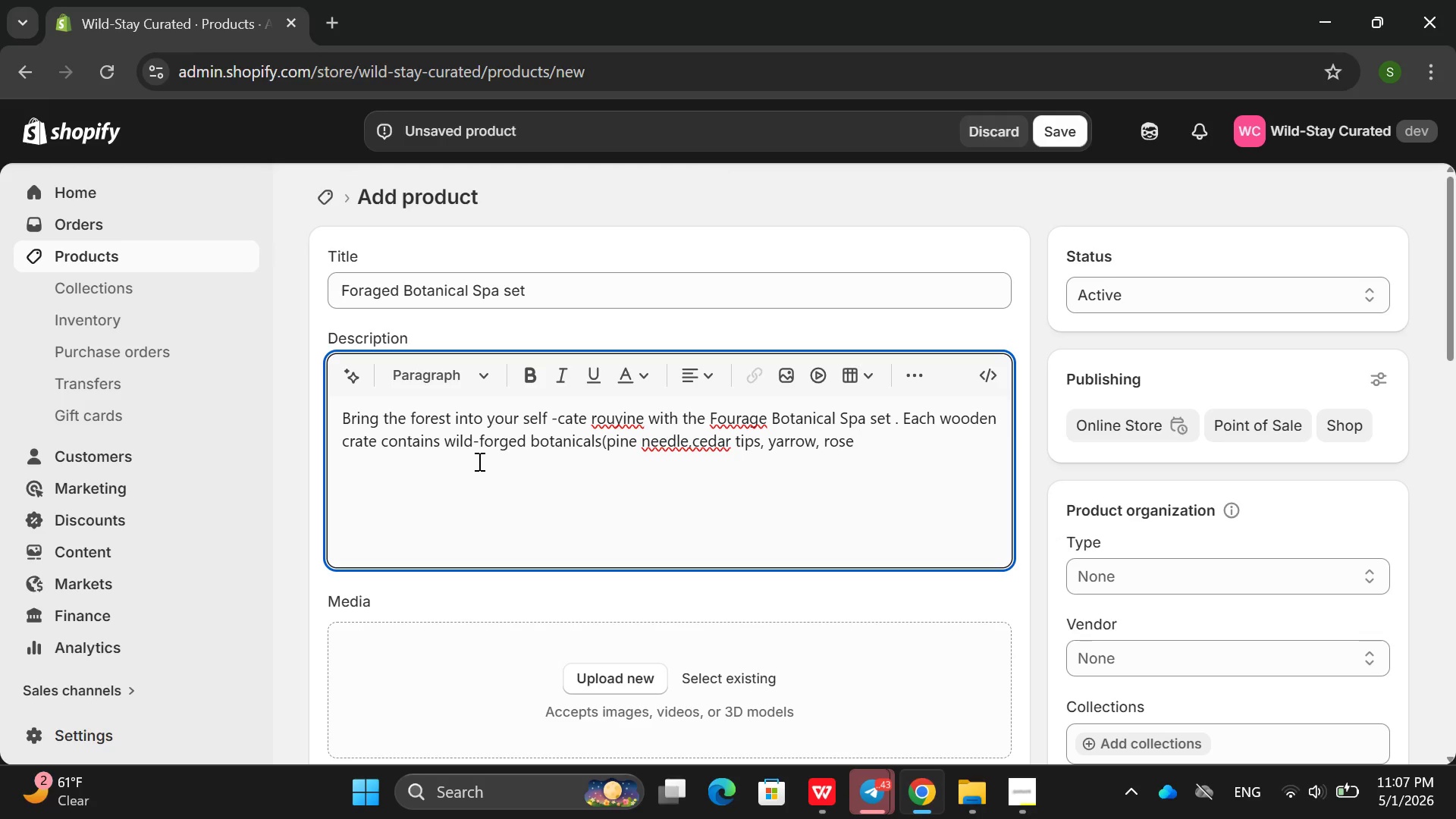 
wait(6.38)
 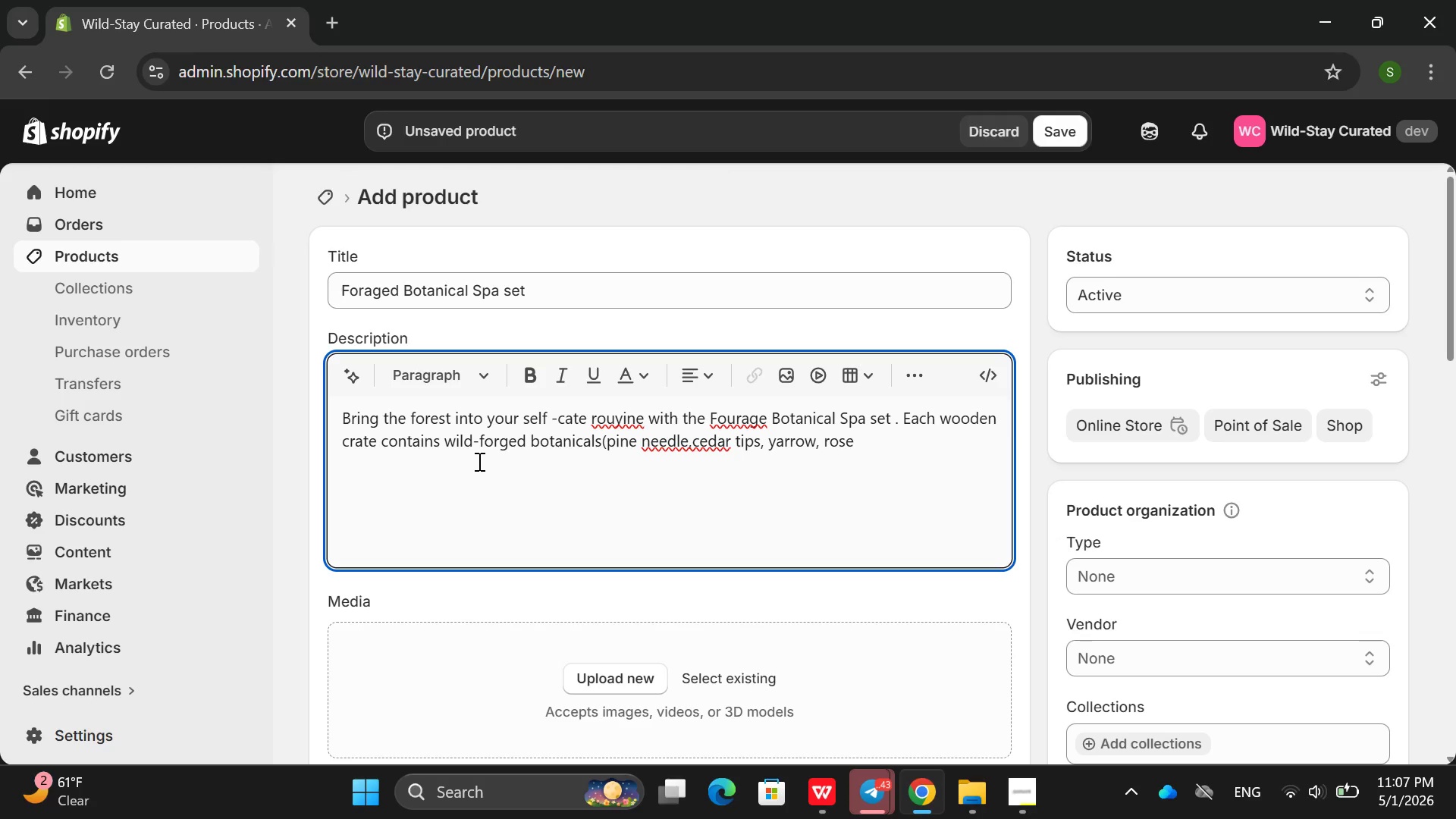 
type(hp)
key(Backspace)
type(ips))
 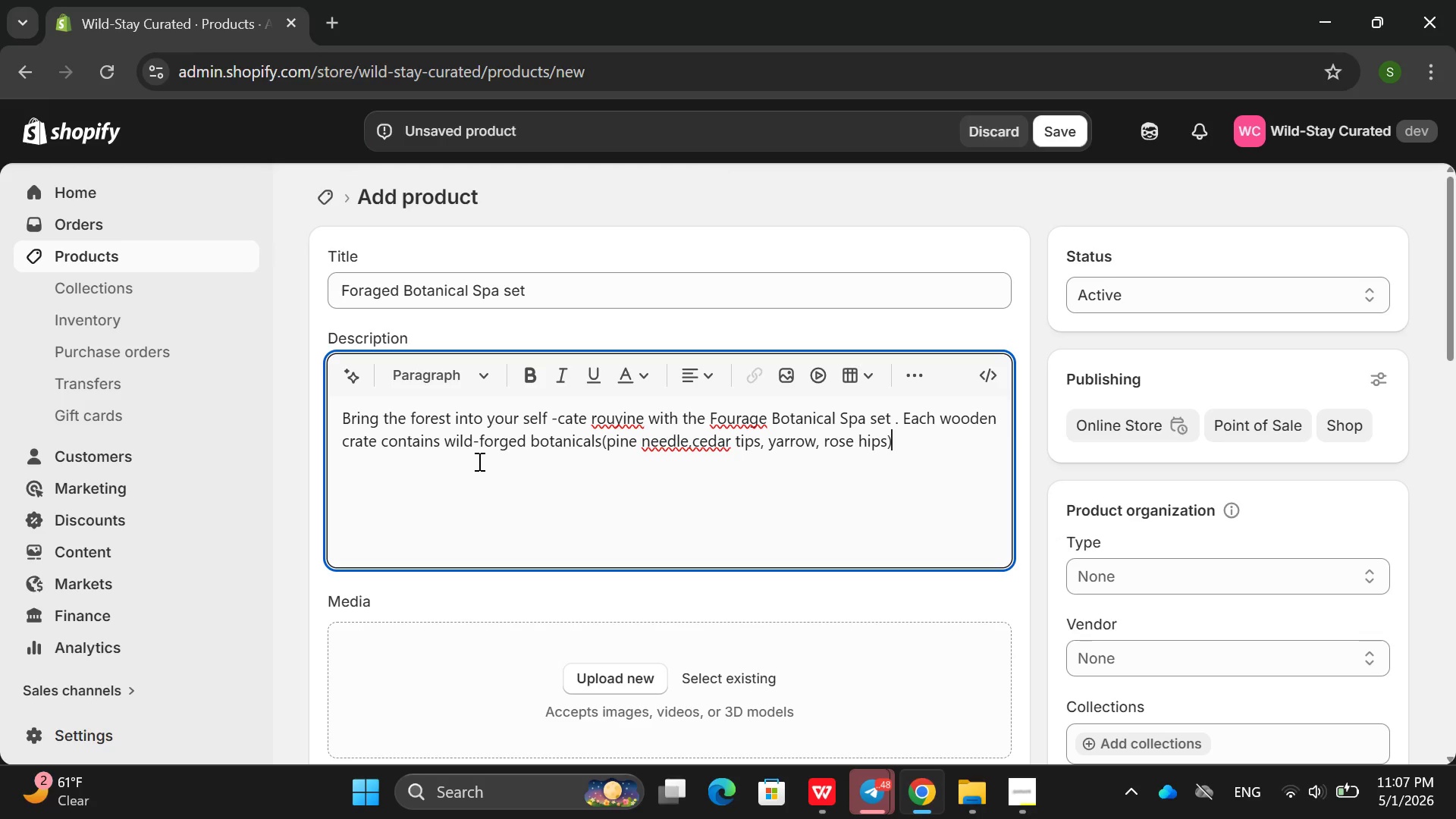 
type(, organic cpc)
key(Backspace)
key(Backspace)
type(ocunt oild)
key(Backspace)
key(Backspace)
key(Backspace)
key(Backspace)
key(Backspace)
key(Backspace)
key(Backspace)
key(Backspace)
type(onut oil)
 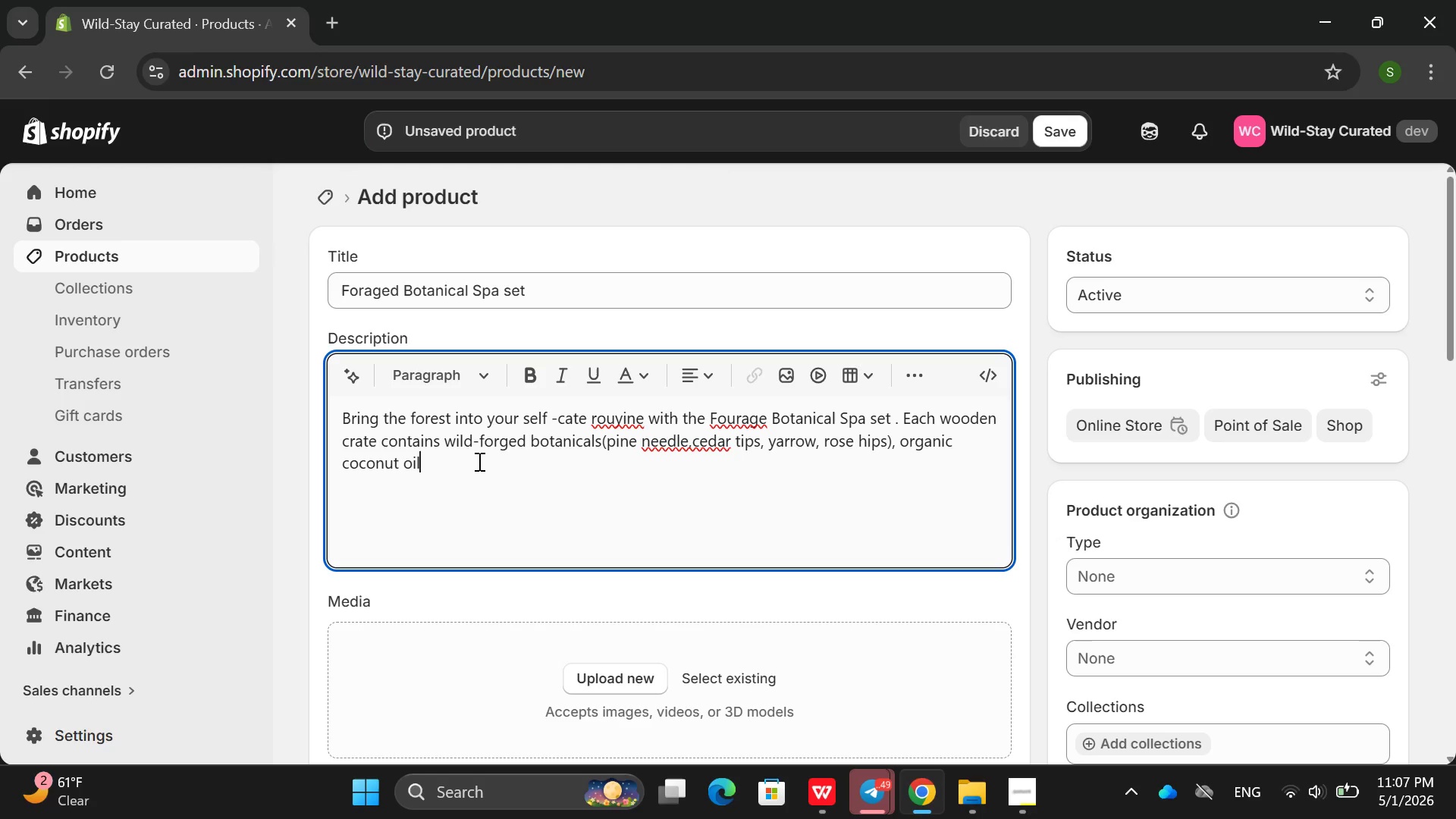 
type(, a beeswax candle )
 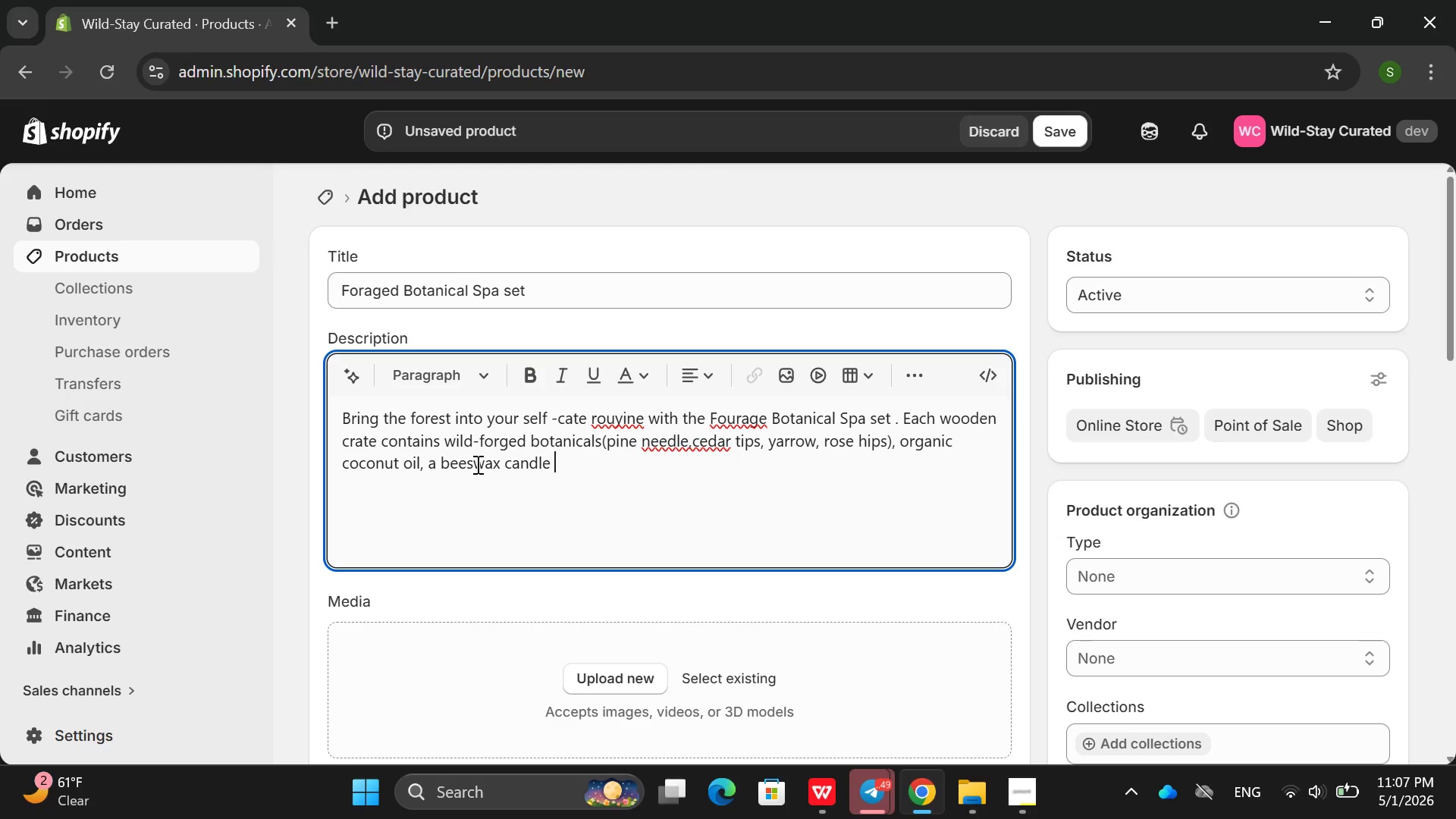 
key(Backspace)
type(, and musli)
key(Backspace)
key(Backspace)
type(lin beg. Thein)
key(Backspace)
key(Backspace)
type( included guie)
key(Backspace)
type(de )
 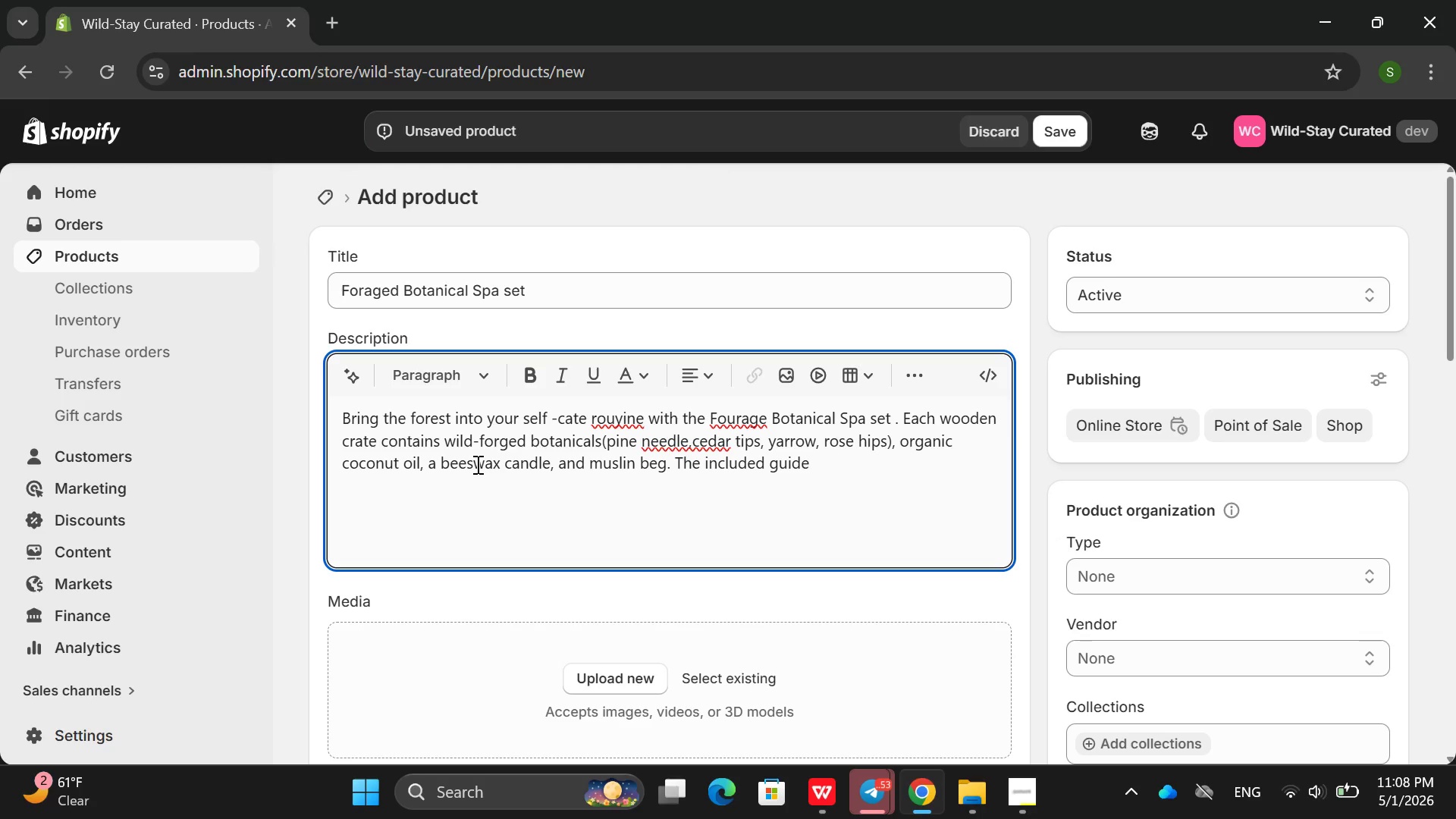 
type(shows how to mkae in)
key(Backspace)
key(Backspace)
key(Backspace)
key(Backspace)
key(Backspace)
key(Backspace)
type(ake infused b)
 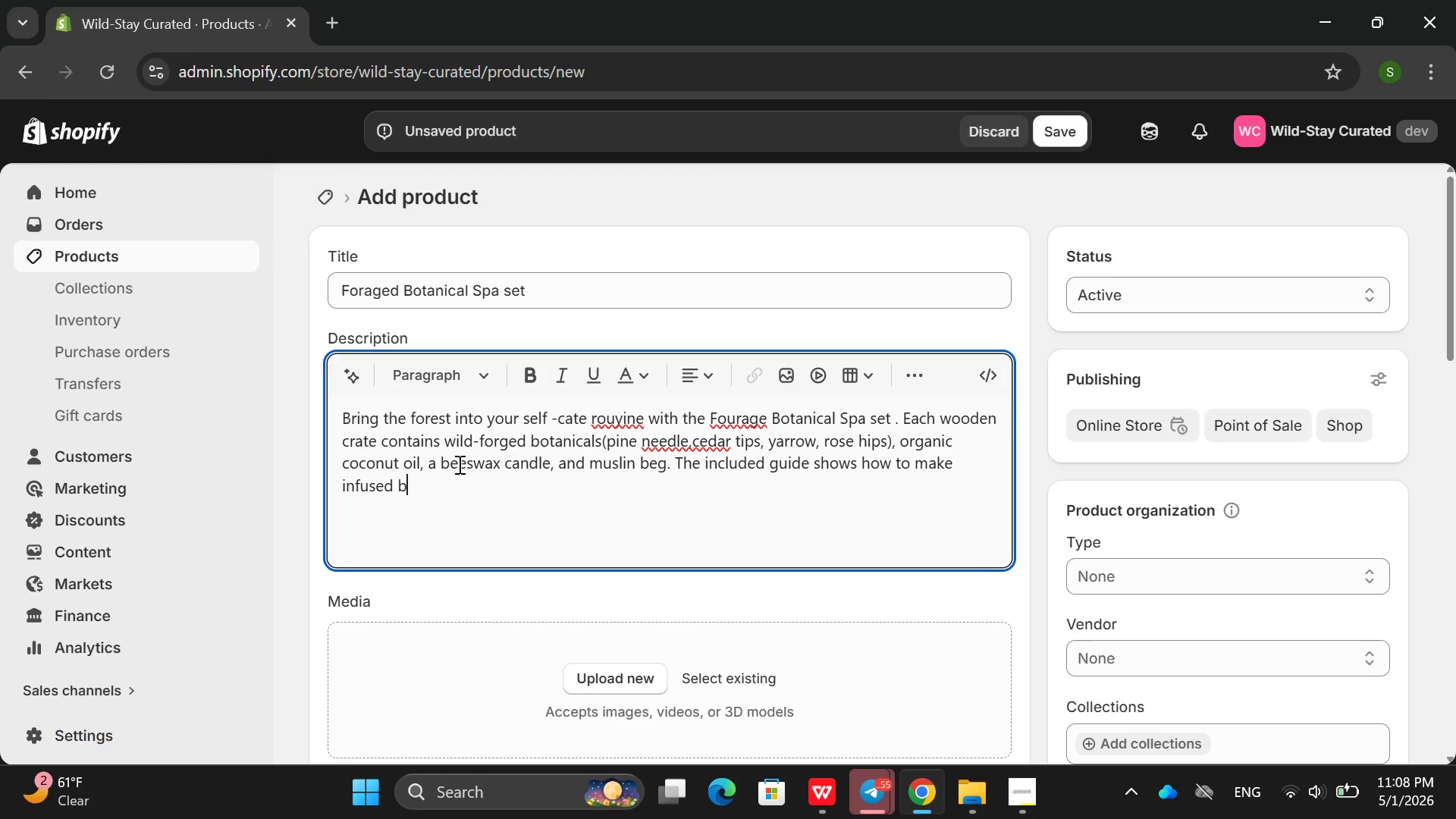 
type(ath salts, facial stram, or bidy)
key(Backspace)
key(Backspace)
key(Backspace)
type(ody oil)
 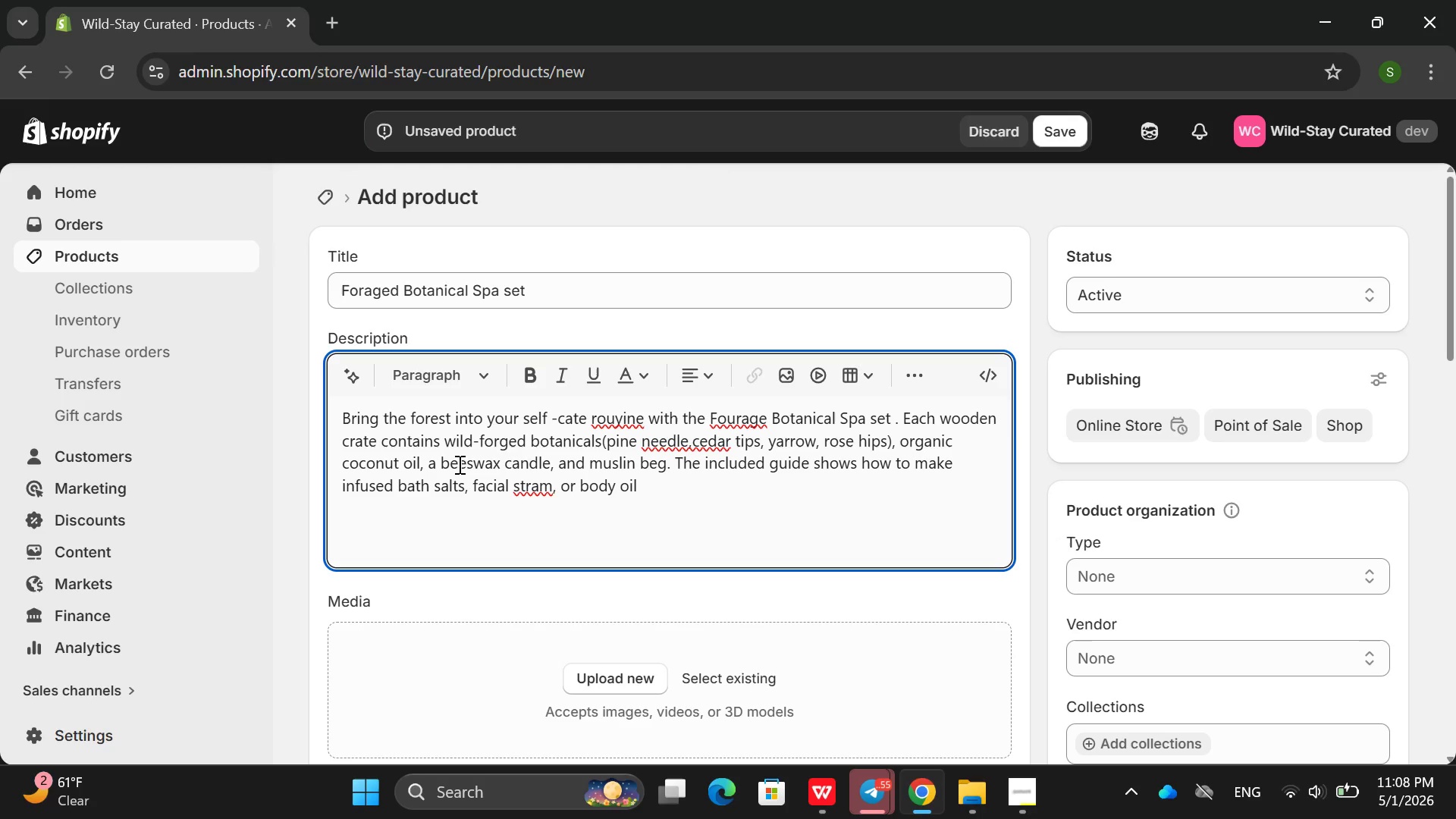 
wait(6.33)
 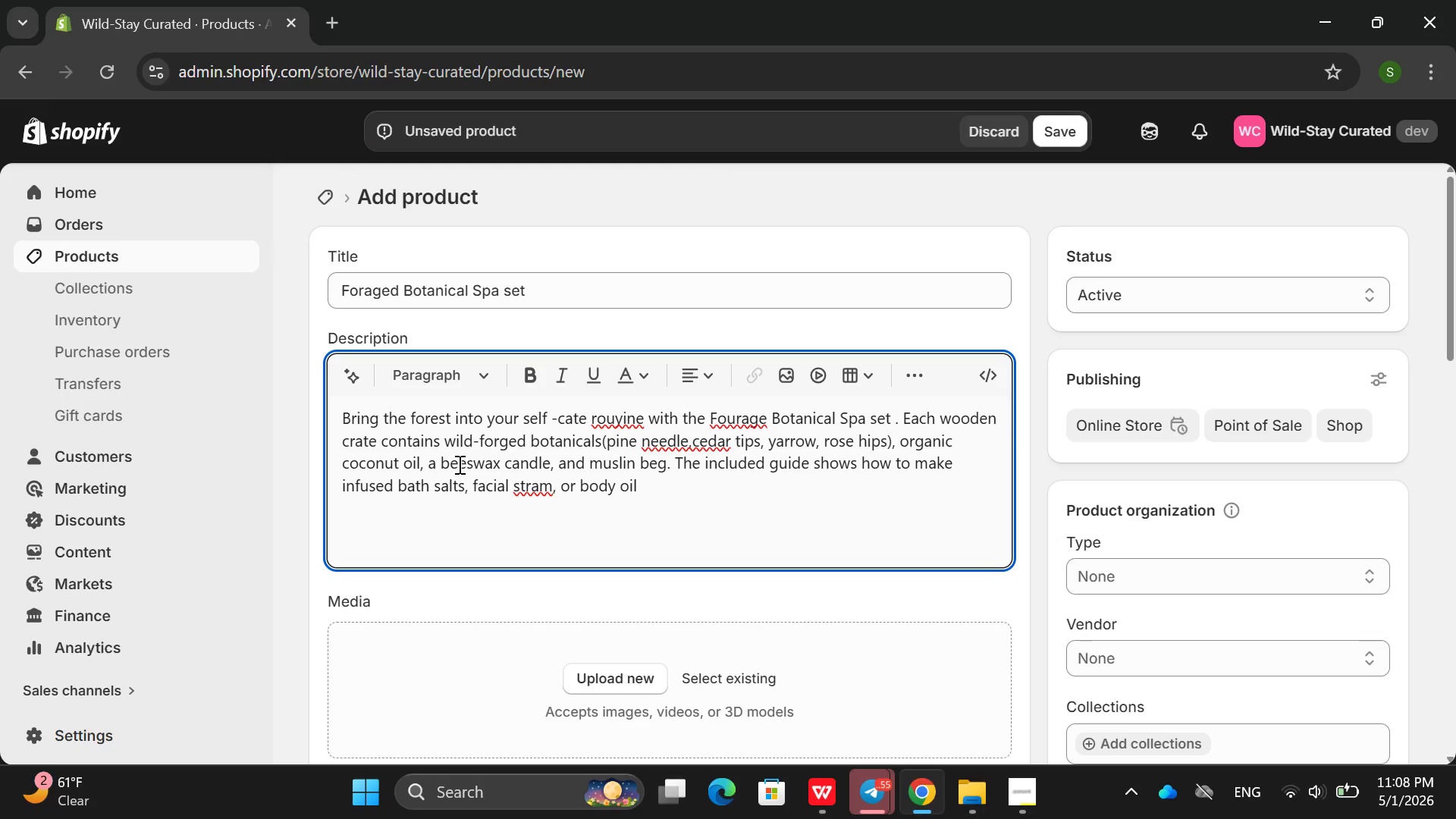 
type(. the Stamda)
key(Backspace)
key(Backspace)
key(Backspace)
key(Backspace)
key(Backspace)
type(The stna)
key(Backspace)
key(Backspace)
key(Backspace)
type(a)
key(Backspace)
type(tandard )
key(Backspace)
key(Backspace)
type(Stanad)
key(Backspace)
key(Backspace)
type(dard editin)
key(Backspace)
type(tion )
key(Backspace)
key(Backspace)
key(Backspace)
key(Backspace)
key(Backspace)
type(on is good for 2-3 spa sesis)
key(Backspace)
key(Backspace)
type(sions, Queen l)
key(Backspace)
type(Loft adds double botai)
key(Backspace)
type(nicals and woodn spoon, t)
key(Backspace)
type(Weekend sra)
key(Backspace)
key(Backspace)
key(Backspace)
type(Stay versions(two different proc)
key(Backspace)
key(Backspace)
type(ices)
key(Backspace)
key(Backspace)
key(Backspace)
key(Backspace)
type(ices))
 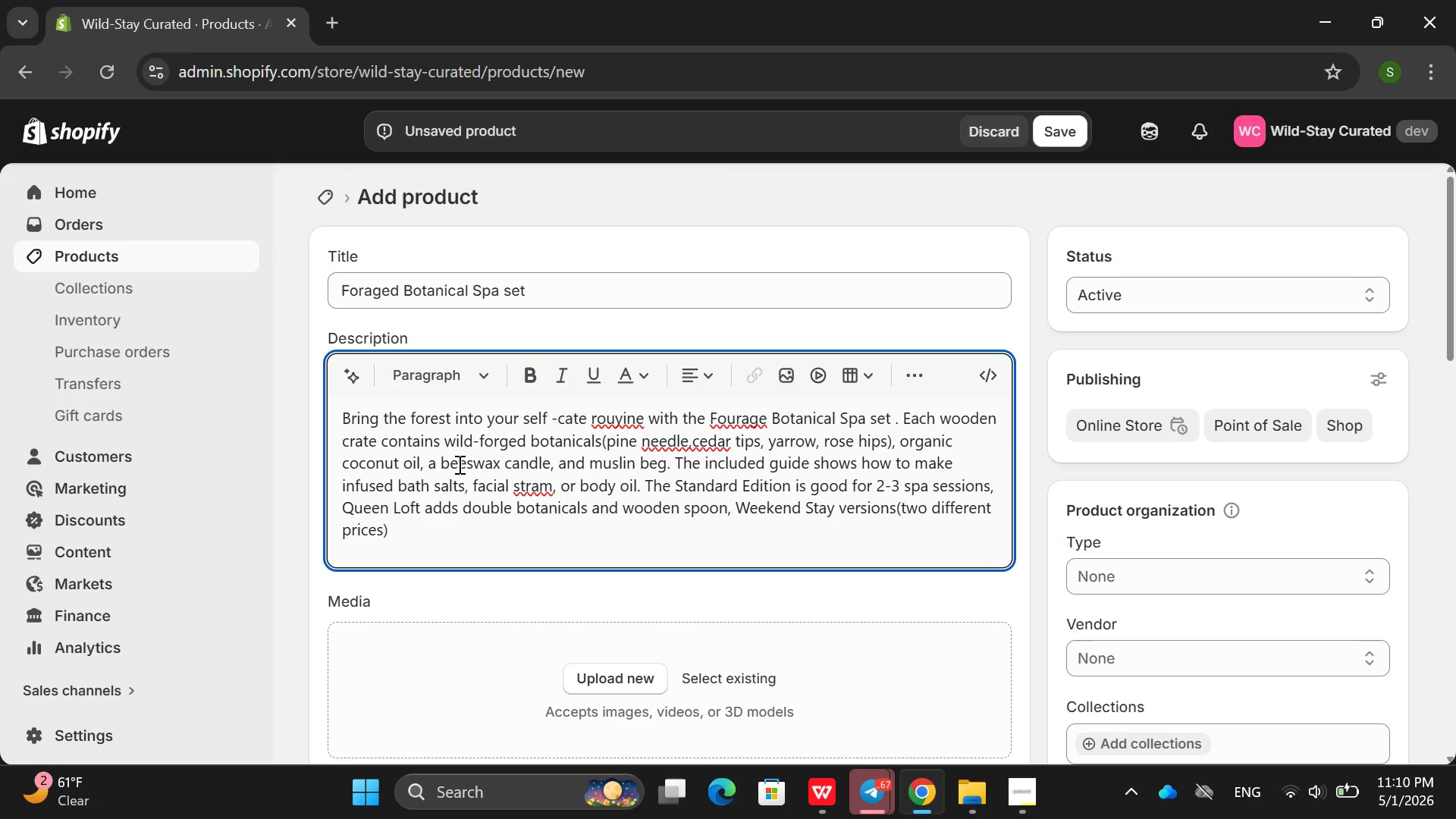 
wait(7.33)
 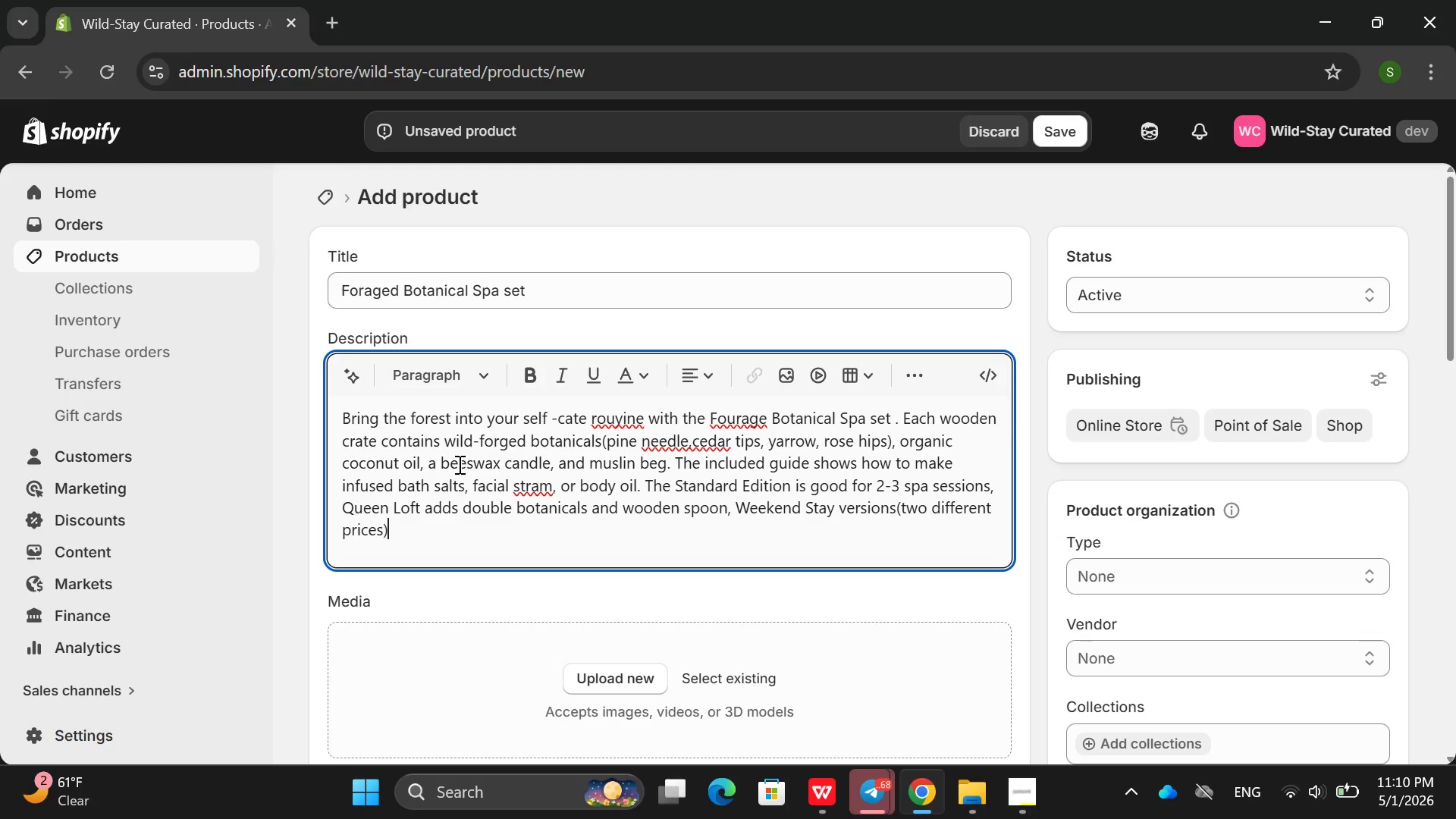 
type(A)
key(Backspace)
type( ADD A SIlk eyr )
key(Backspace)
key(Backspace)
type(e s)
key(Backspace)
type(mask and meditation bell- the highr)
key(Backspace)
type(er )
key(Backspace)
type(-prive)
key(Backspace)
key(Backspace)
type(ve po)
key(Backspace)
key(Backspace)
key(Backspace)
key(Backspace)
key(Backspace)
type(ve)
key(Backspace)
key(Backspace)
type(c e)
key(Backspace)
key(Backspace)
type(e option includes a branded ceramic )
 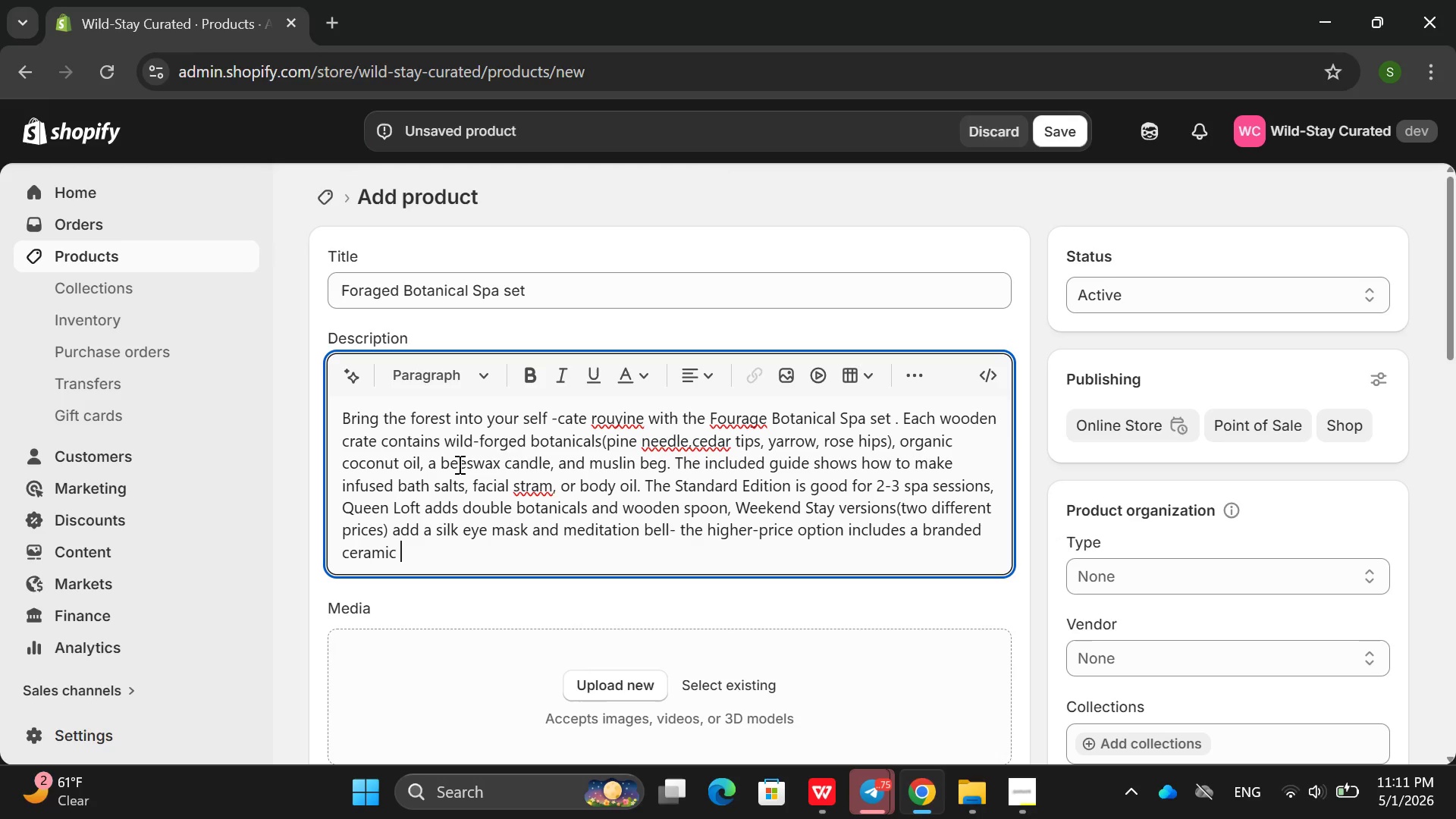 
type(perfect after a li)
key(Backspace)
type(ong hike )
key(Backspace)
type(, on a rainly afternoon, or as a gift )
key(Backspace)
type(.Ht)
key(Backspace)
key(Backspace)
type(The crate itself bedcoes )
key(Backspace)
key(Backspace)
key(Backspace)
key(Backspace)
key(Backspace)
key(Backspace)
type(comes storage or a smlla)
key(Backspace)
key(Backspace)
key(Backspace)
type(all ta)
key(Backspace)
type(ray, unpul)
key(Backspace)
key(Backspace)
key(Backspace)
type(plug, brew a cup of tea, an )
key(Backspace)
type(d let the scents of the forest melk)
key(Backspace)
type(t your tension w)
key(Backspace)
type(away.)
 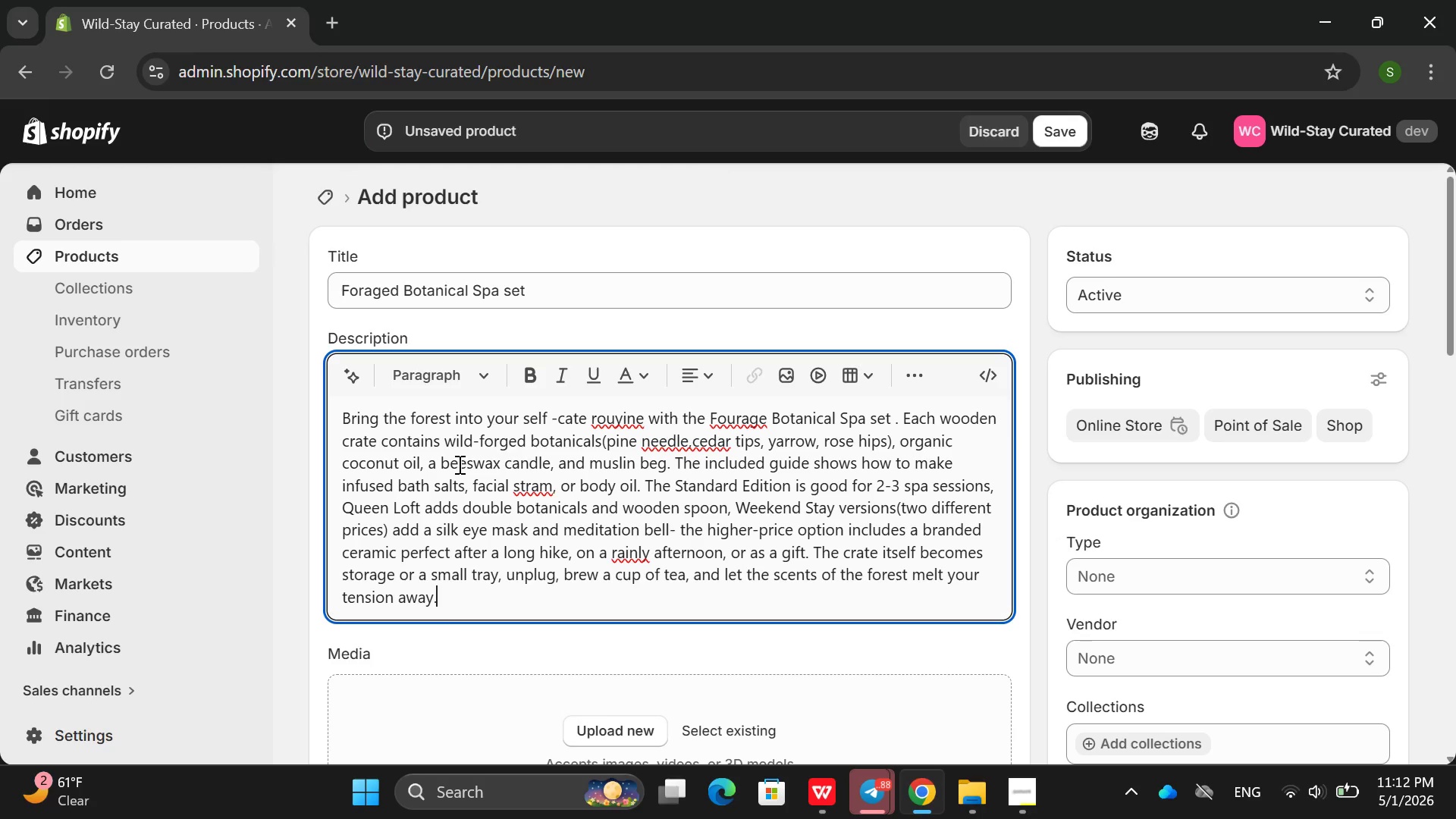 
double_click([635, 555])
 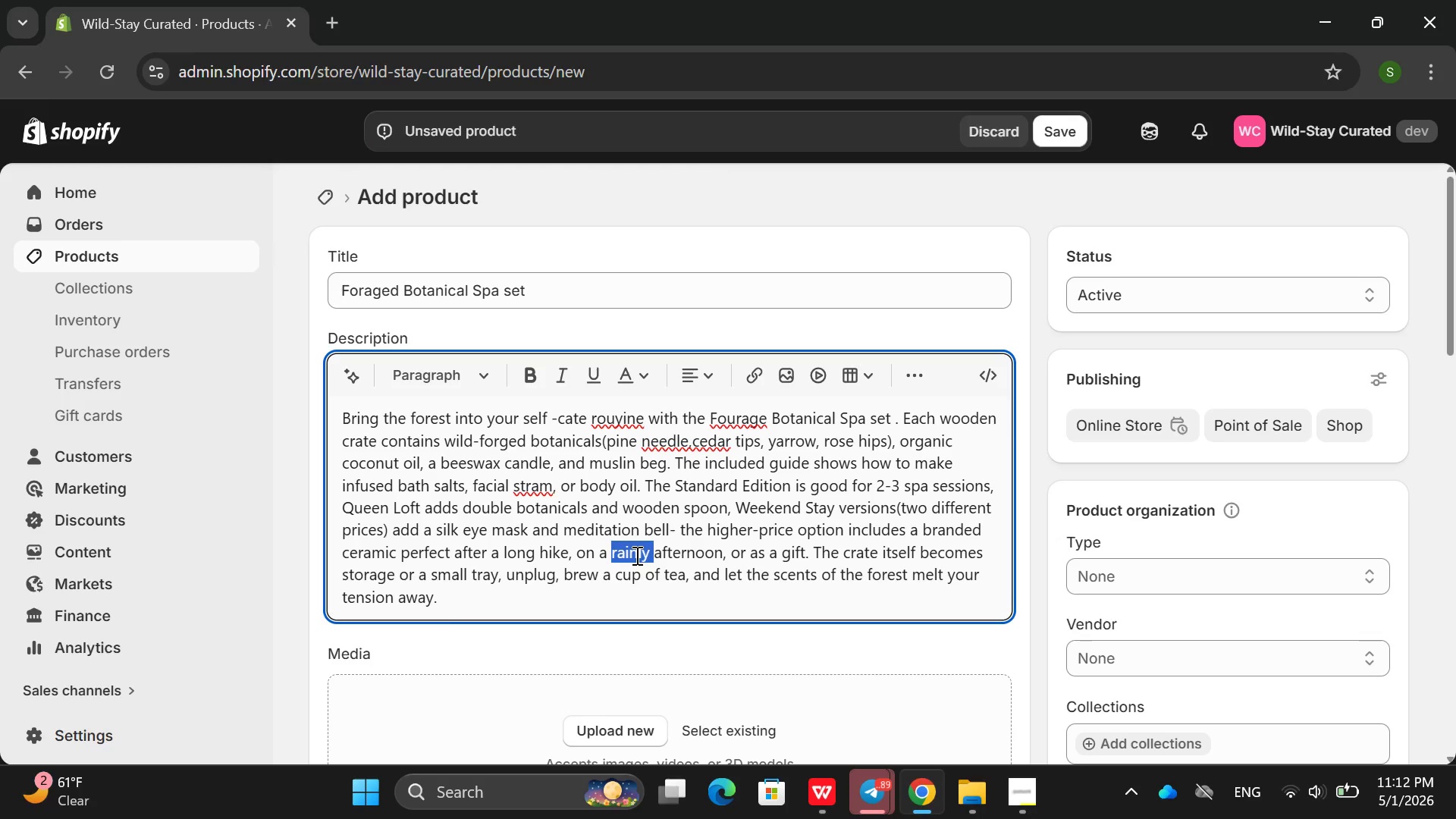 
type(rainl)
key(Backspace)
type(y )
 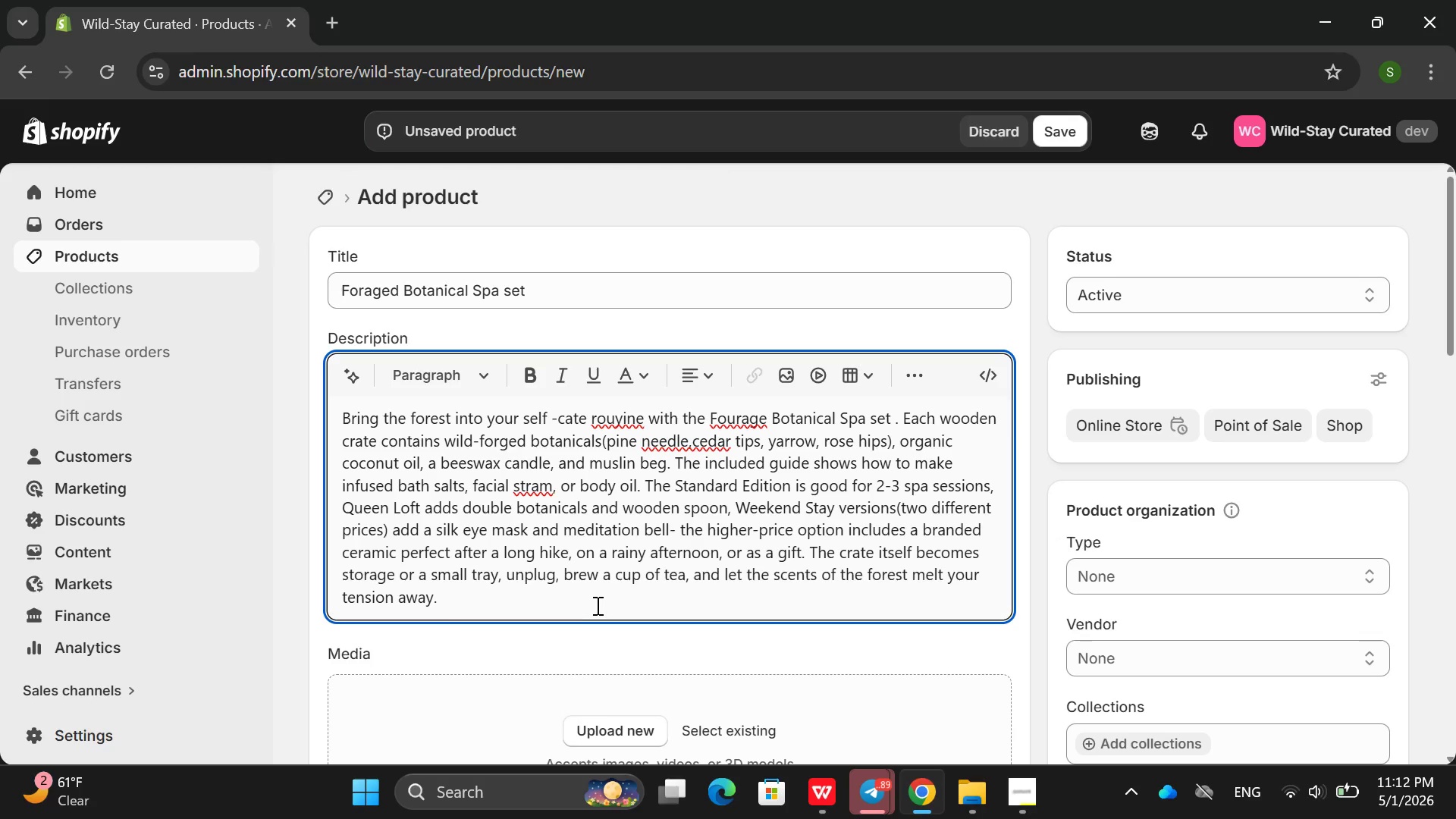 
left_click([597, 604])
 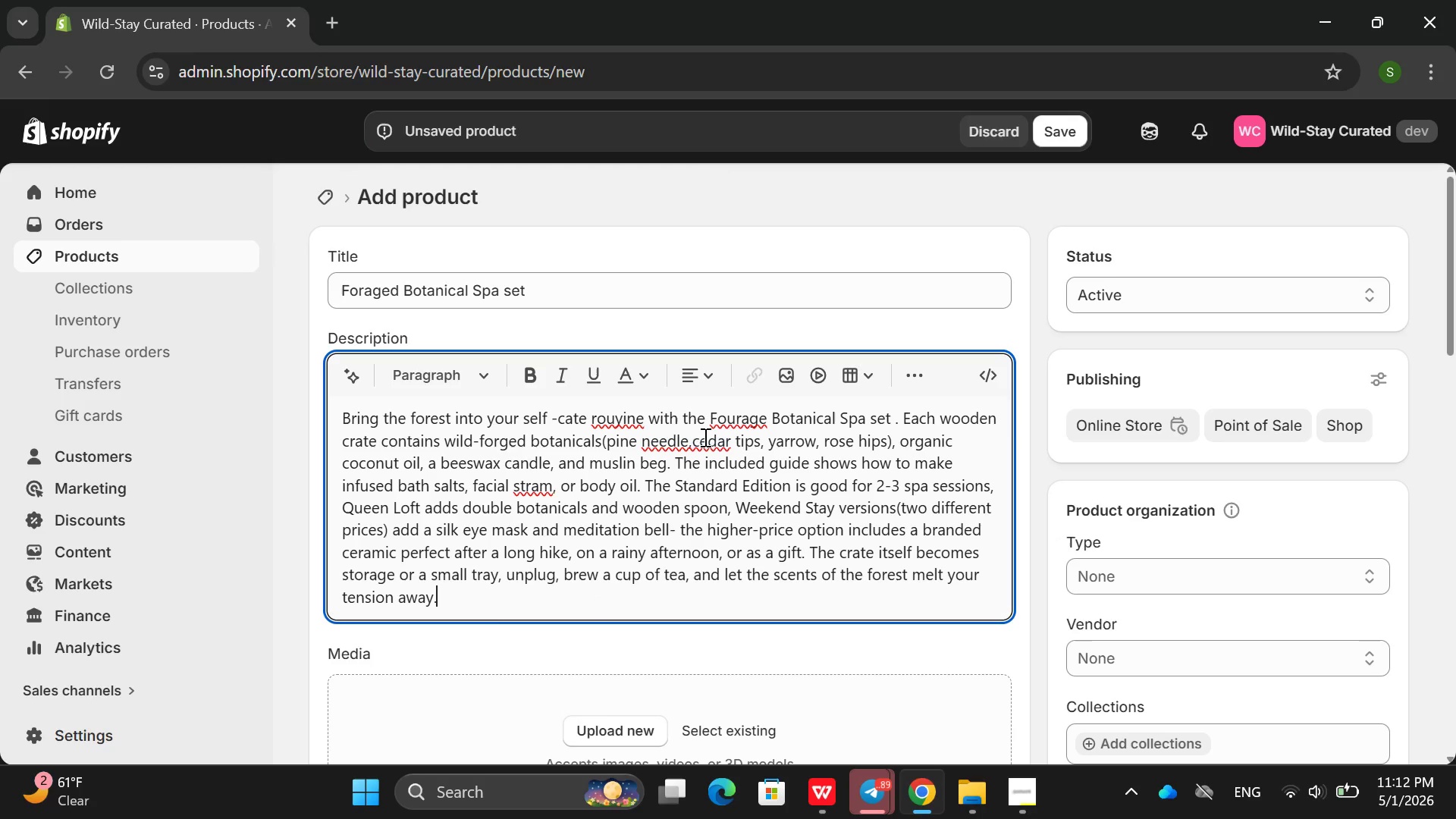 
left_click([691, 448])
 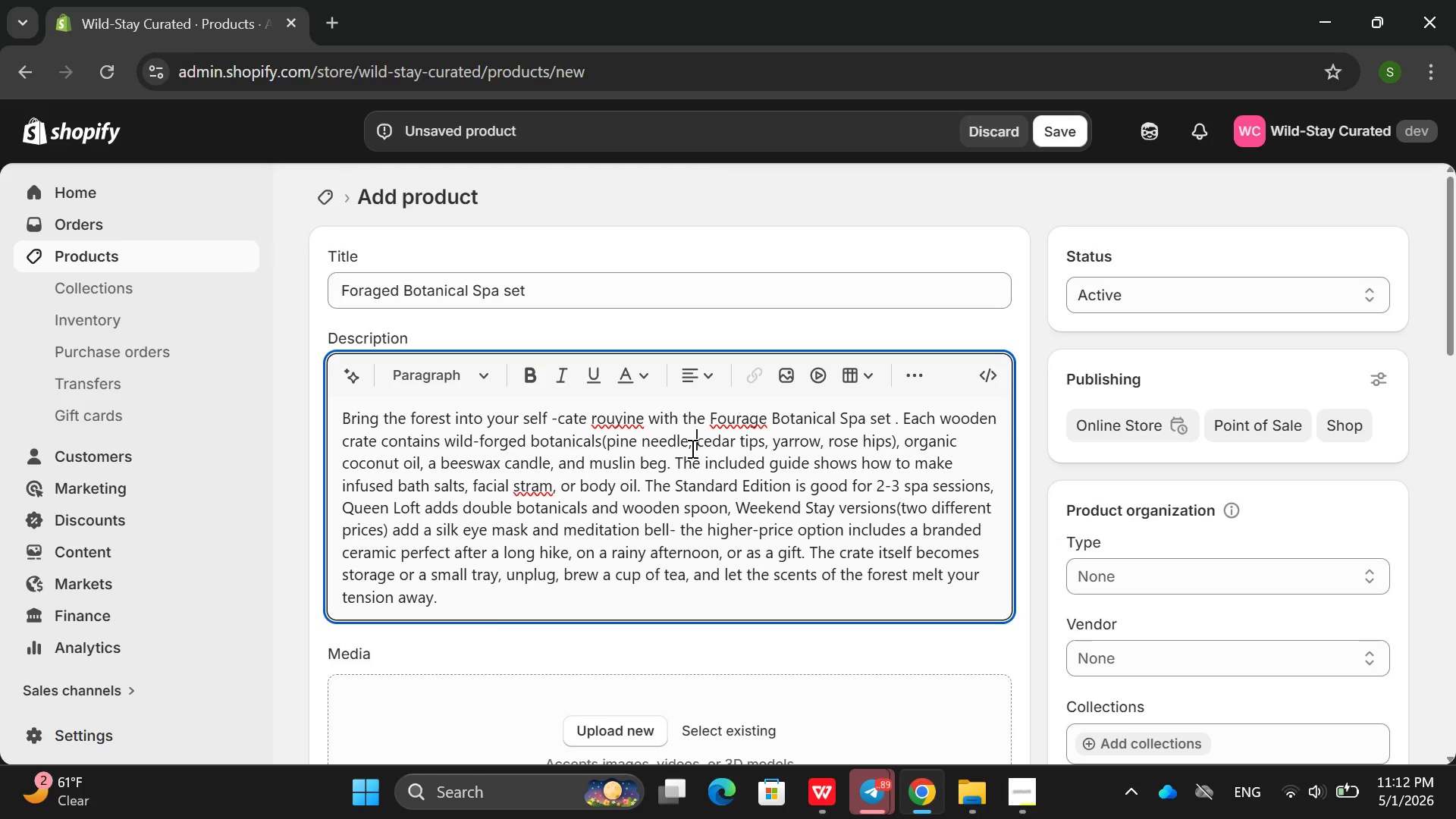 
key(Space)
 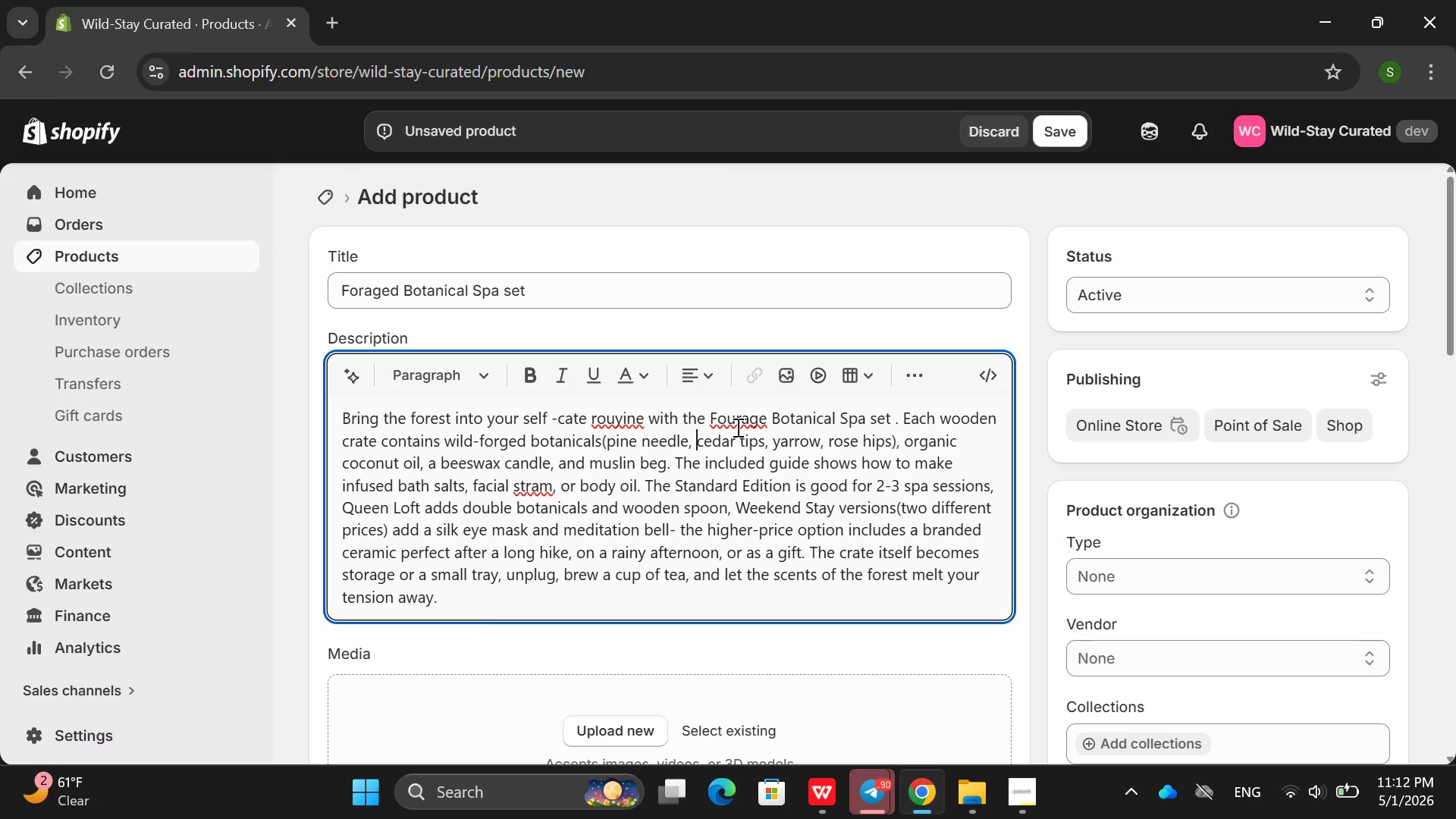 
double_click([736, 427])
 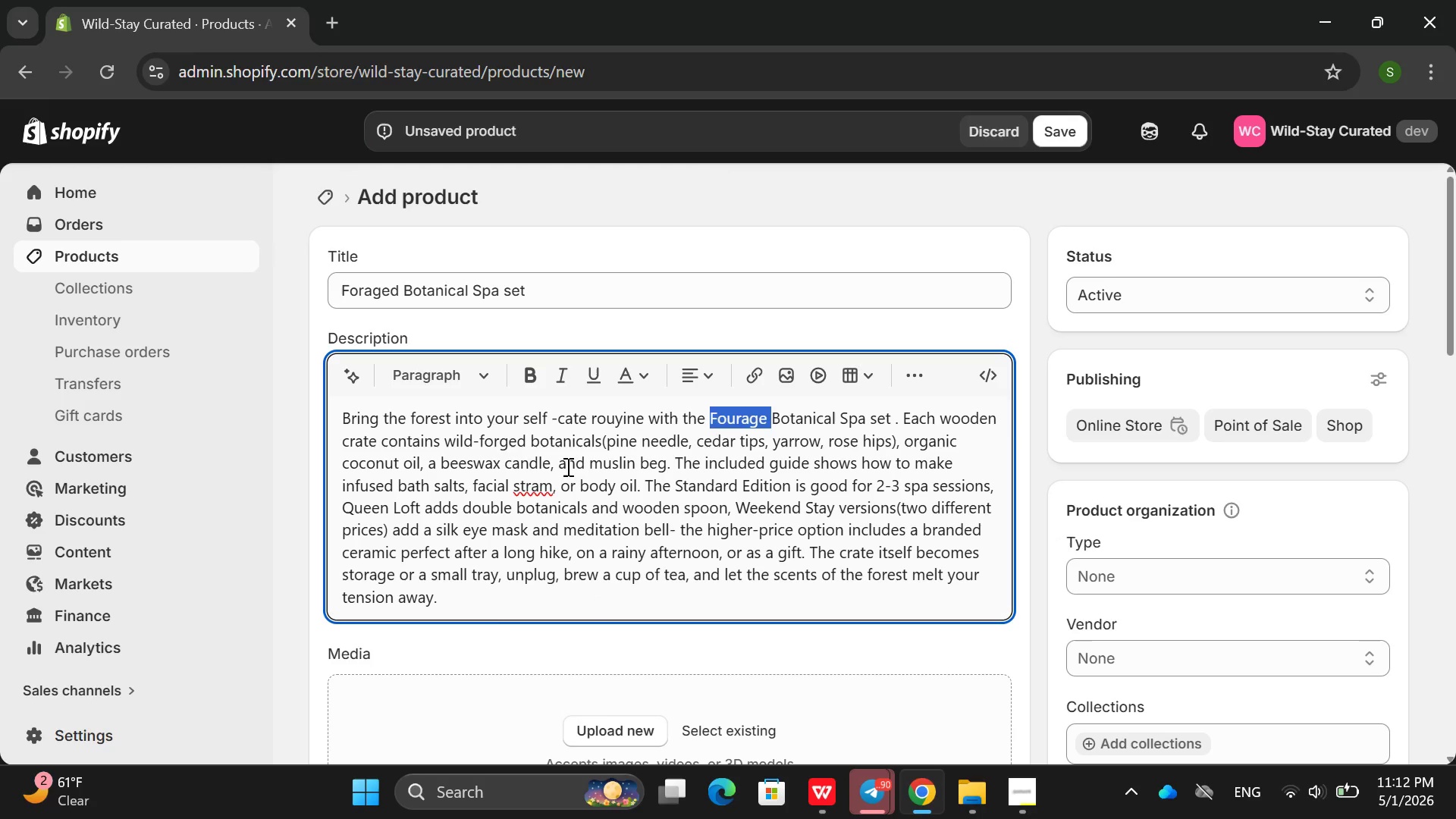 
left_click([520, 491])
 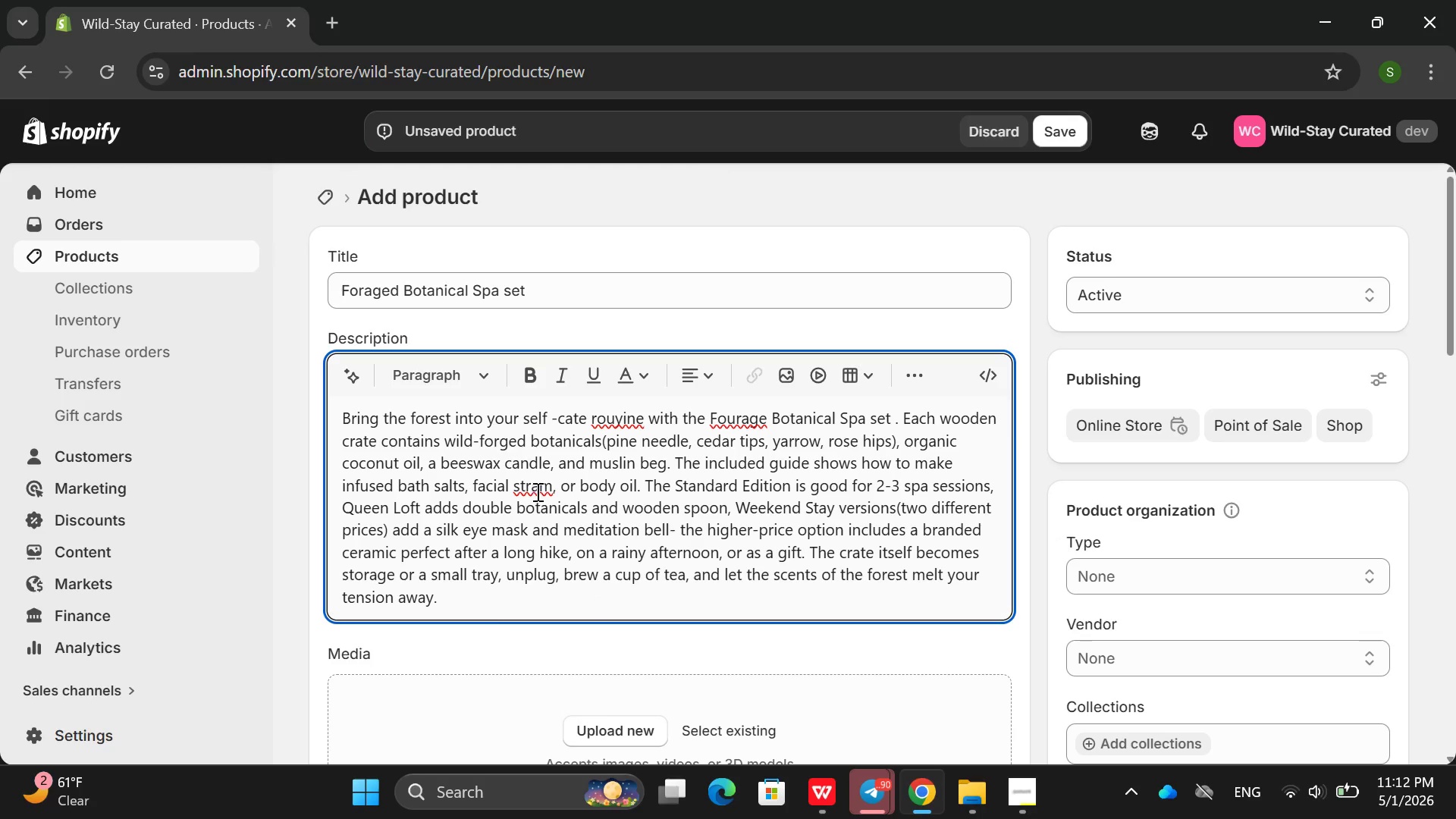 
left_click([536, 491])
 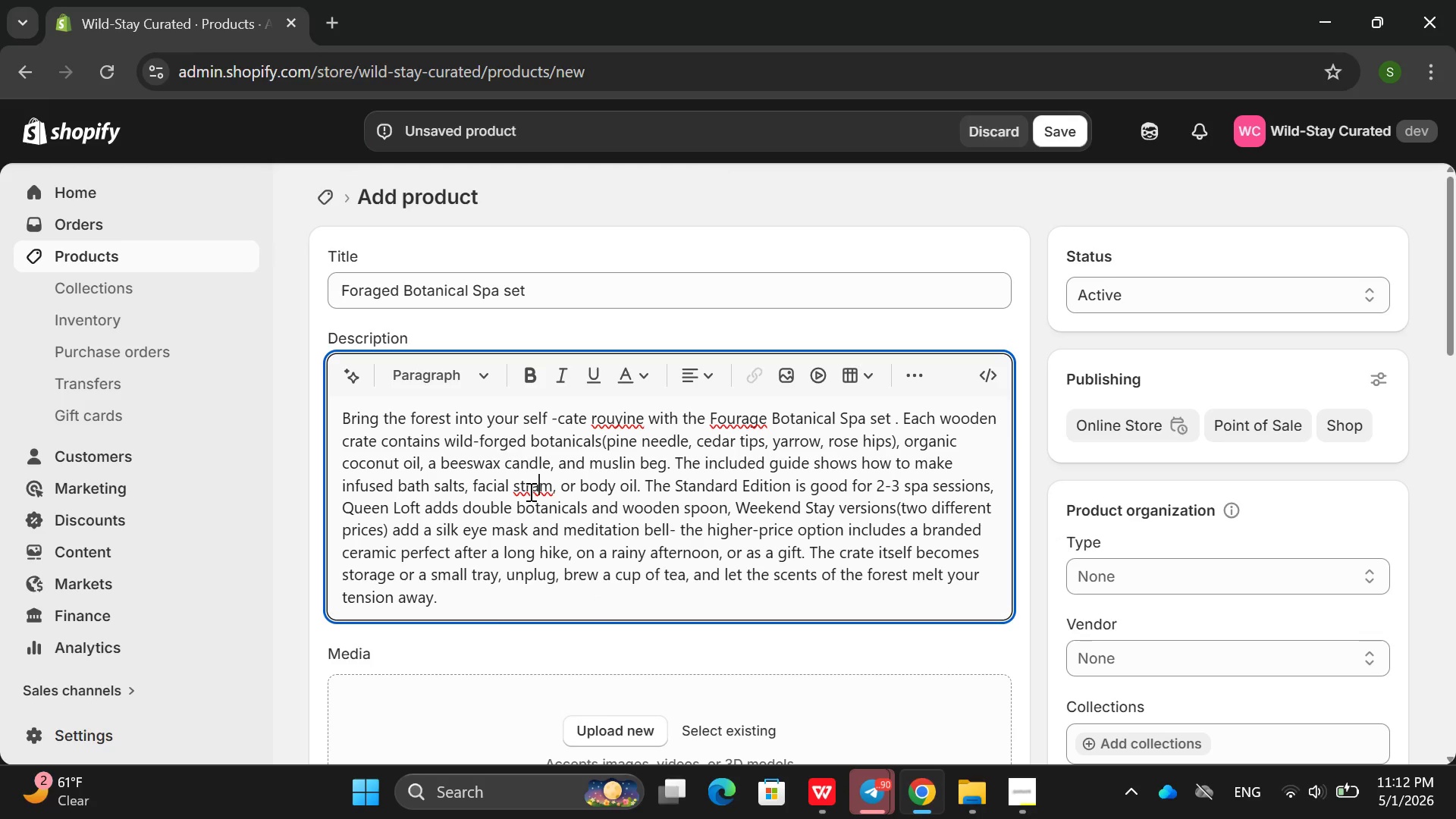 
left_click([529, 491])
 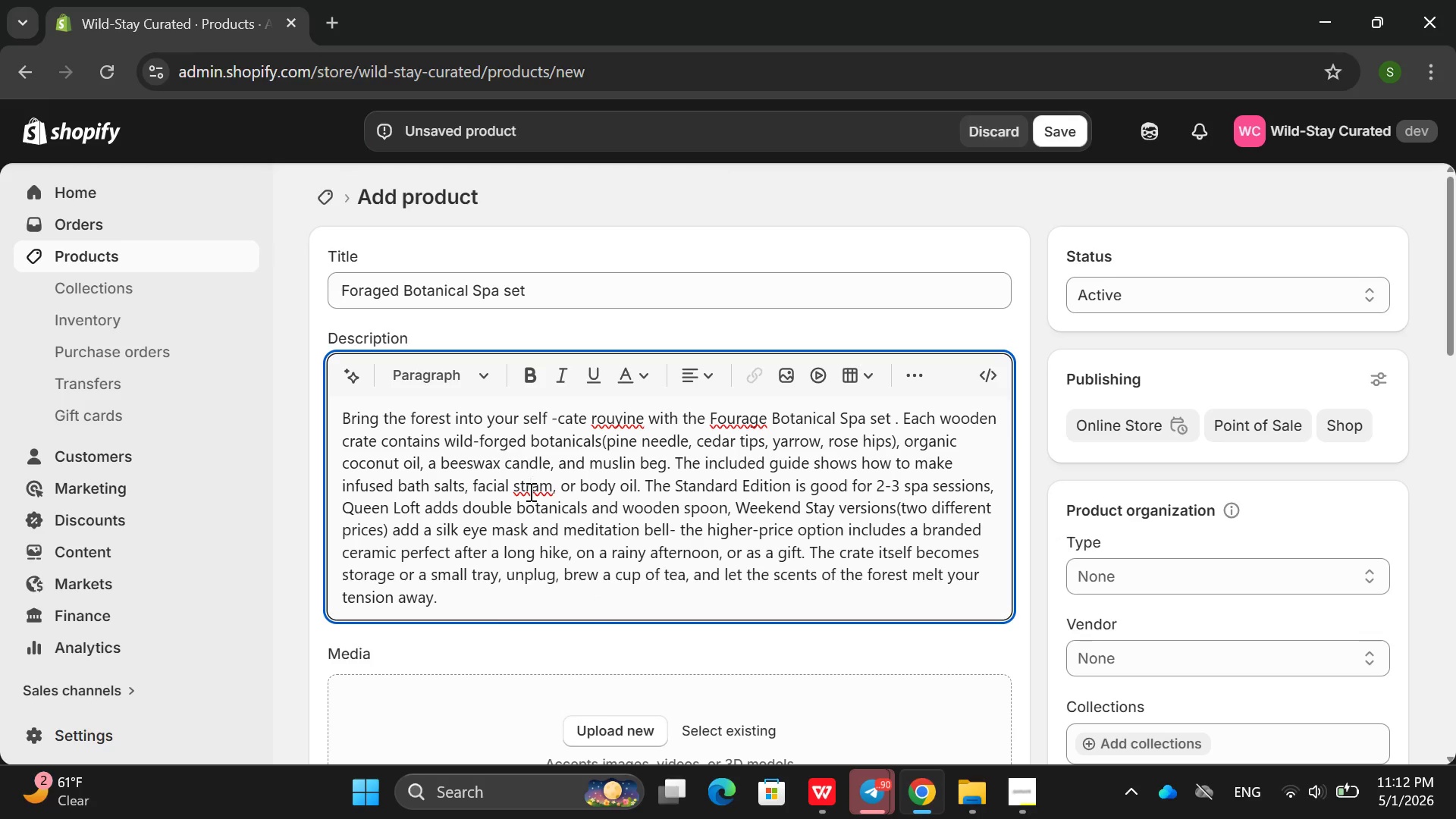 
key(E)
 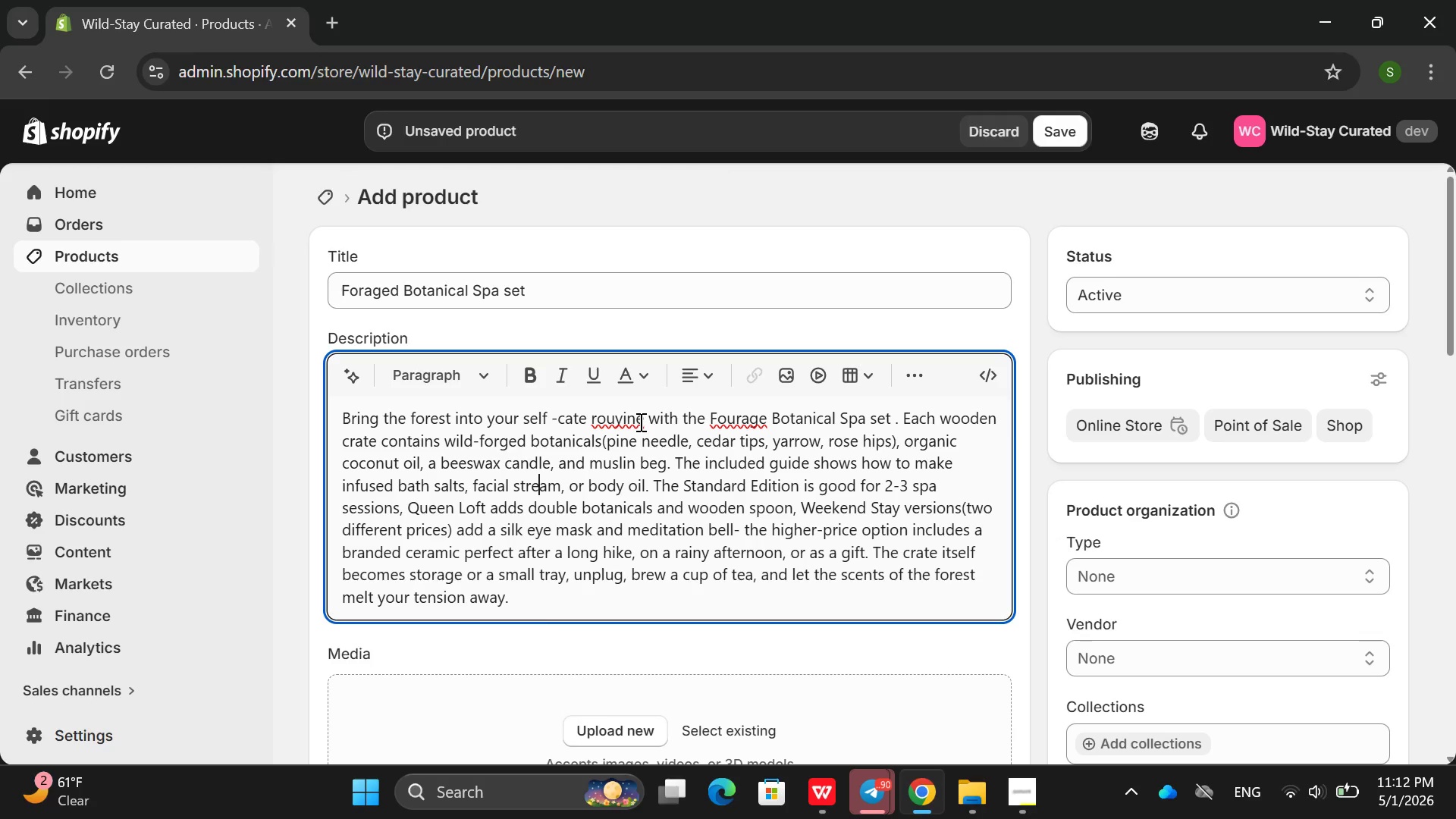 
left_click([578, 420])
 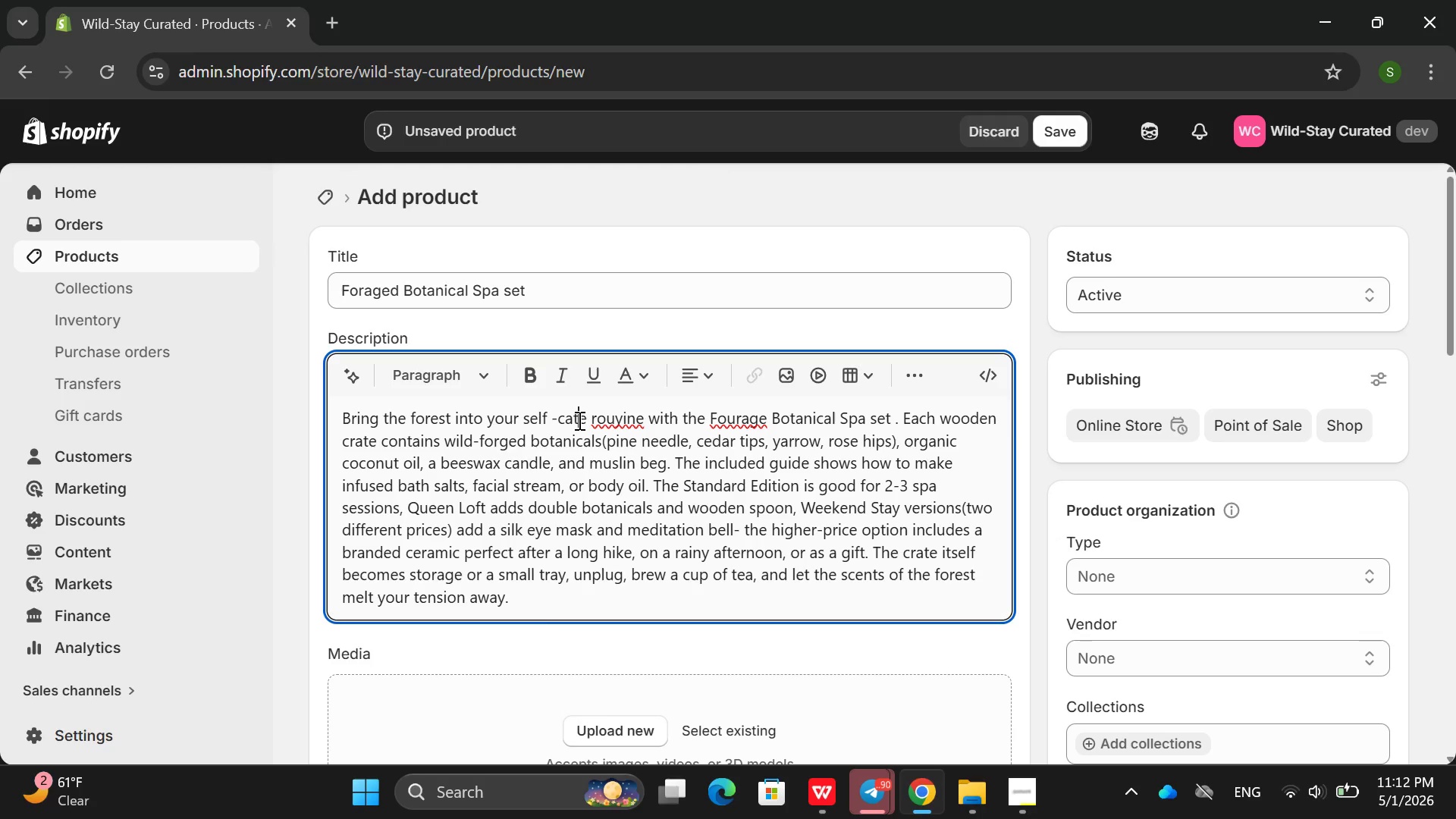 
key(Backspace)
 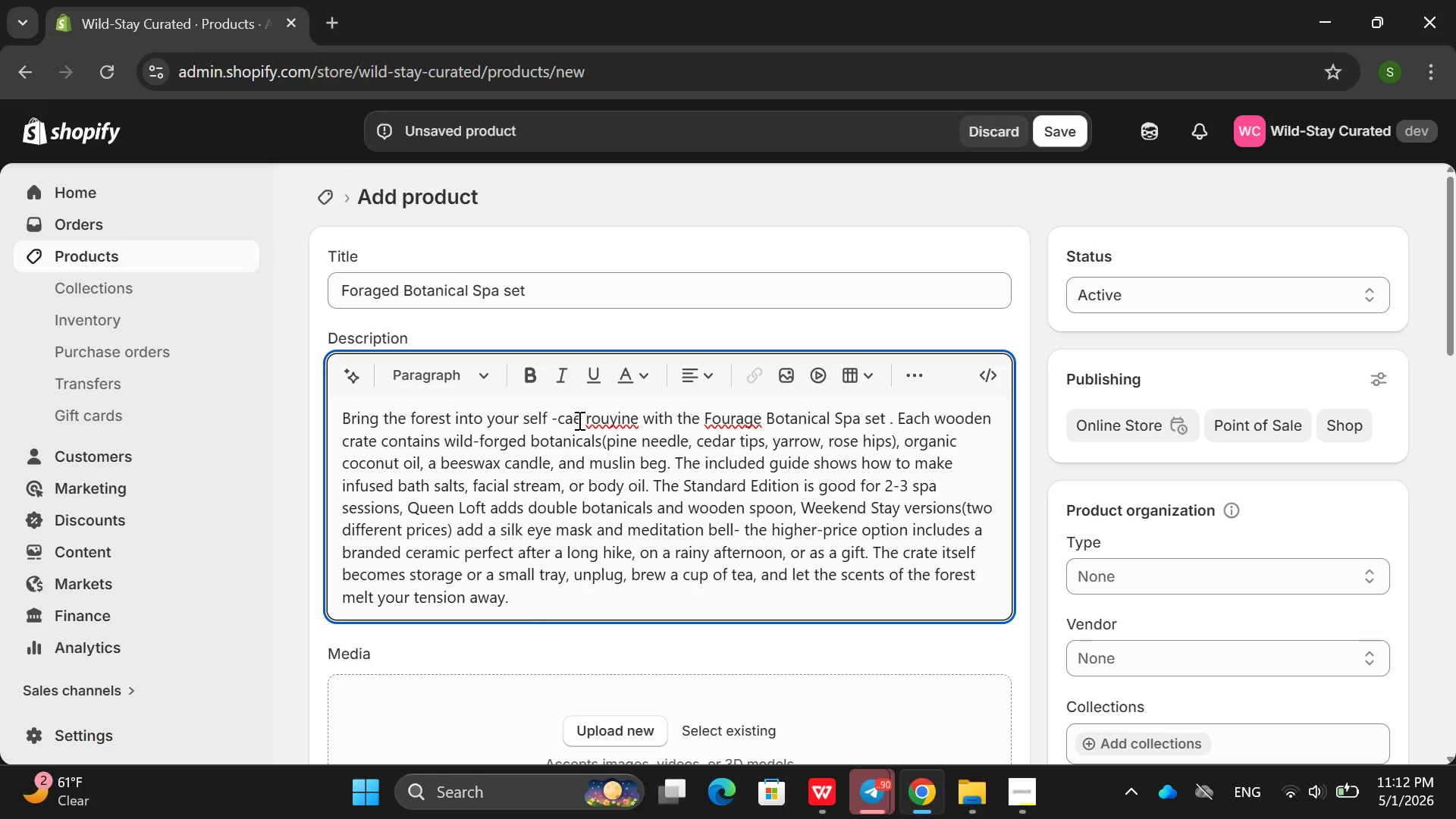 
key(R)
 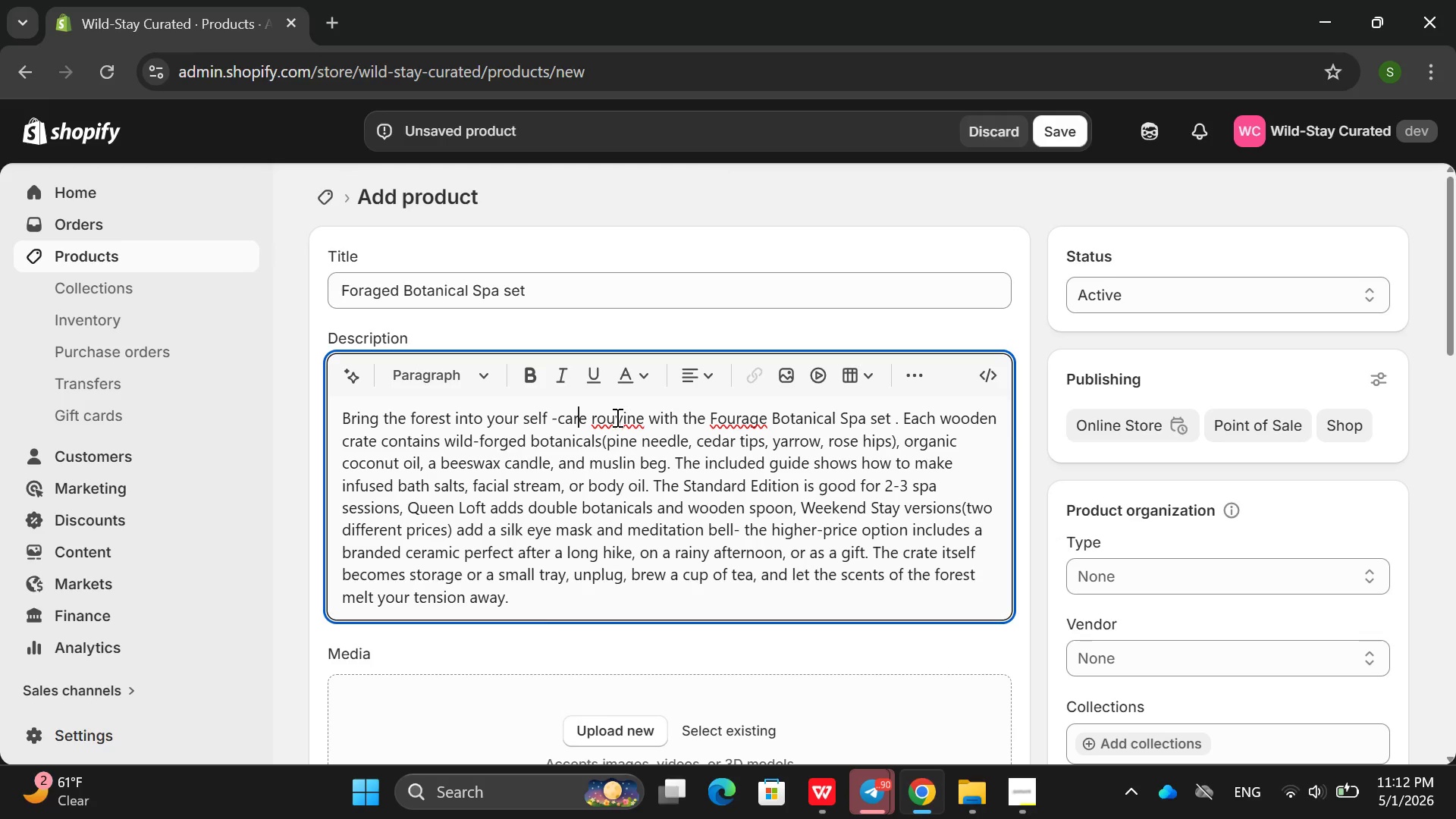 
left_click([623, 422])
 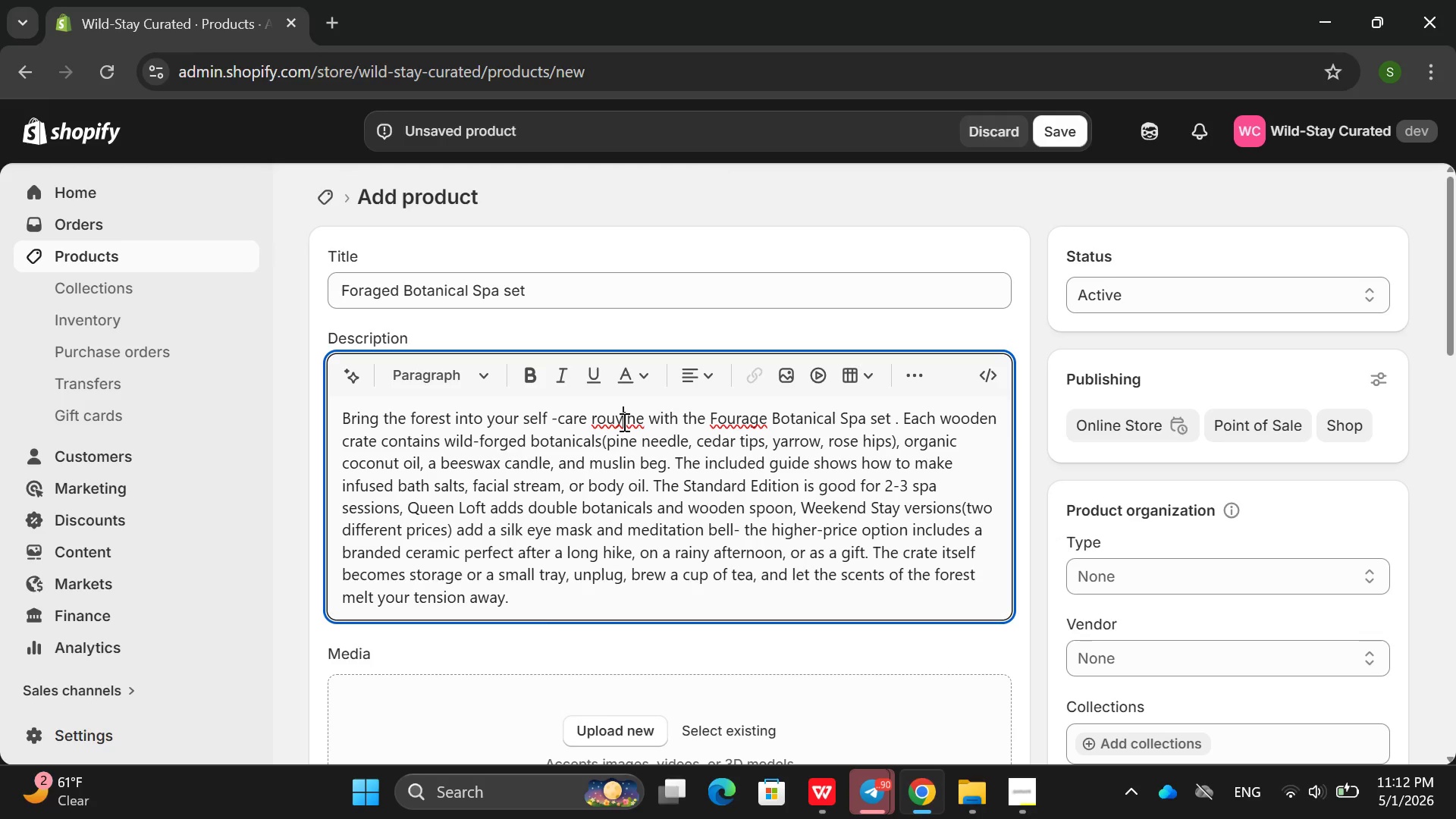 
key(Backspace)
 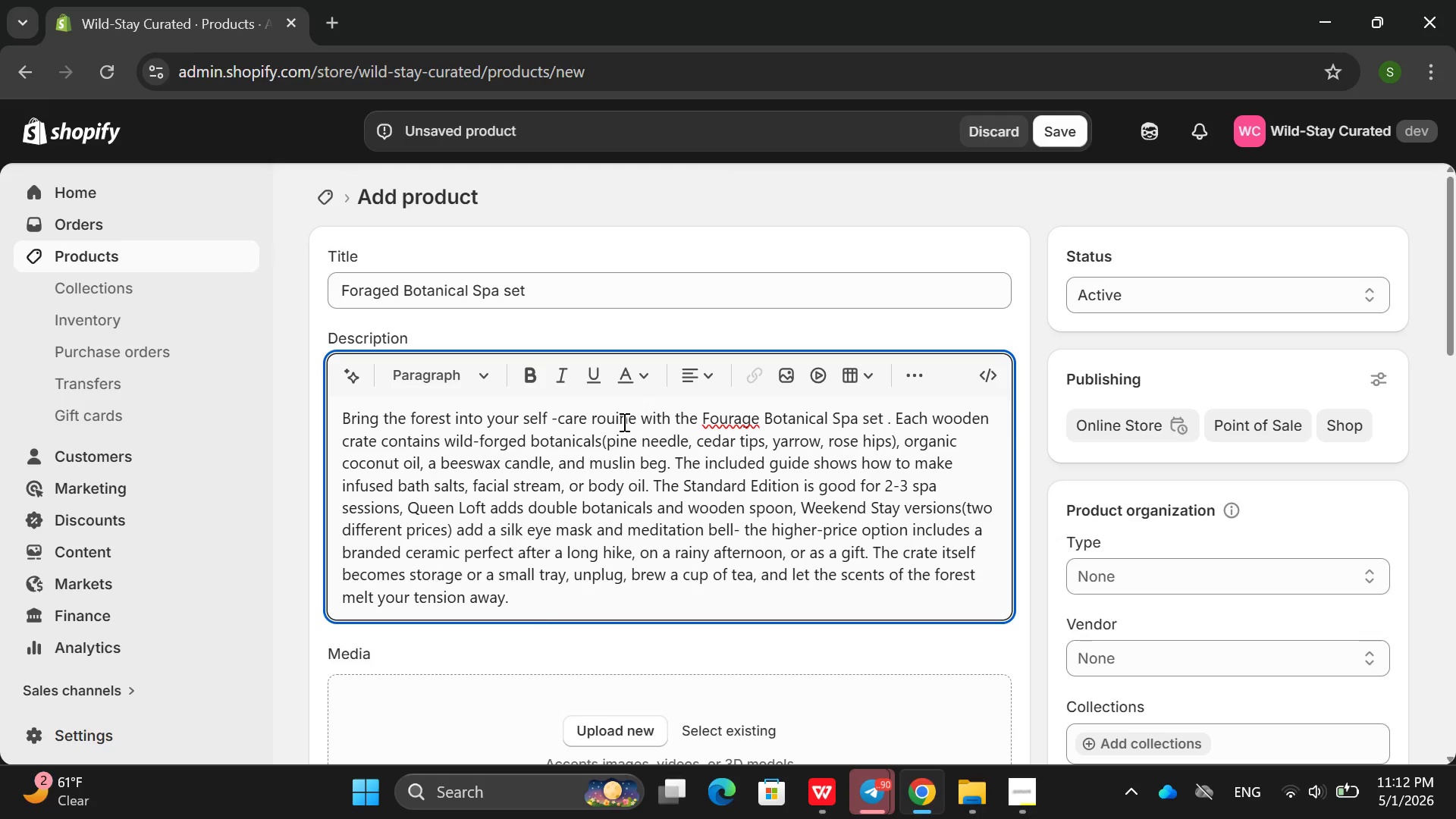 
key(T)
 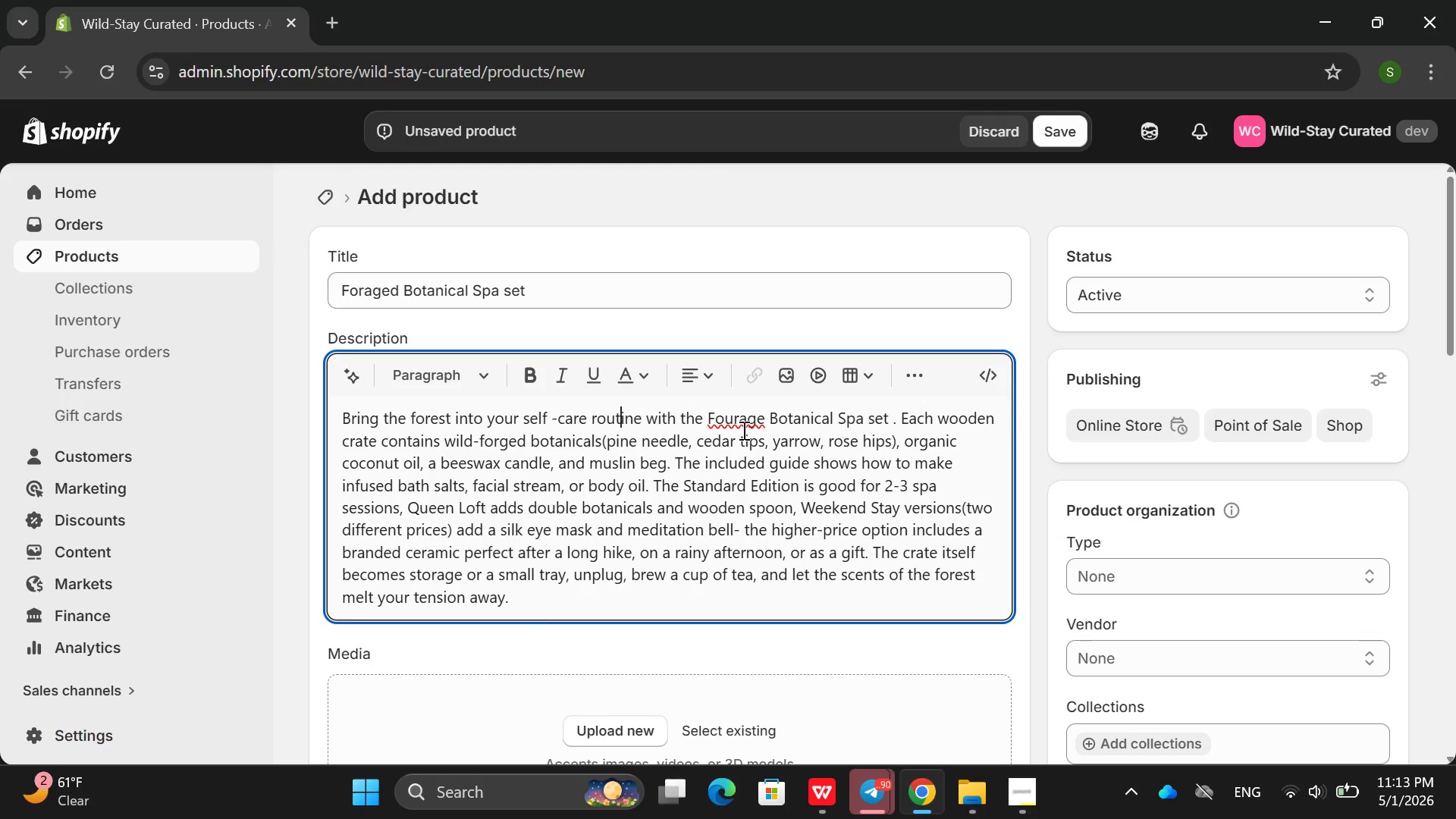 
left_click([733, 410])
 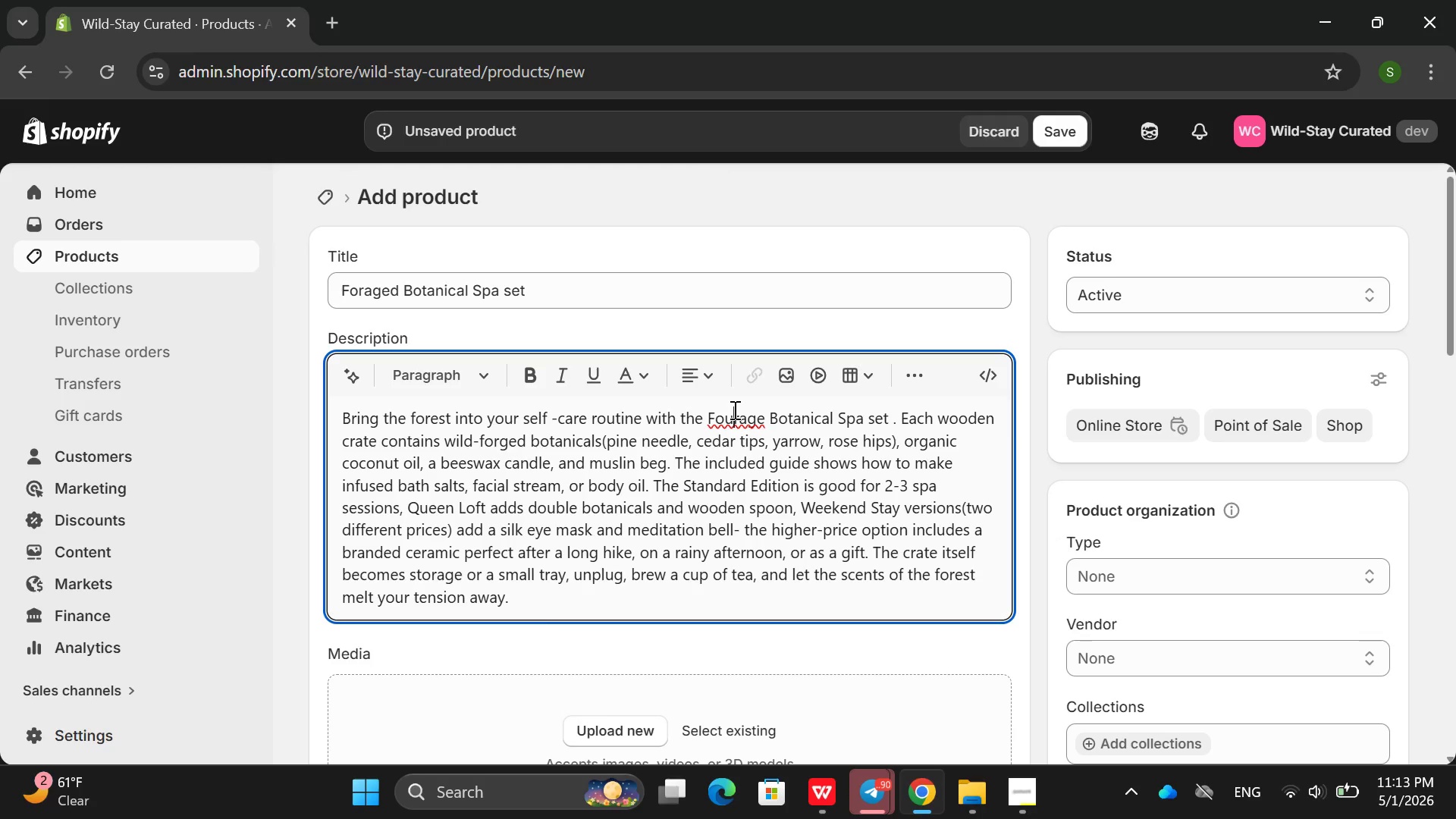 
key(Backspace)
 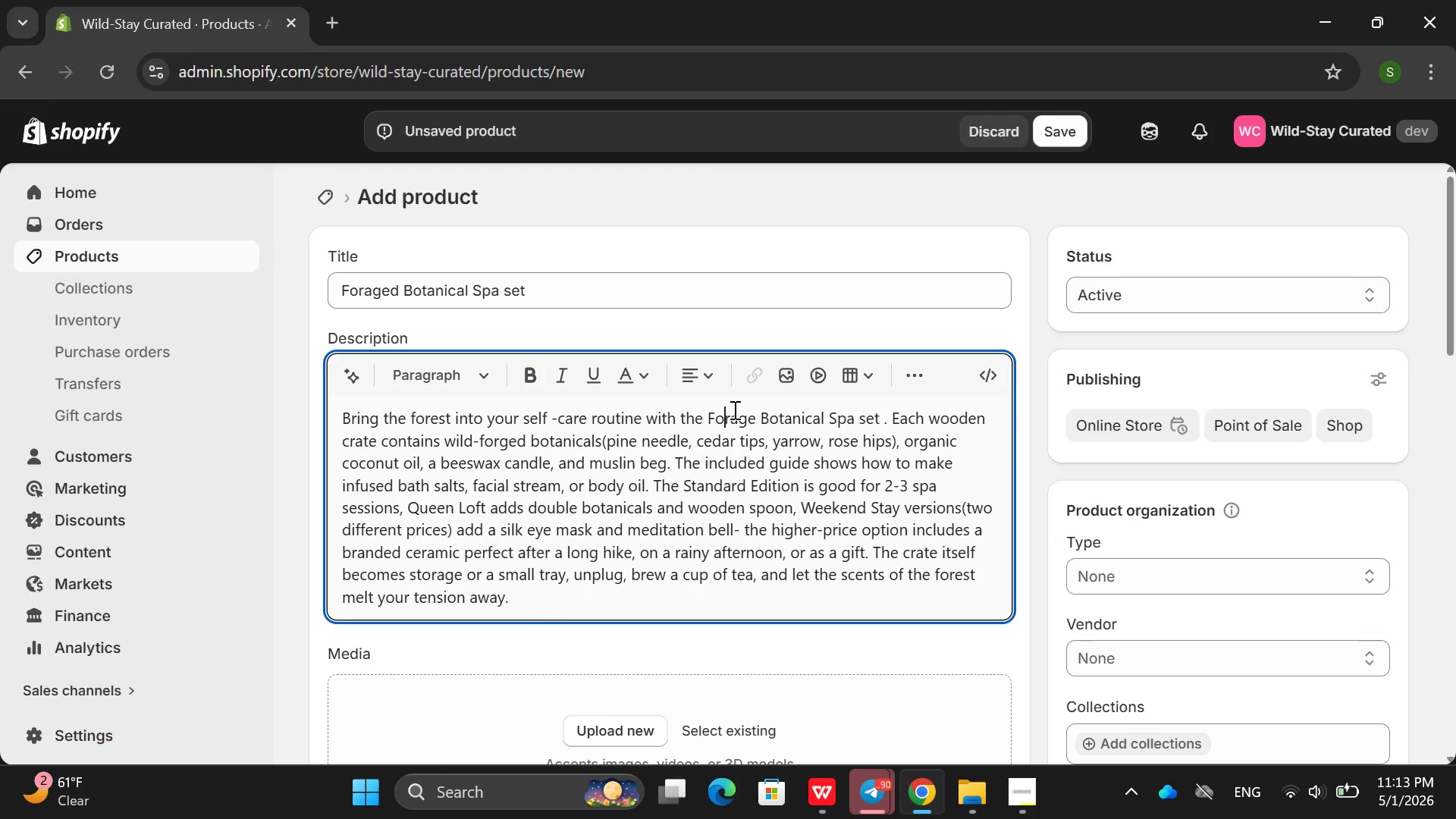 
key(ArrowRight)
 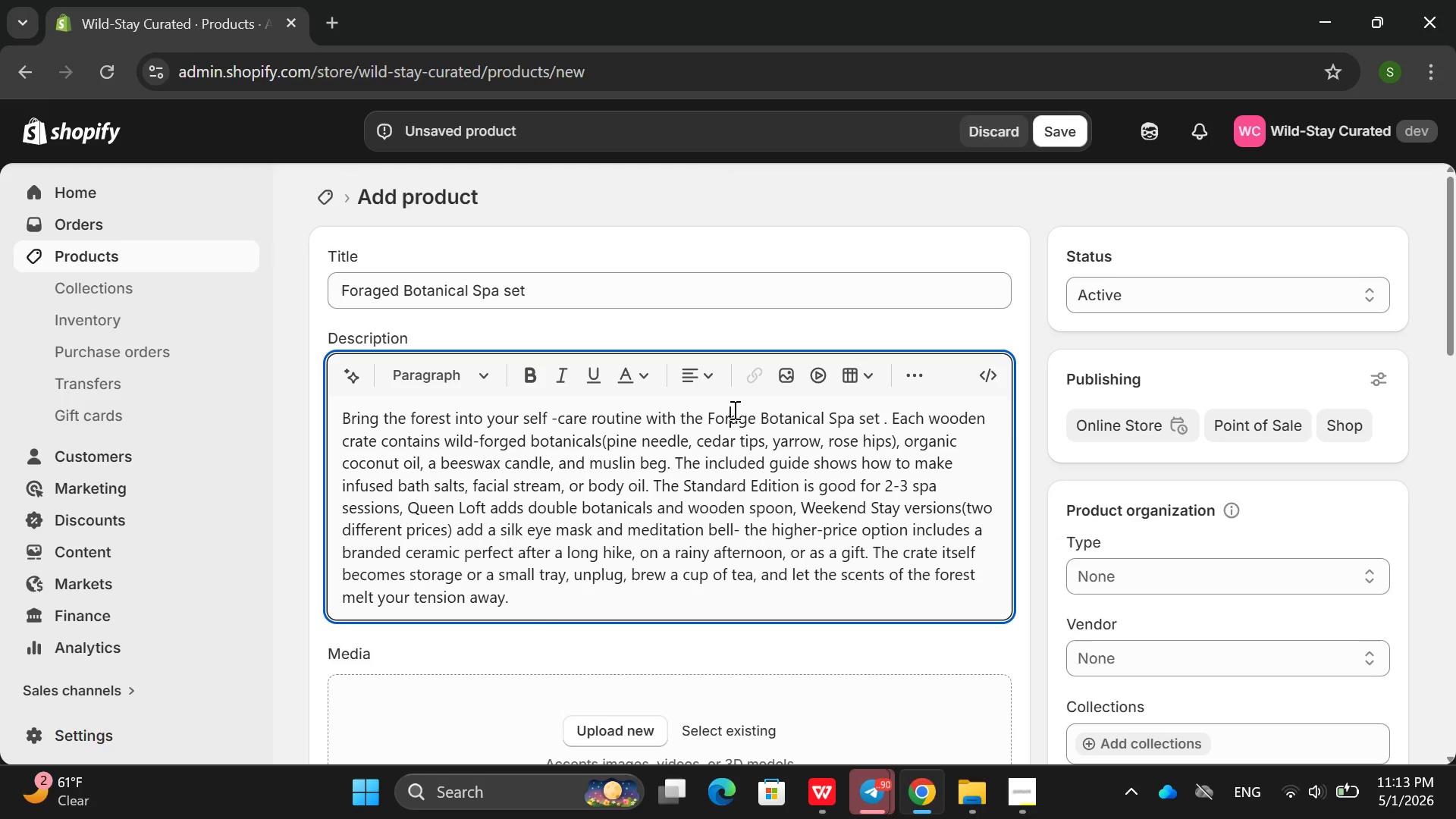 
key(ArrowRight)
 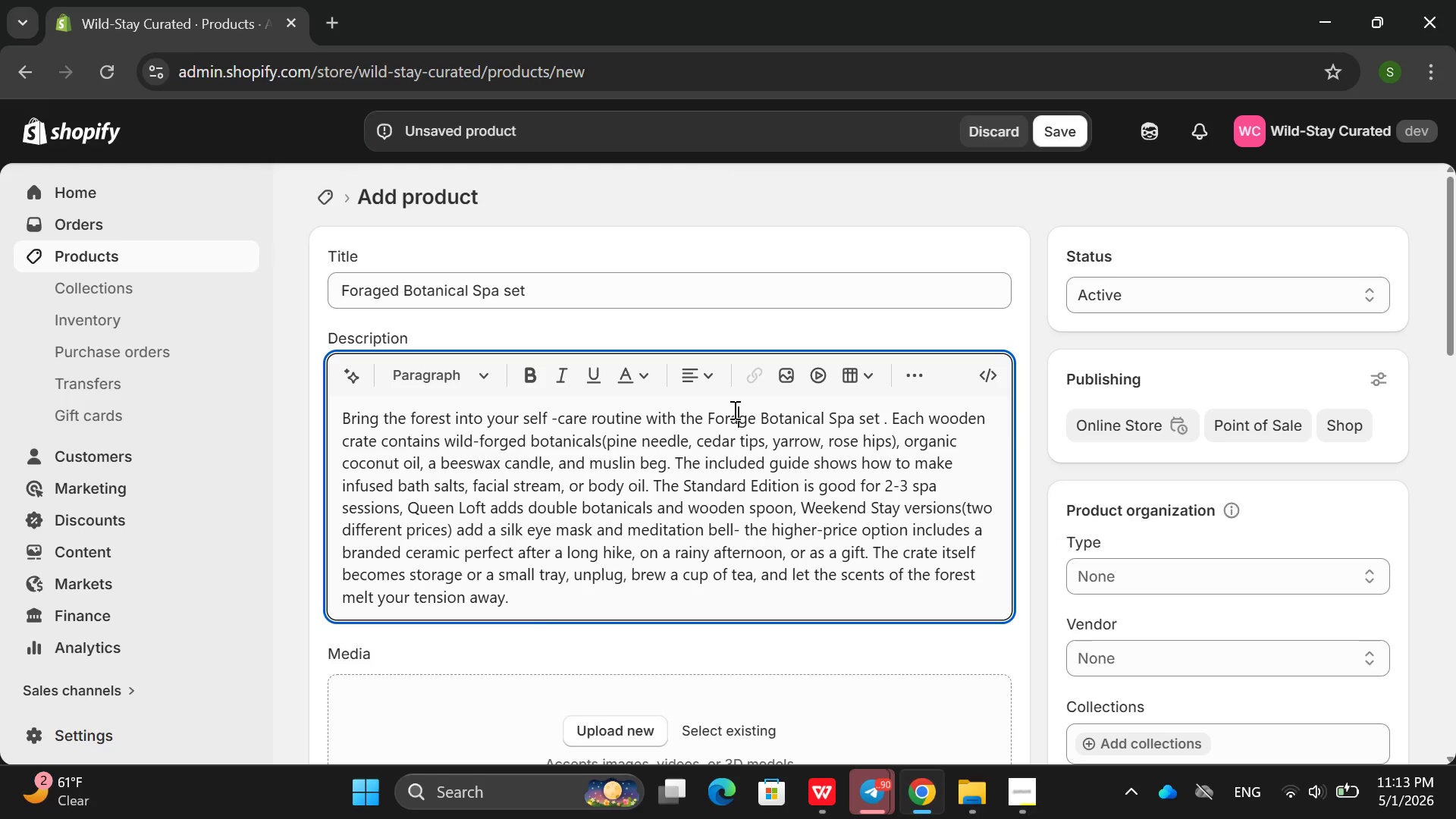 
key(ArrowRight)
 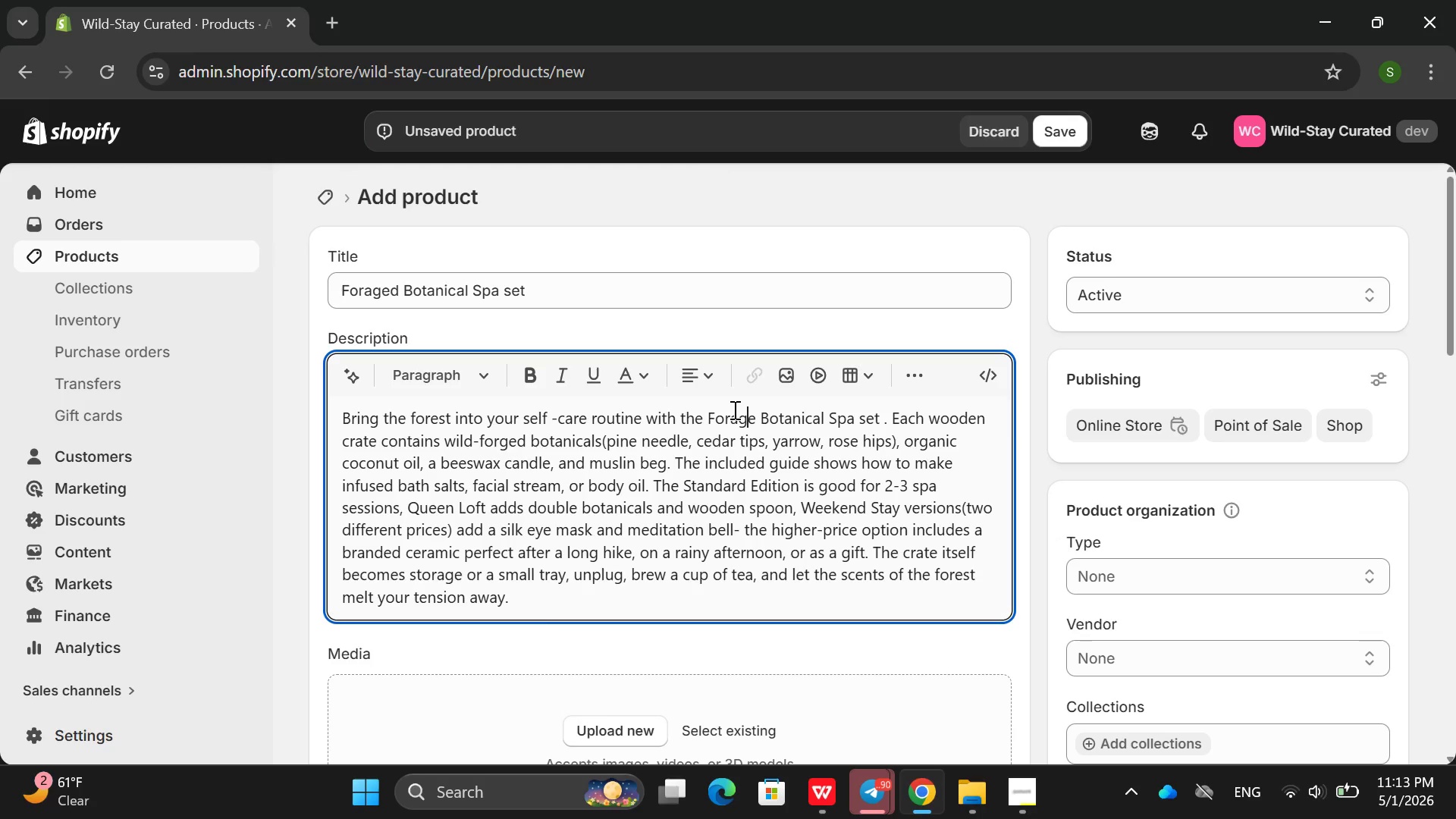 
key(ArrowRight)
 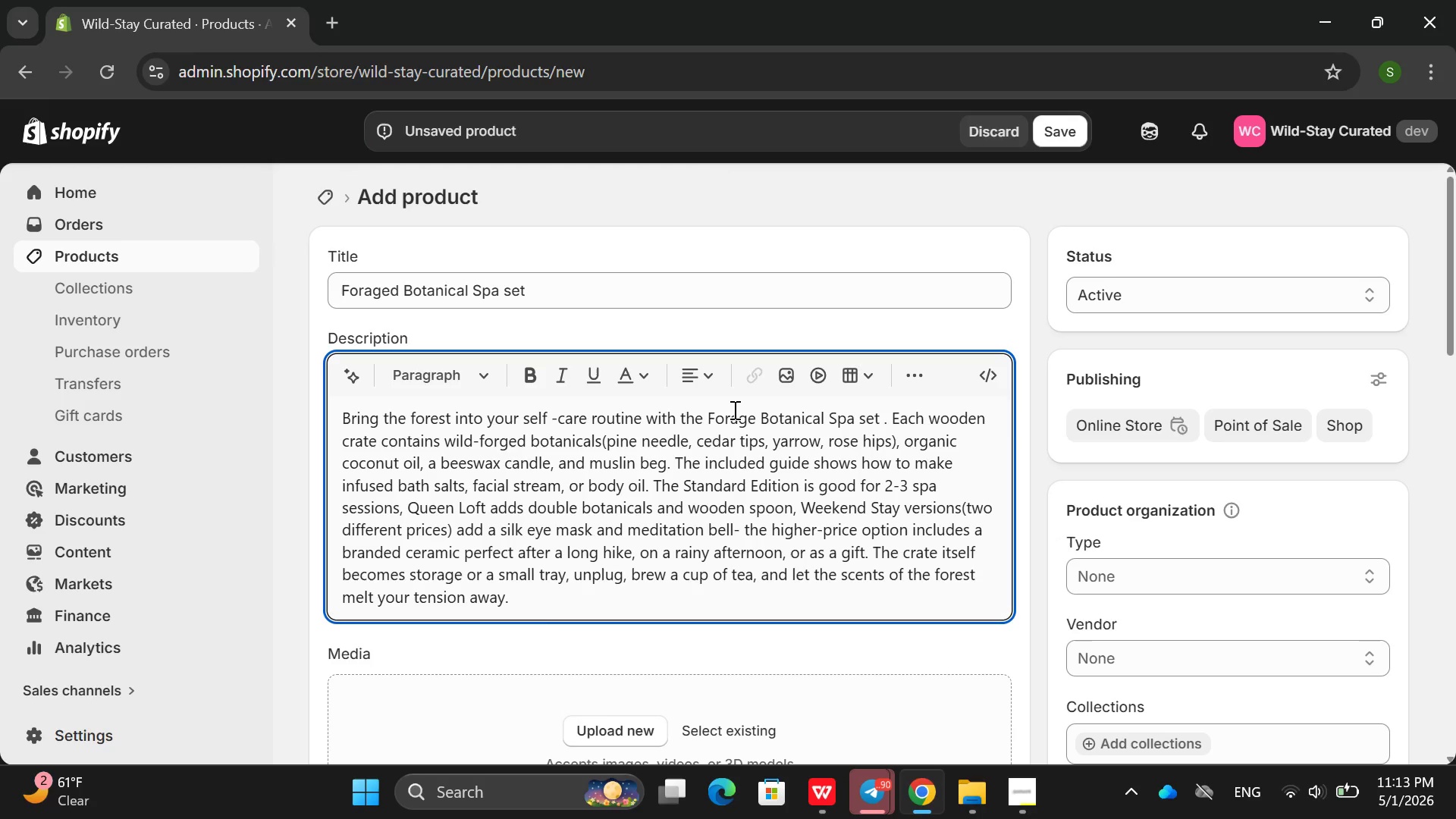 
key(D)
 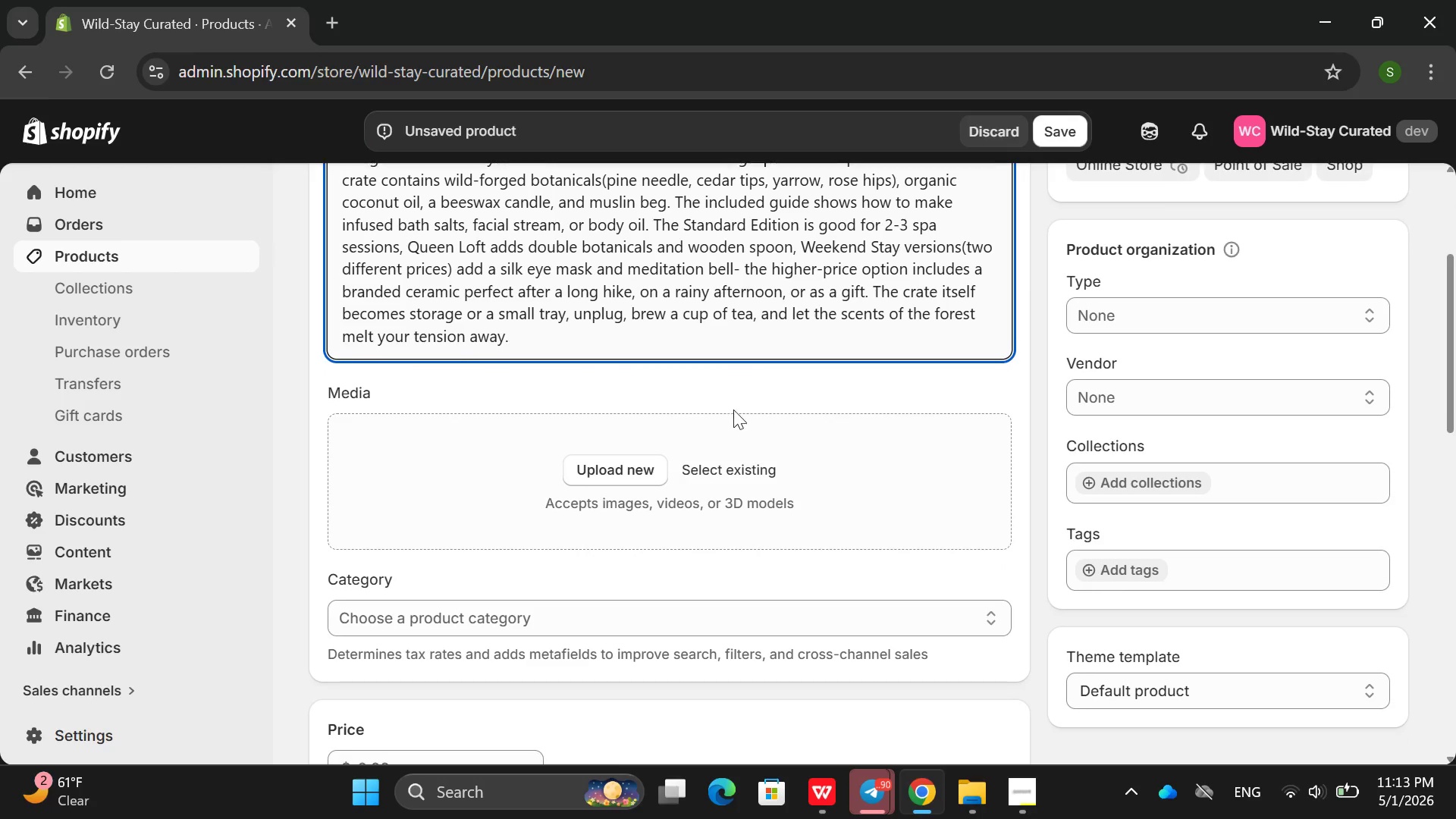 
left_click([628, 471])
 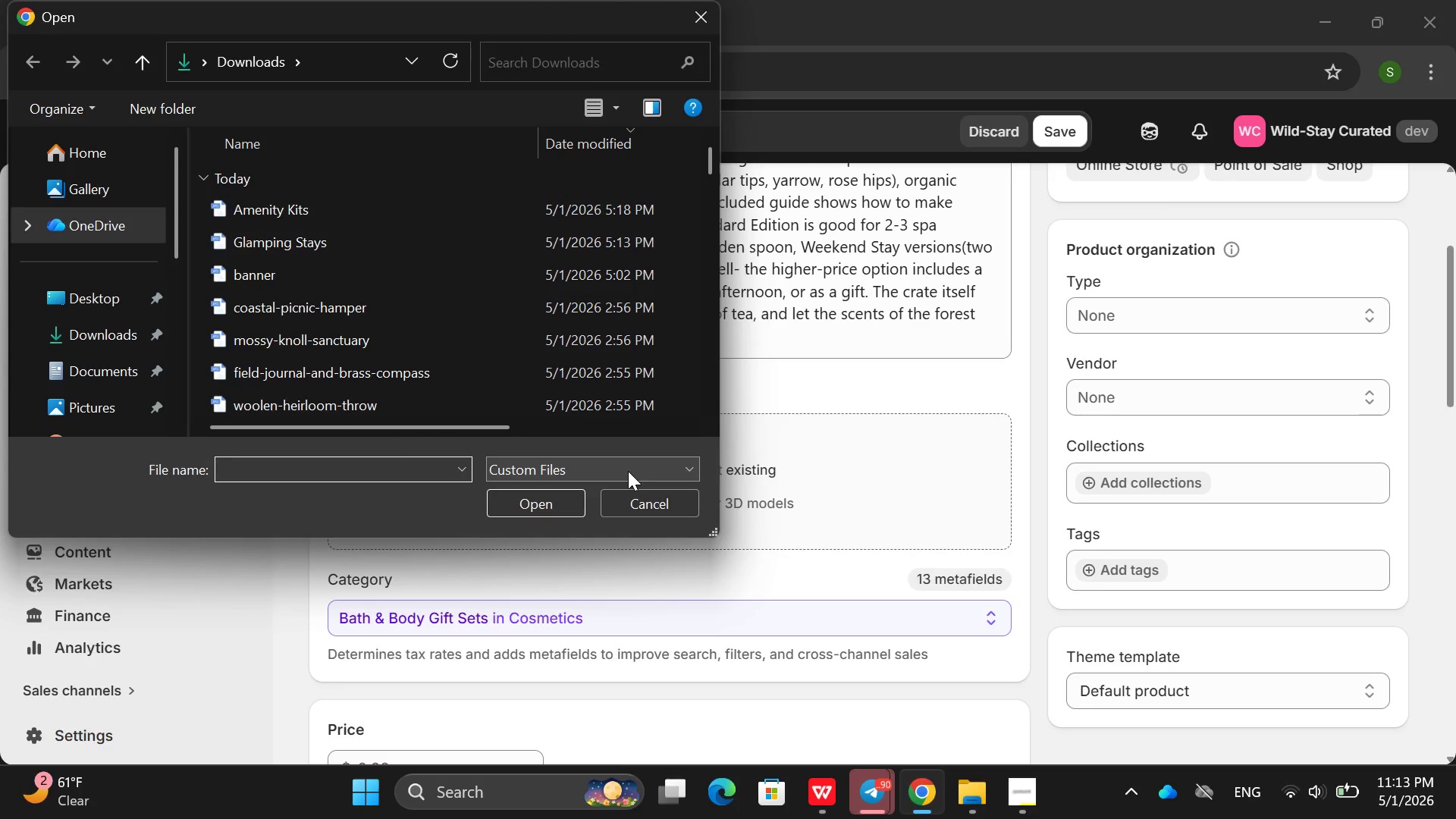 
scroll: coordinate [399, 351], scroll_direction: down, amount: 4.0
 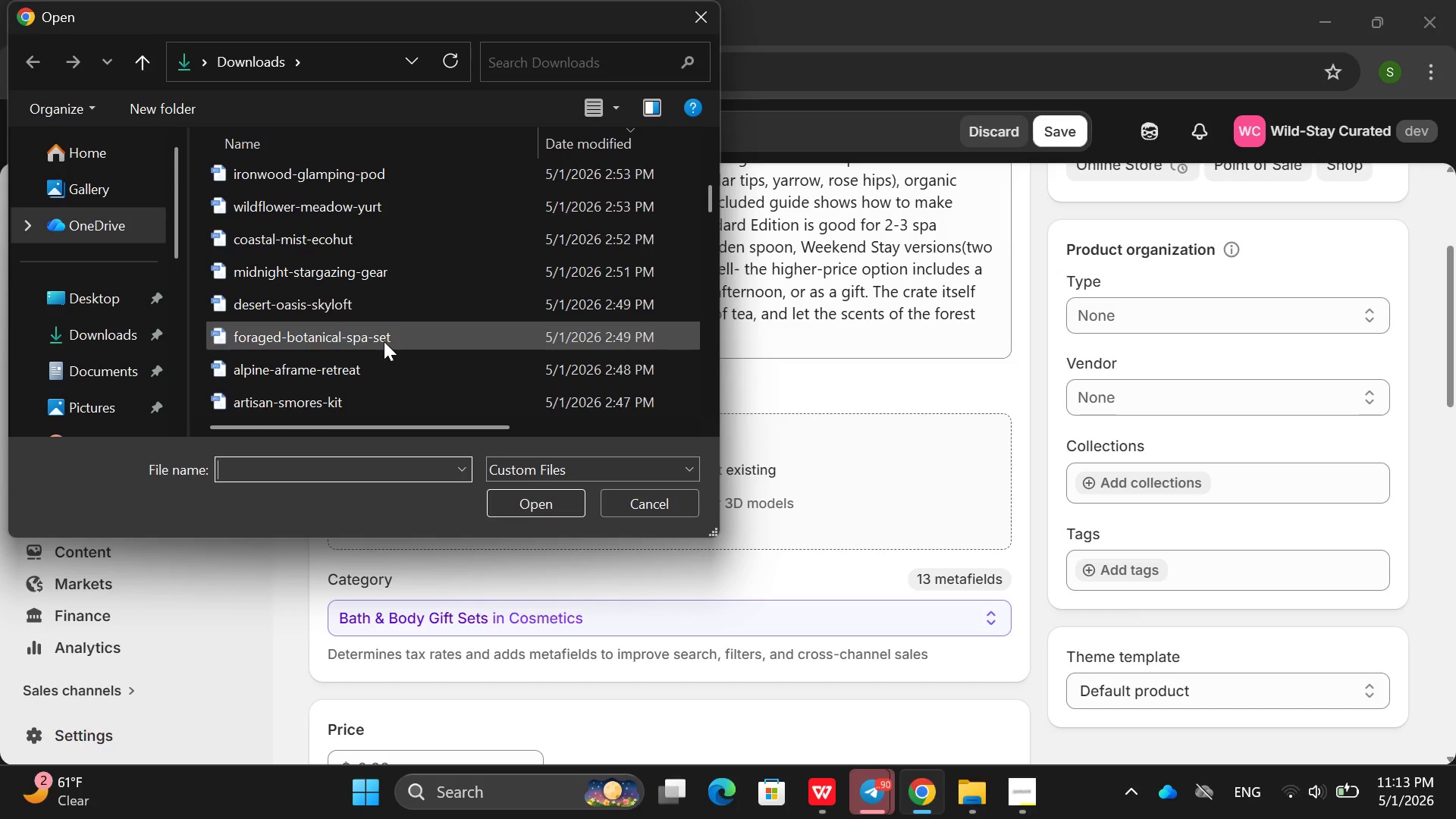 
left_click([345, 329])
 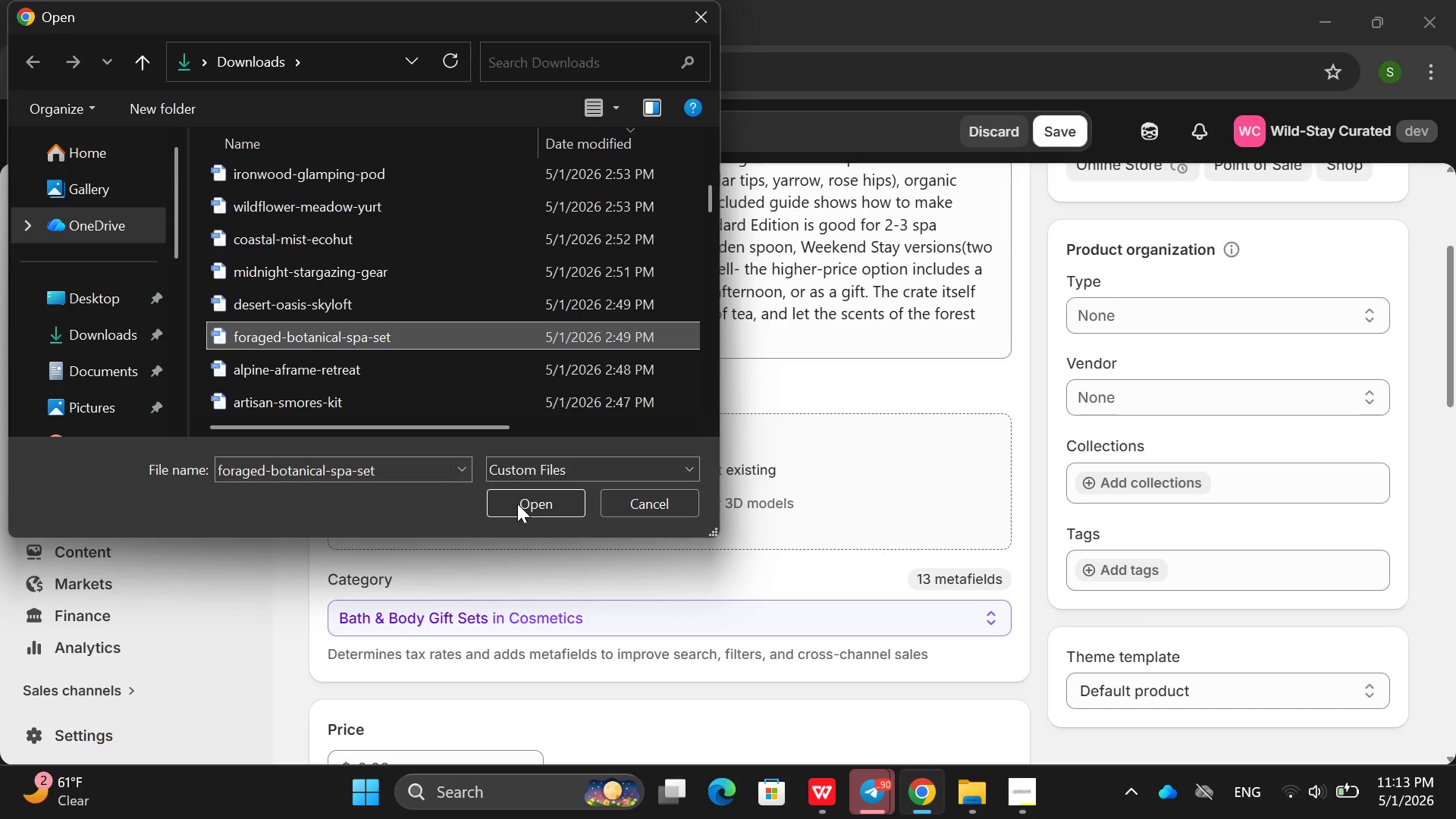 
left_click([537, 517])
 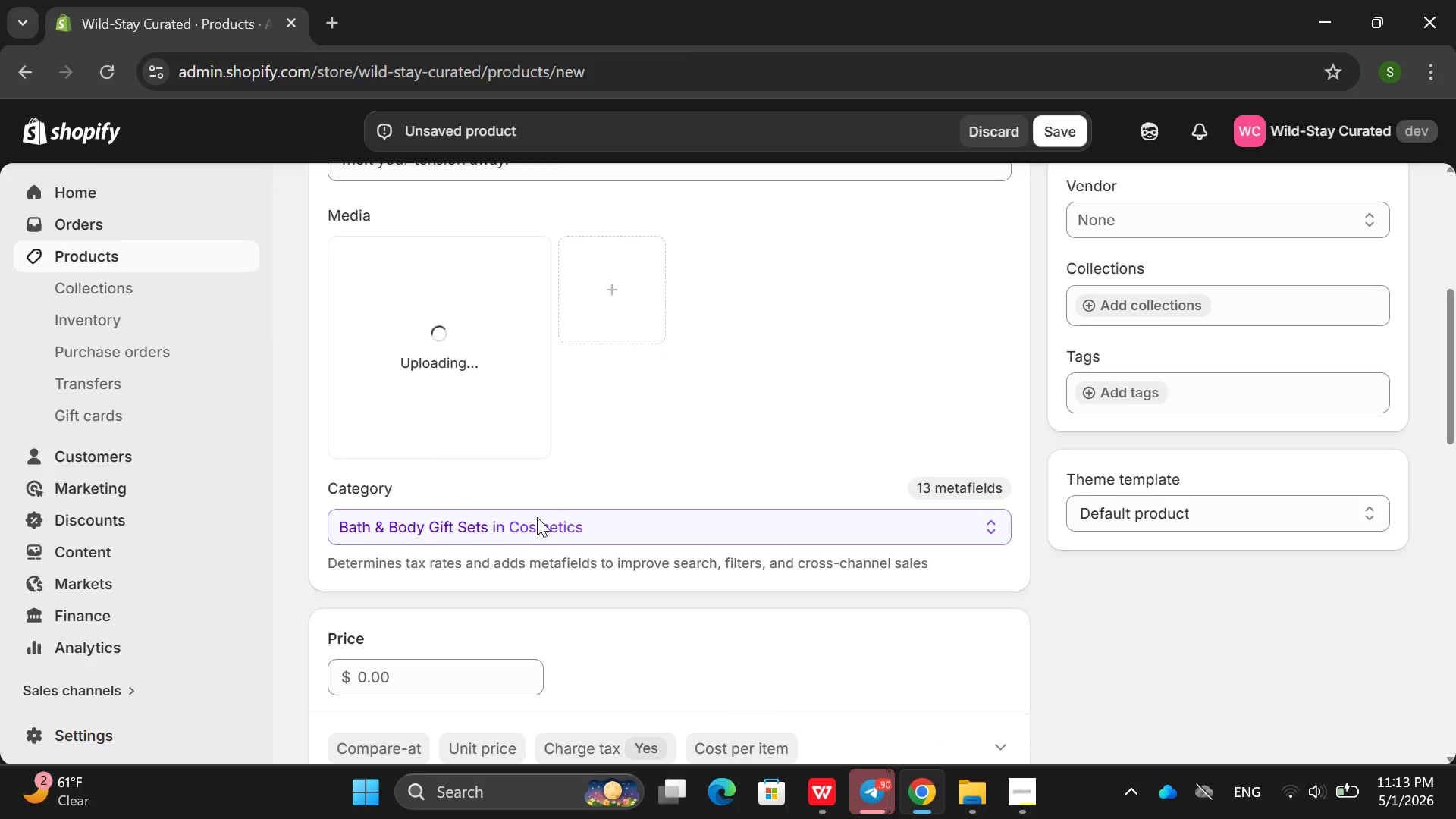 
left_click([752, 513])
 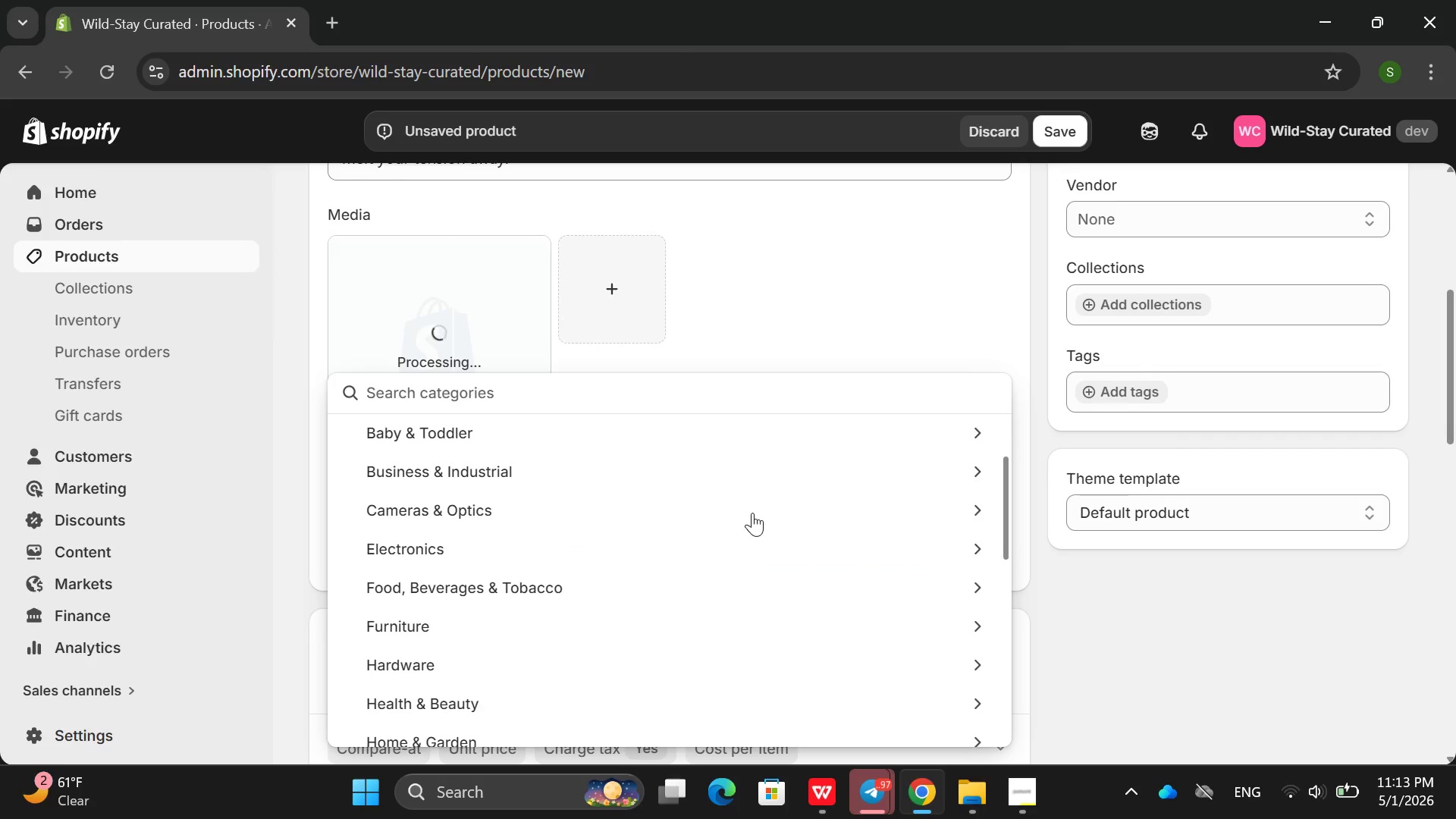 
left_click([859, 292])
 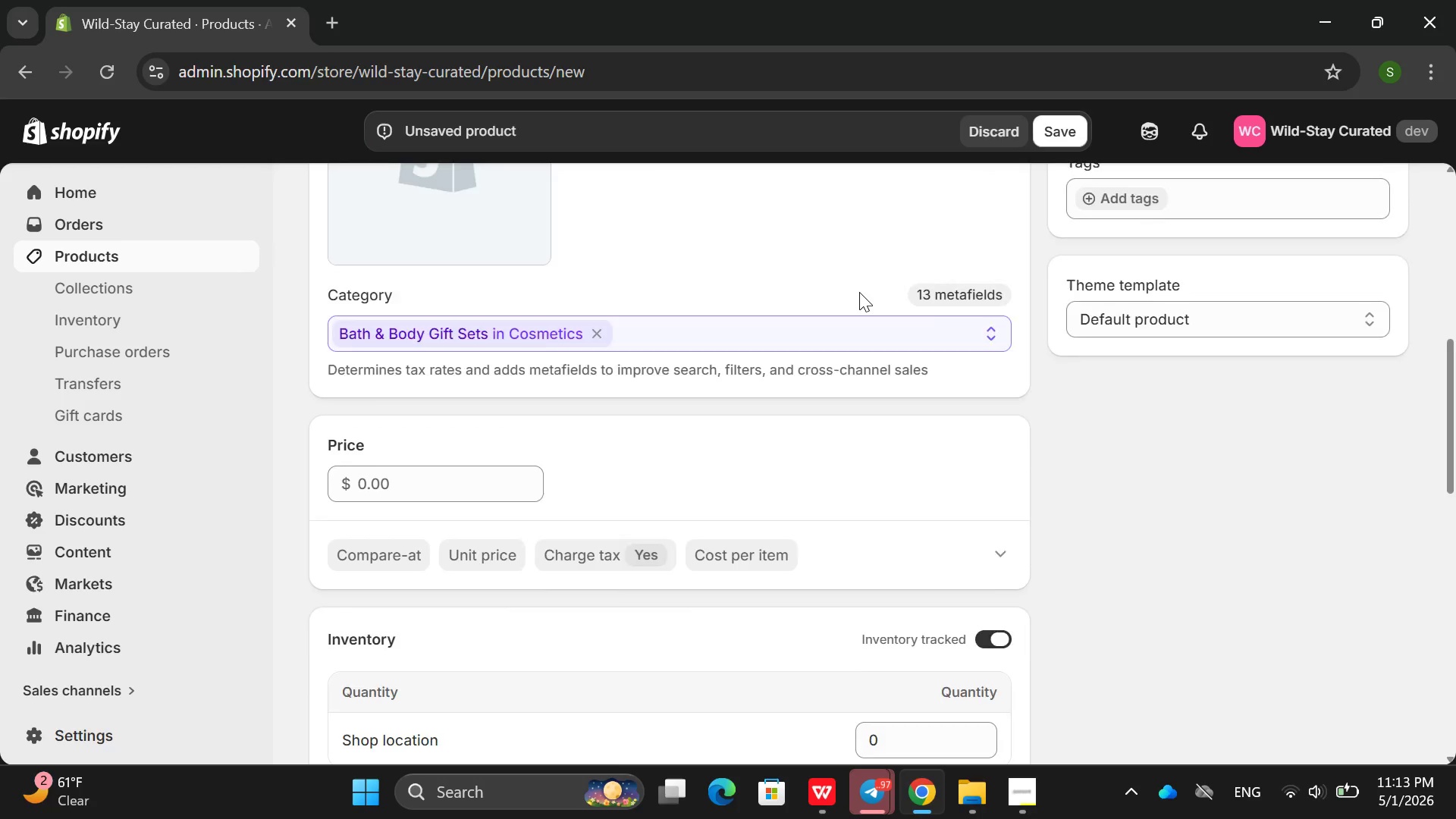 
wait(6.53)
 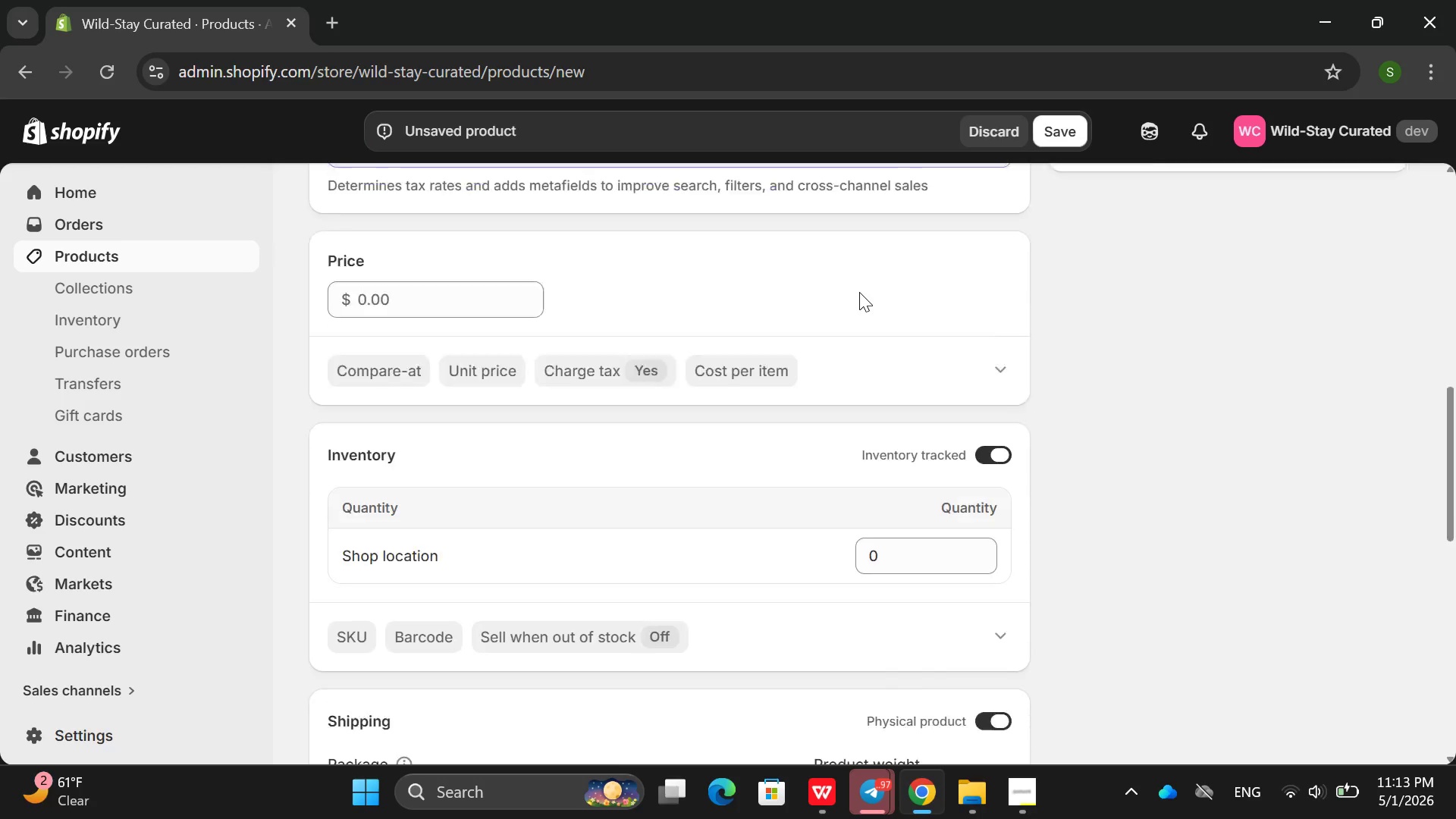 
left_click([427, 382])
 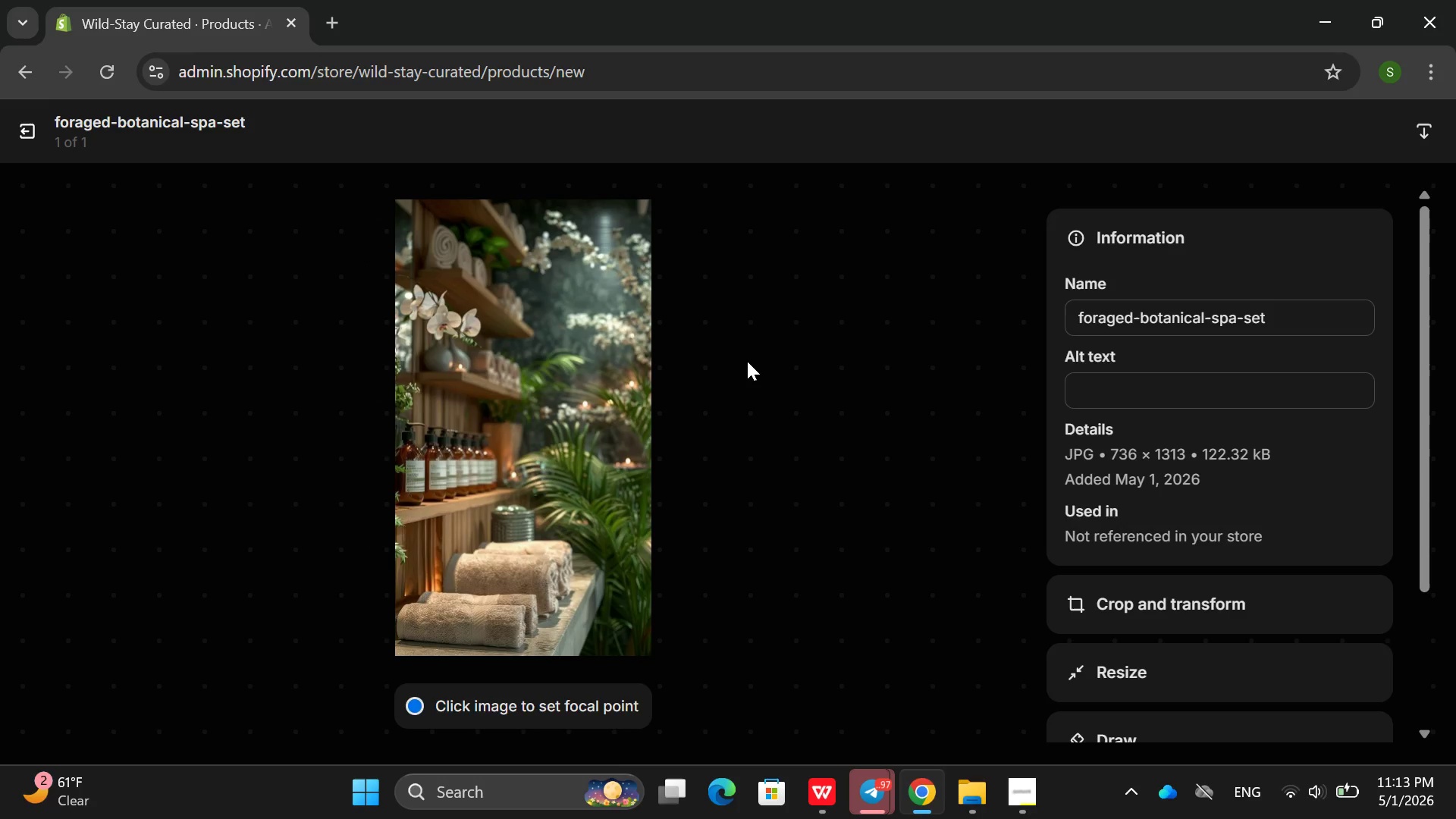 
wait(5.52)
 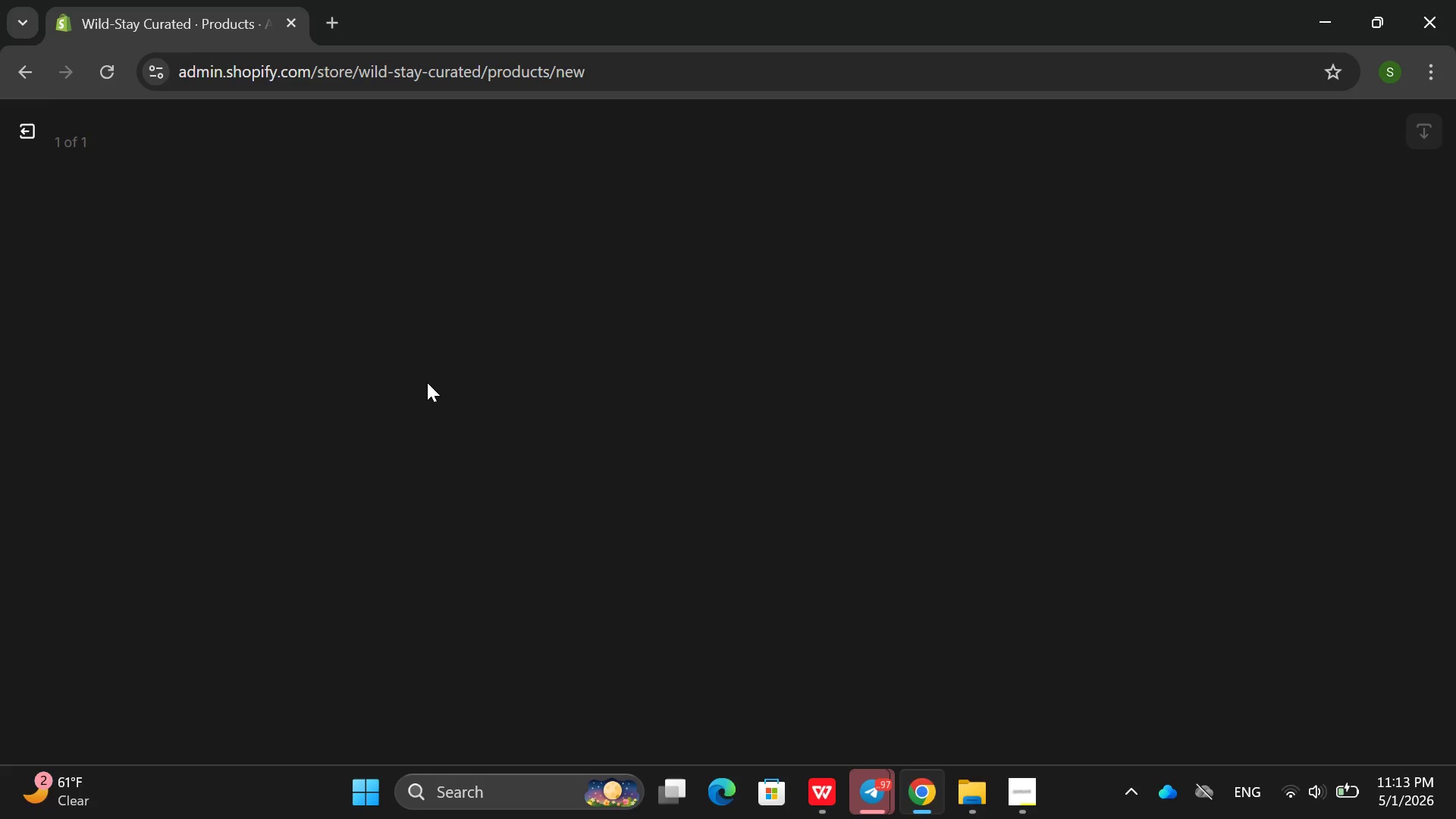 
left_click([1087, 383])
 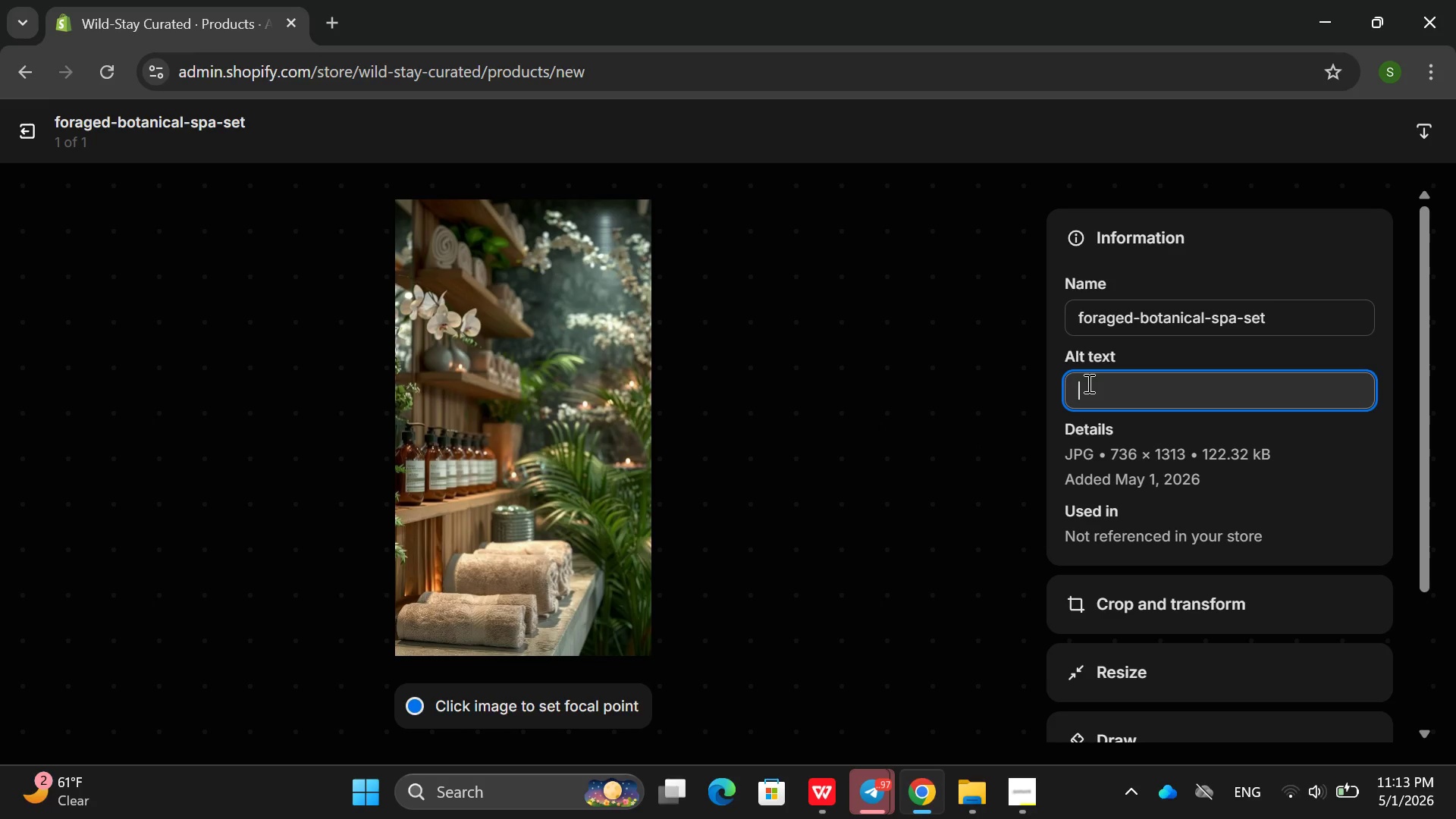 
type(An p)
key(Backspace)
type(open woden crate filled with raied pine neddles)
key(Backspace)
key(Backspace)
key(Backspace)
key(Backspace)
key(Backspace)
type(edes , cedar tips in)
key(Backspace)
key(Backspace)
 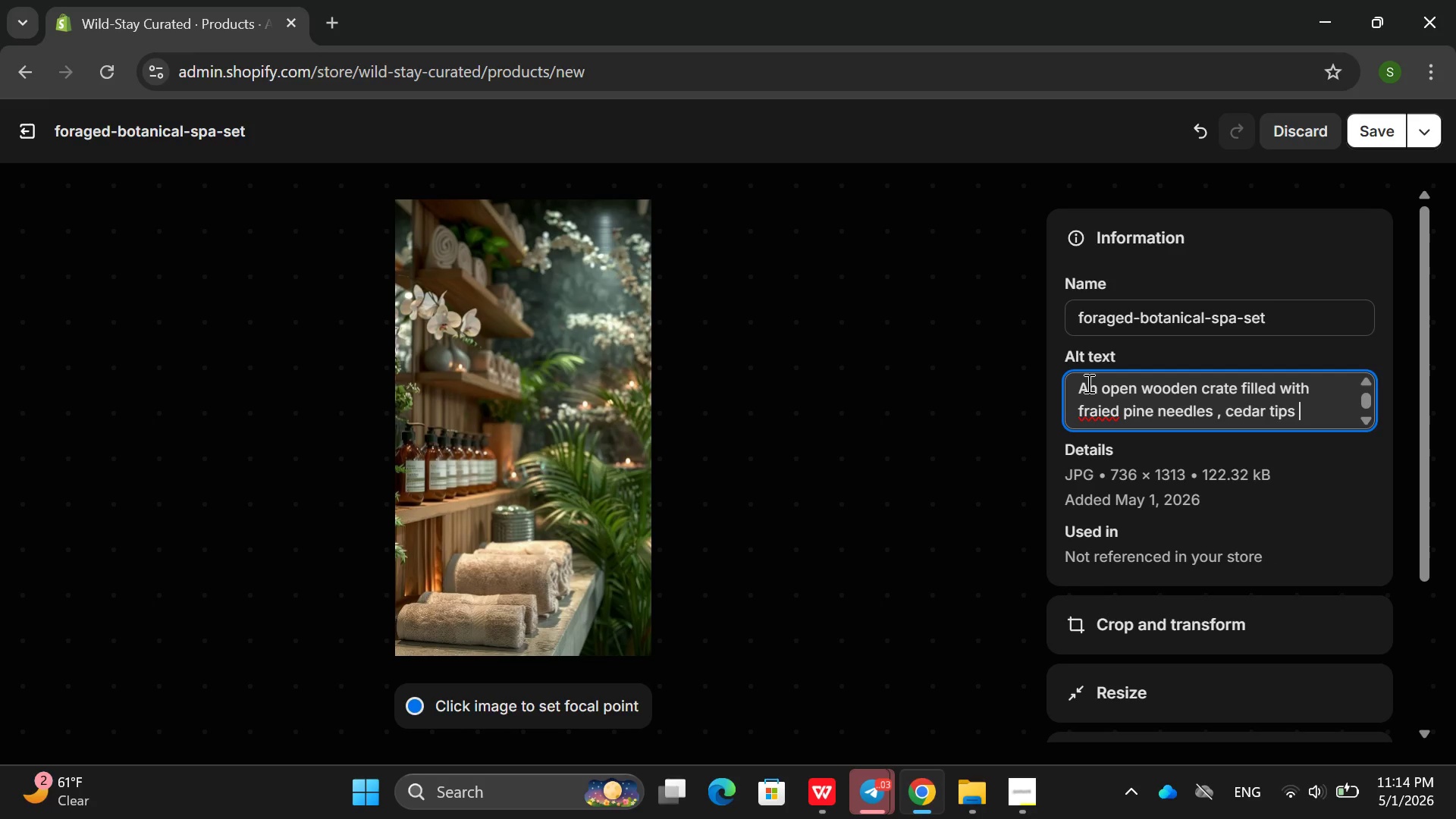 
type(yawwoe)
key(Backspace)
key(Backspace)
key(Backspace)
key(Backspace)
type(rrow flowers and rose hips)
 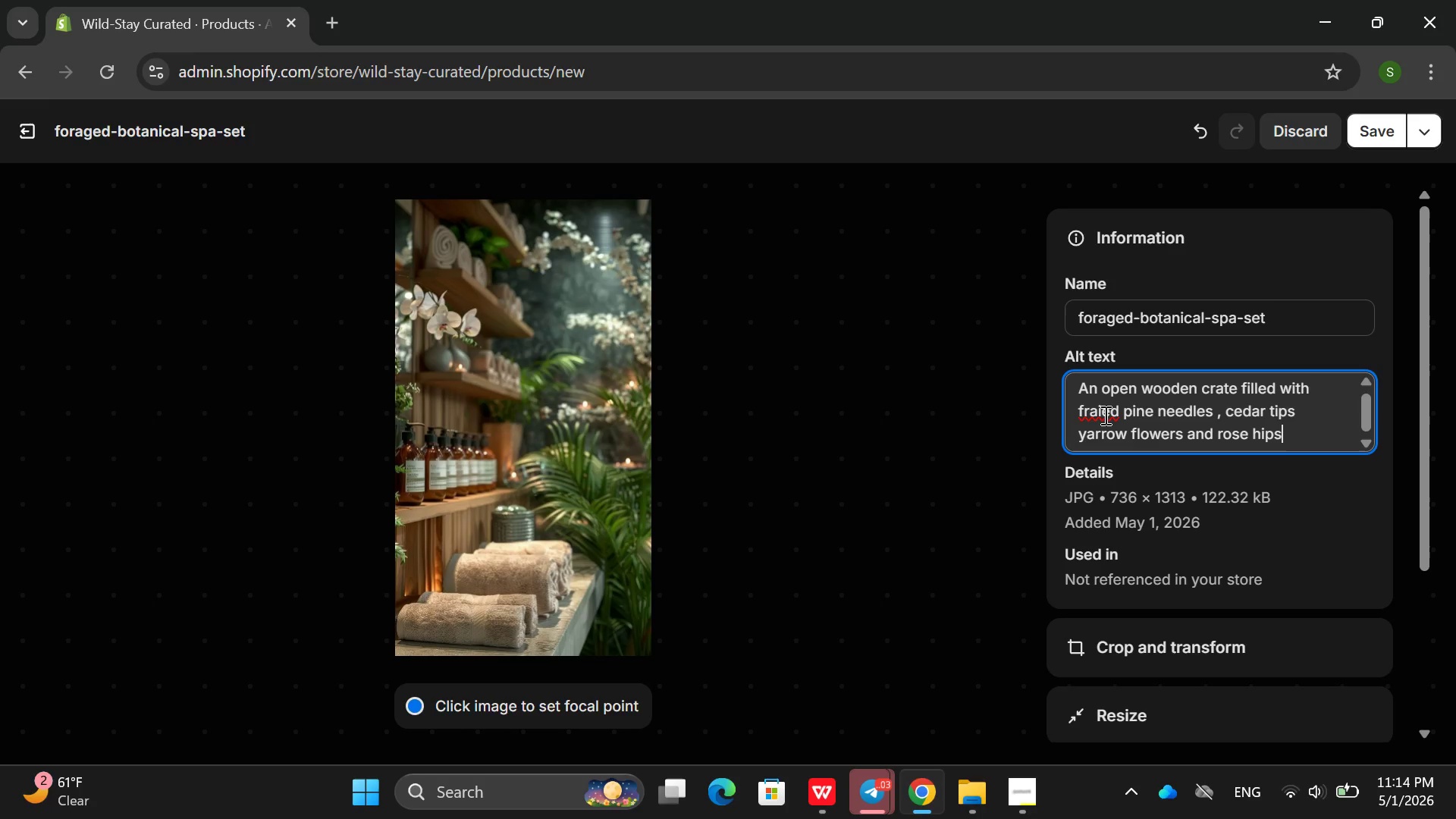 
double_click([1104, 415])
 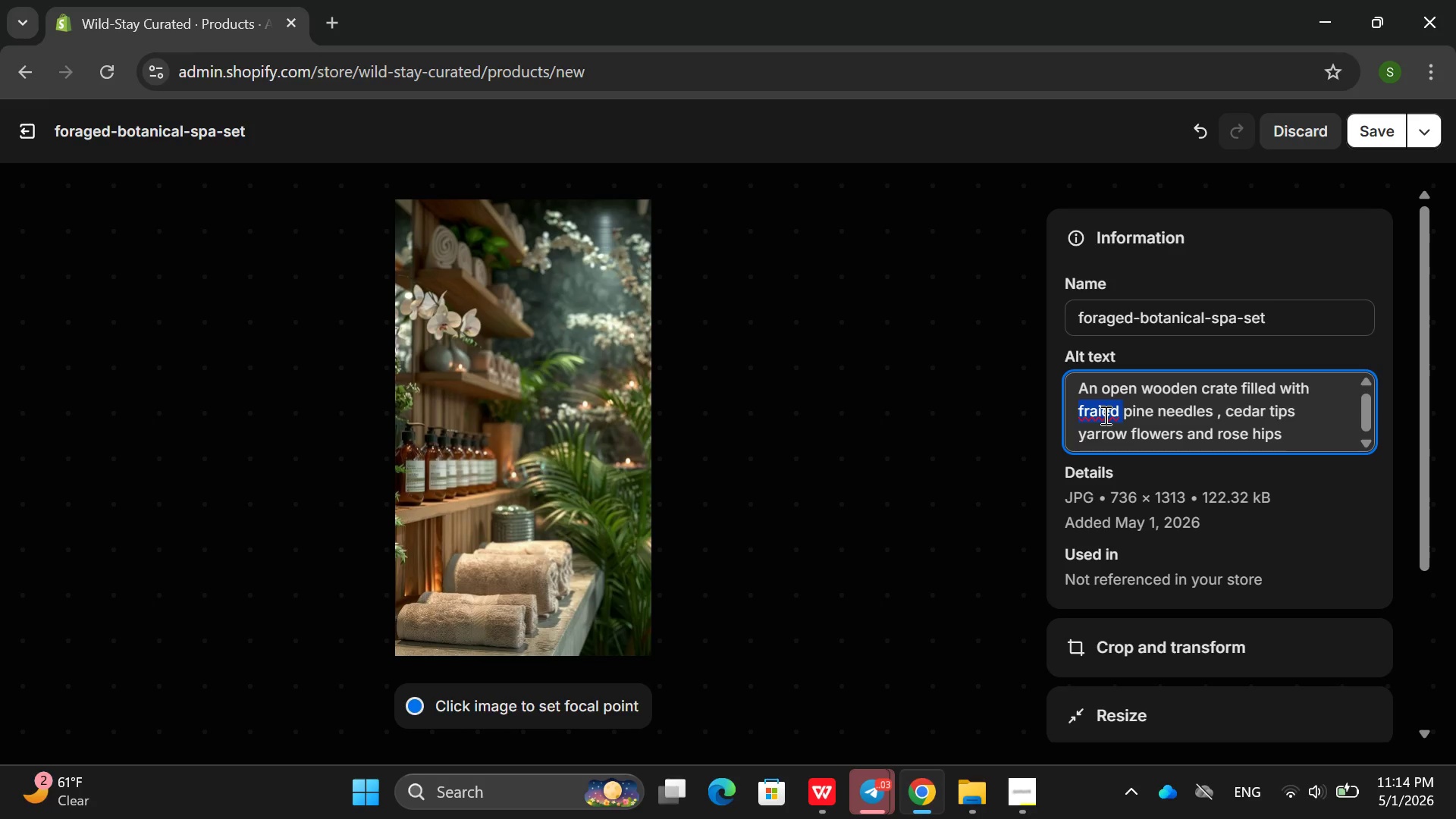 
wait(8.69)
 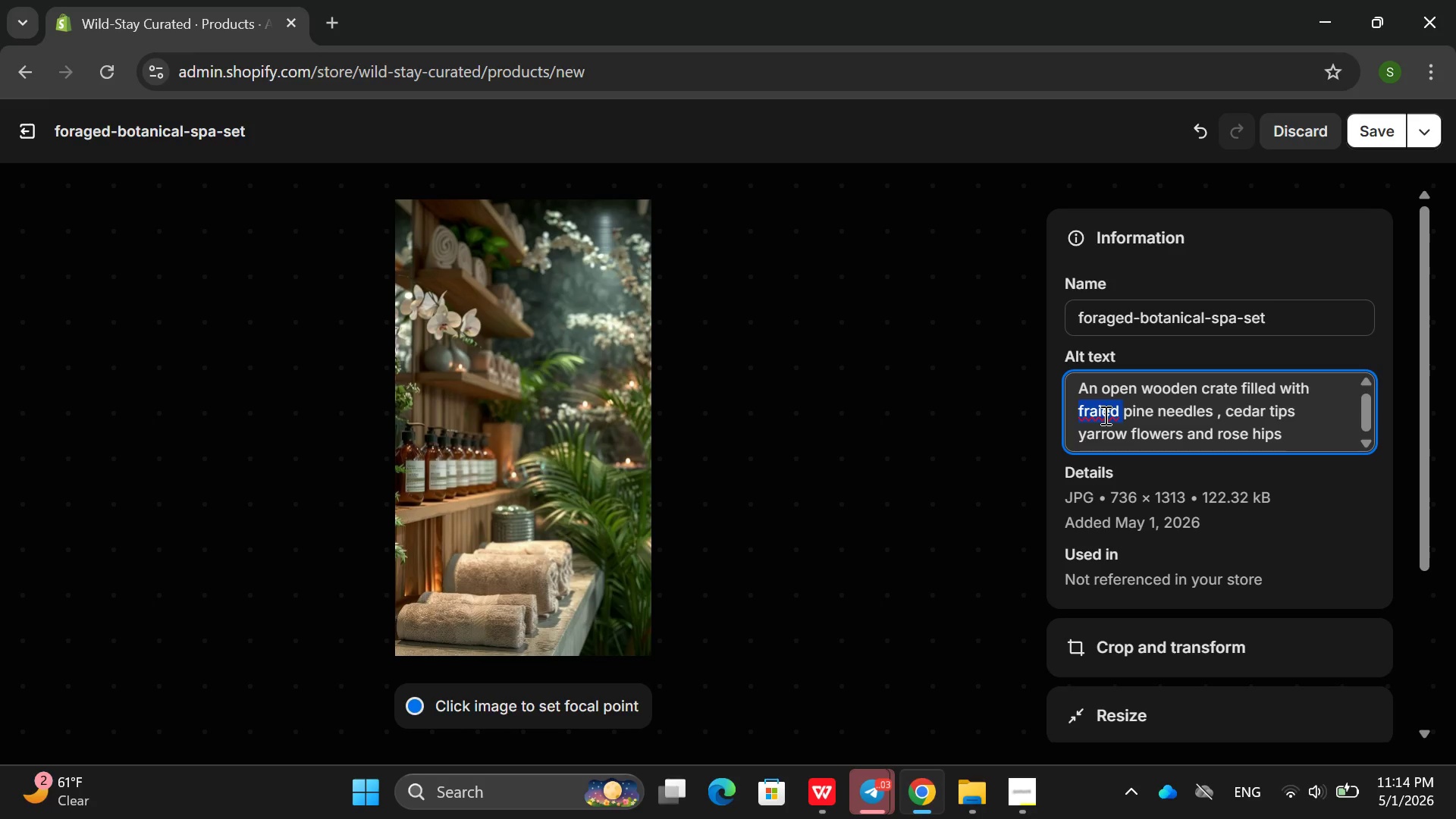 
type(draie)
key(Backspace)
 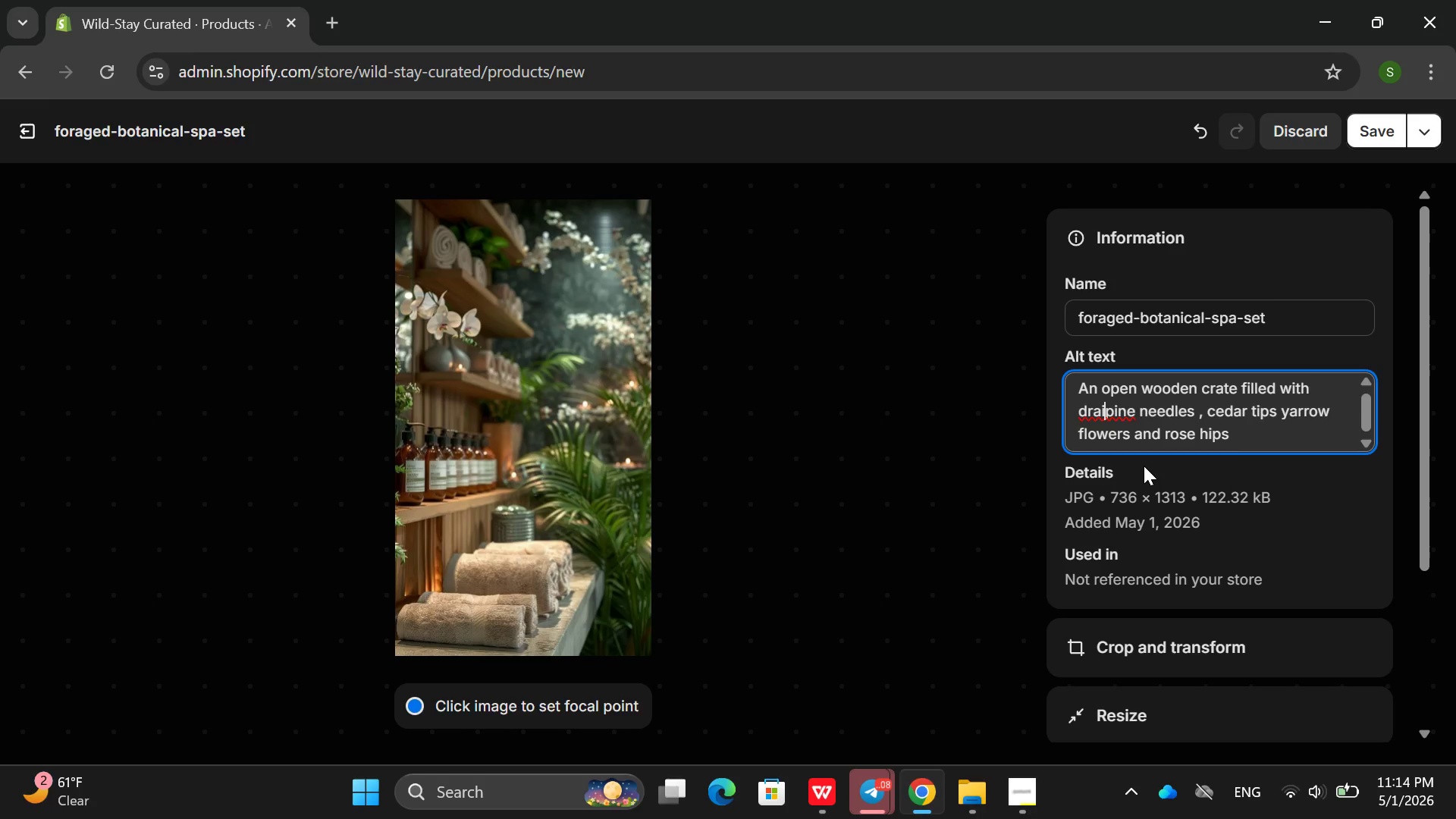 
wait(20.09)
 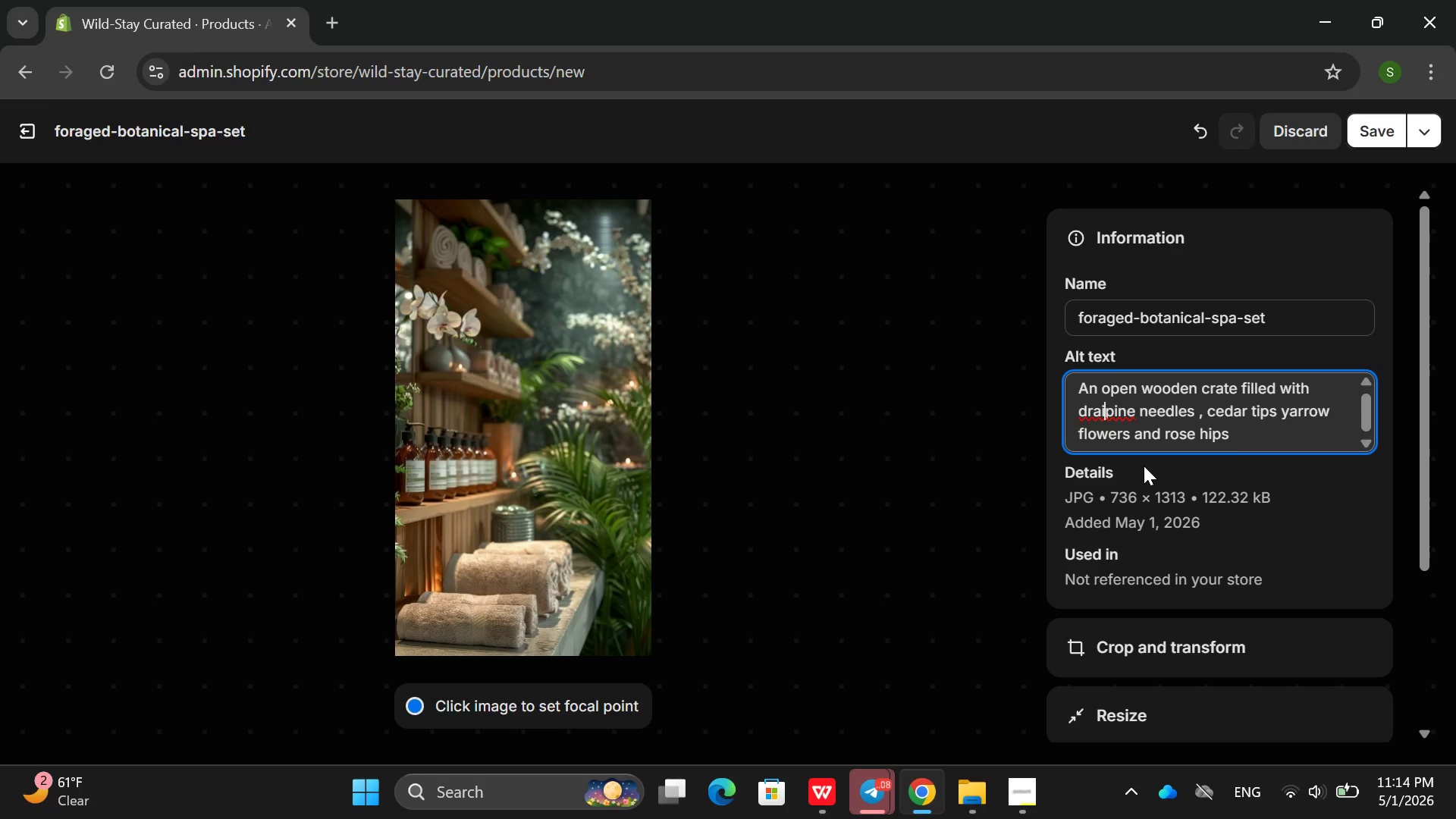 
type(ed )
key(Backspace)
key(Backspace)
key(Backspace)
key(Backspace)
type(ed )
key(Backspace)
key(Backspace)
key(Backspace)
key(Backspace)
type(ied )
 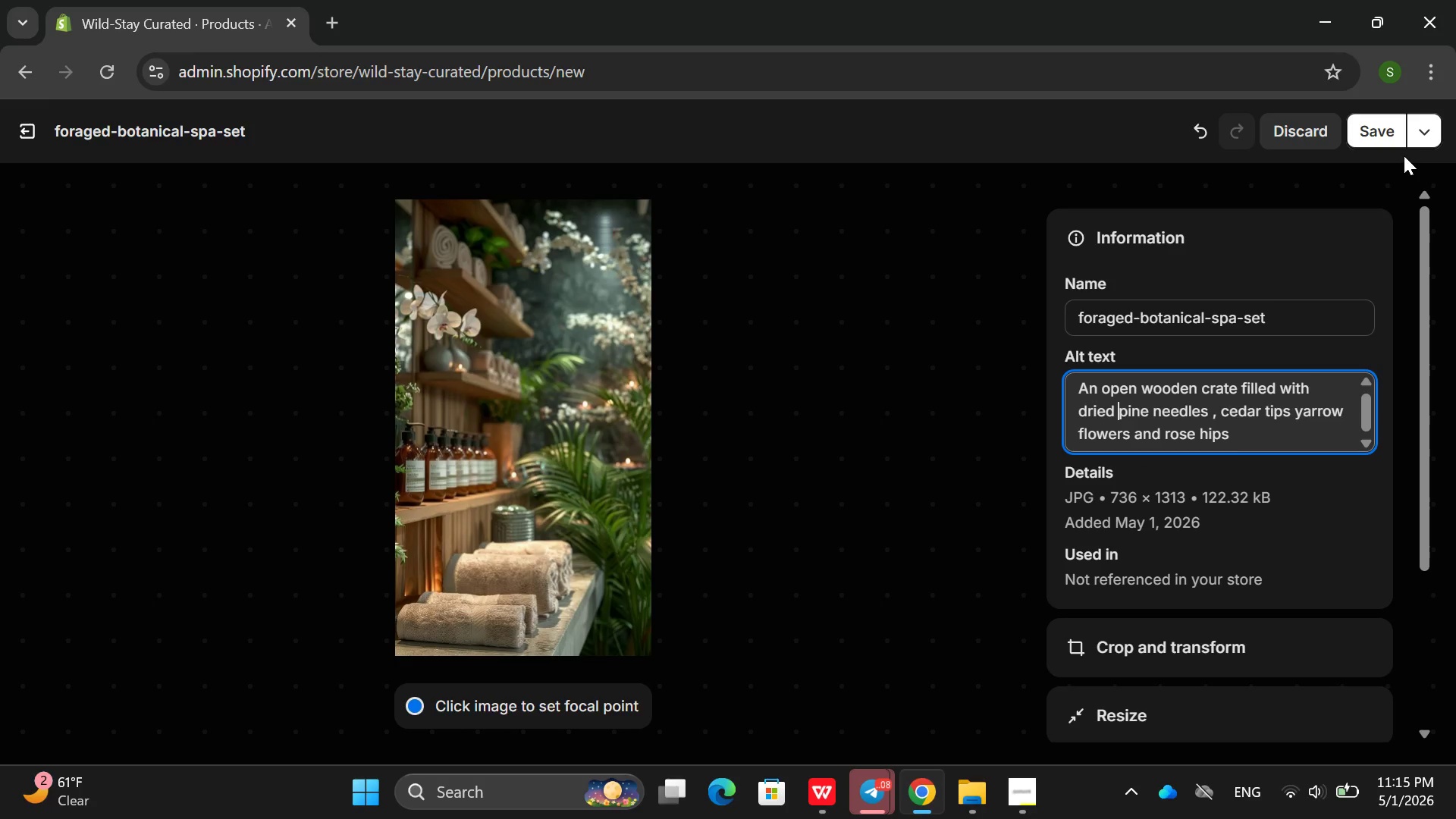 
left_click([1392, 143])
 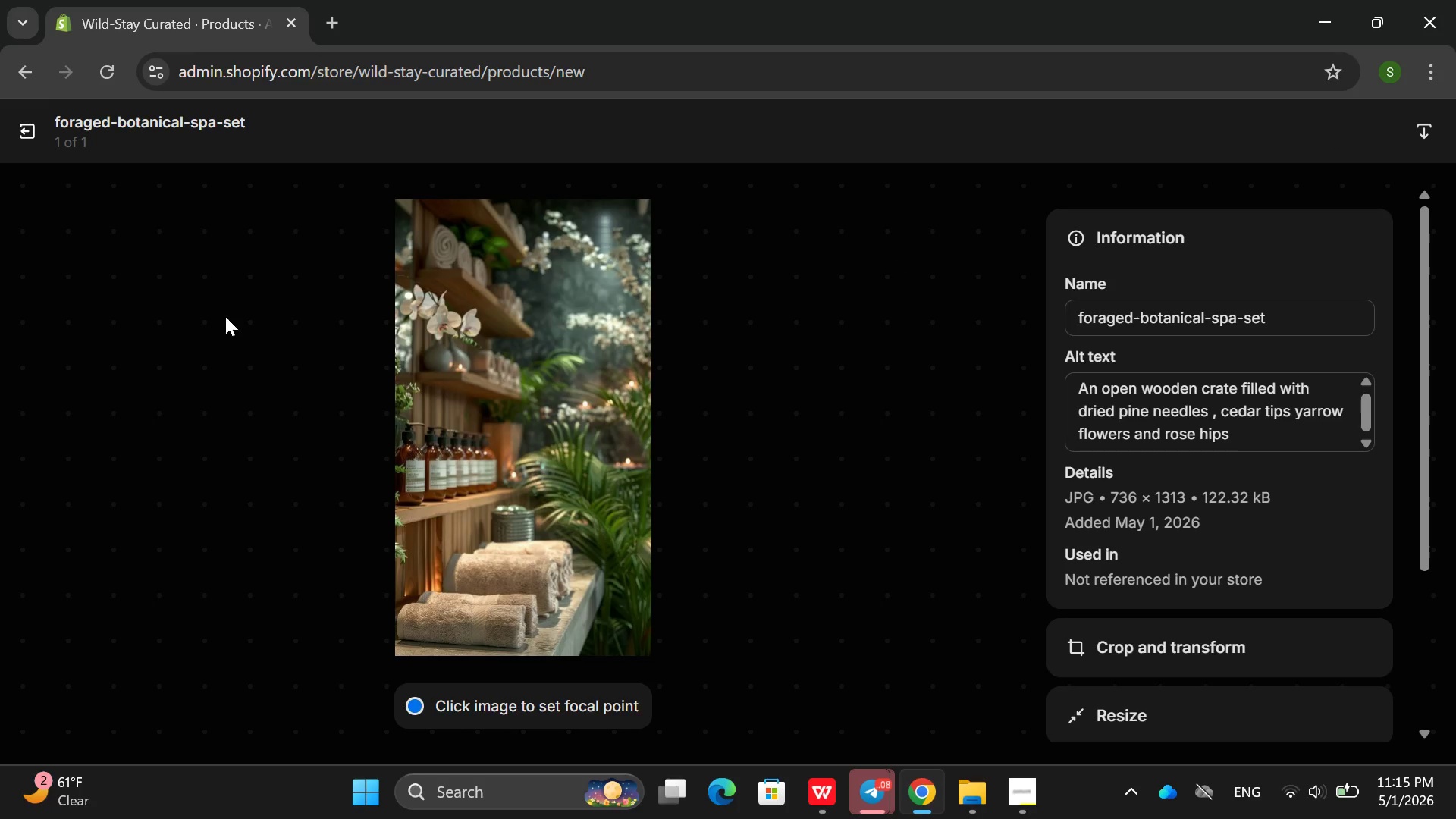 
left_click([19, 138])
 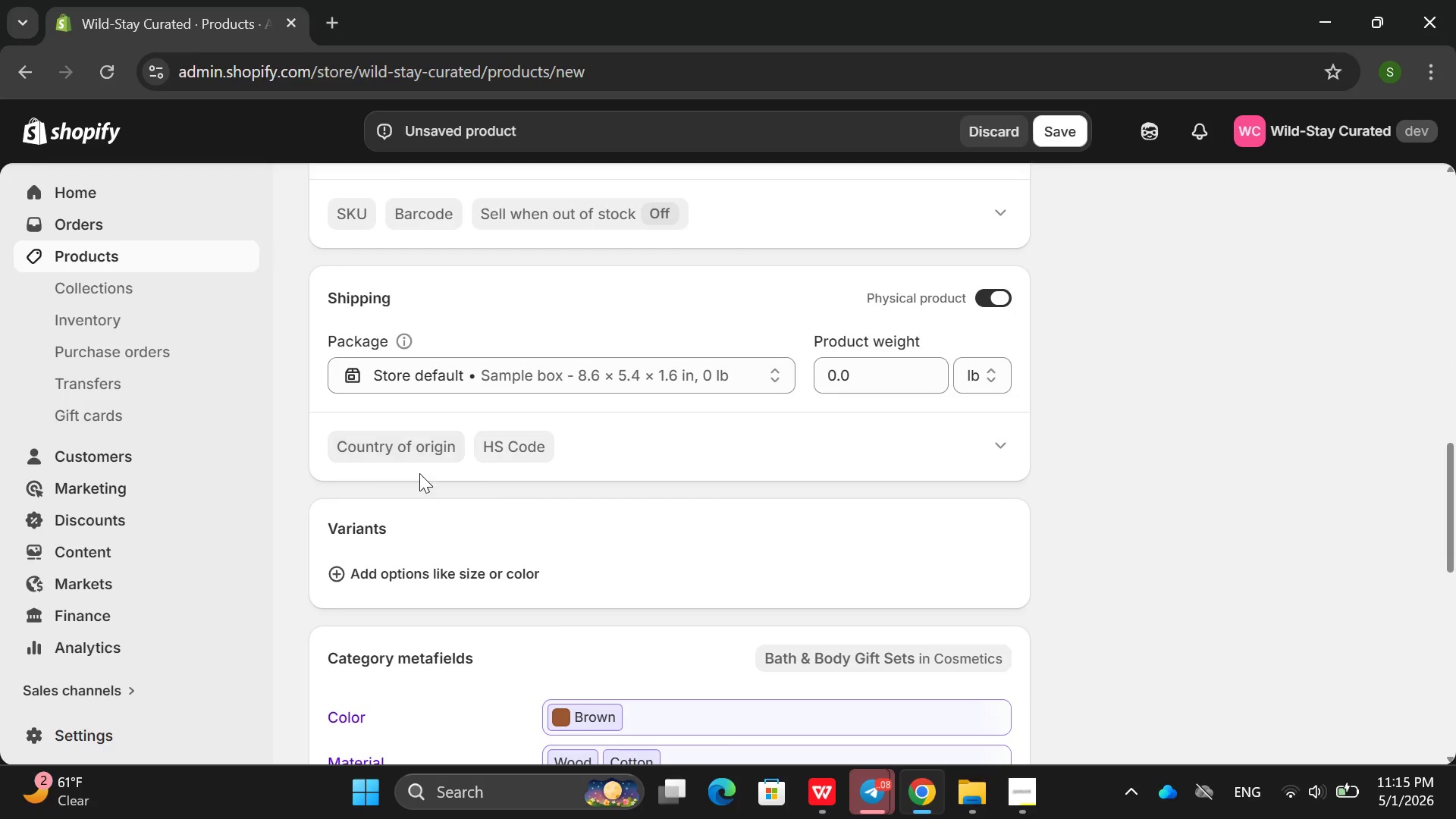 
left_click([460, 570])
 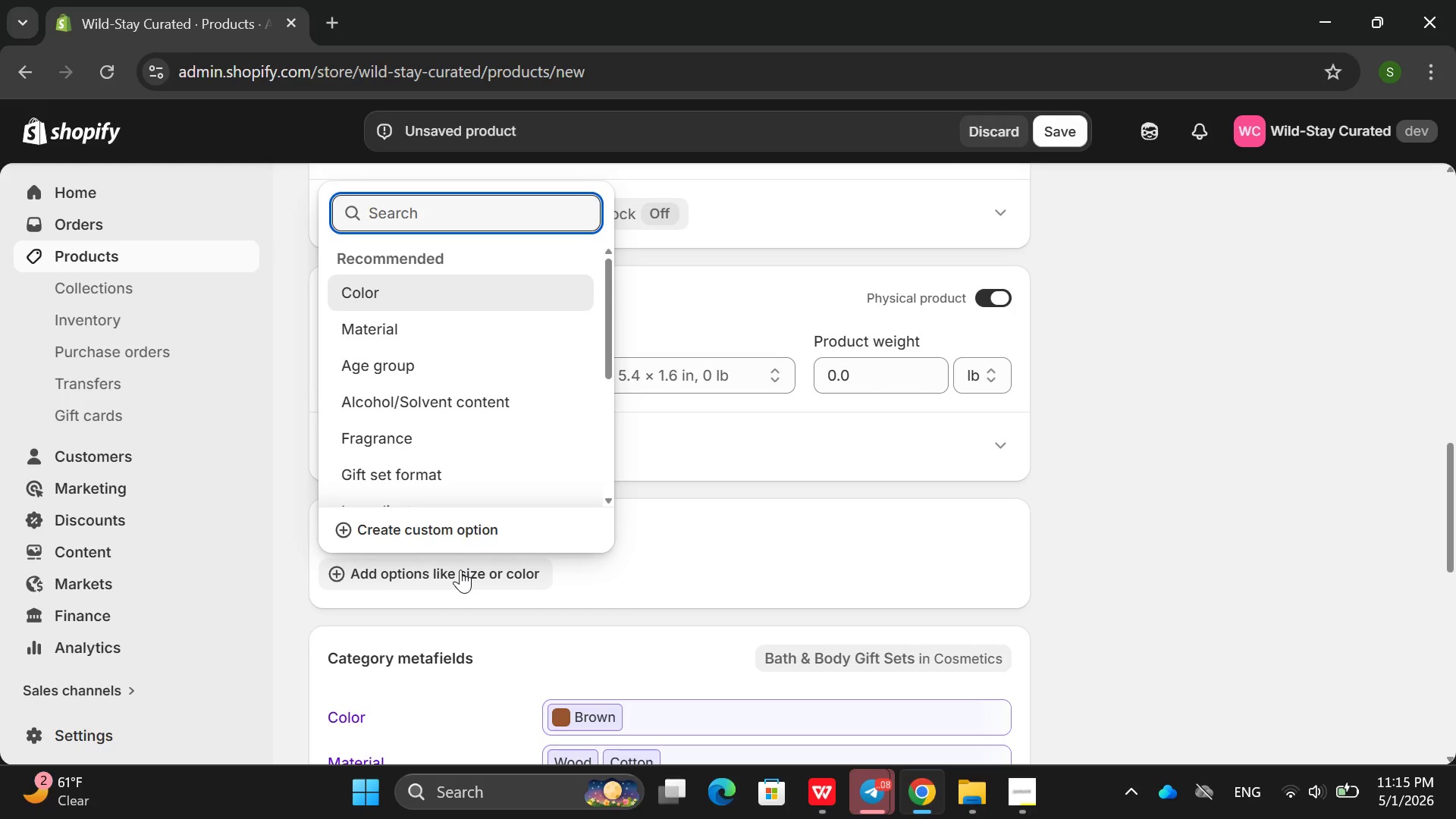 
hold_key(key=ShiftRight, duration=0.48)
 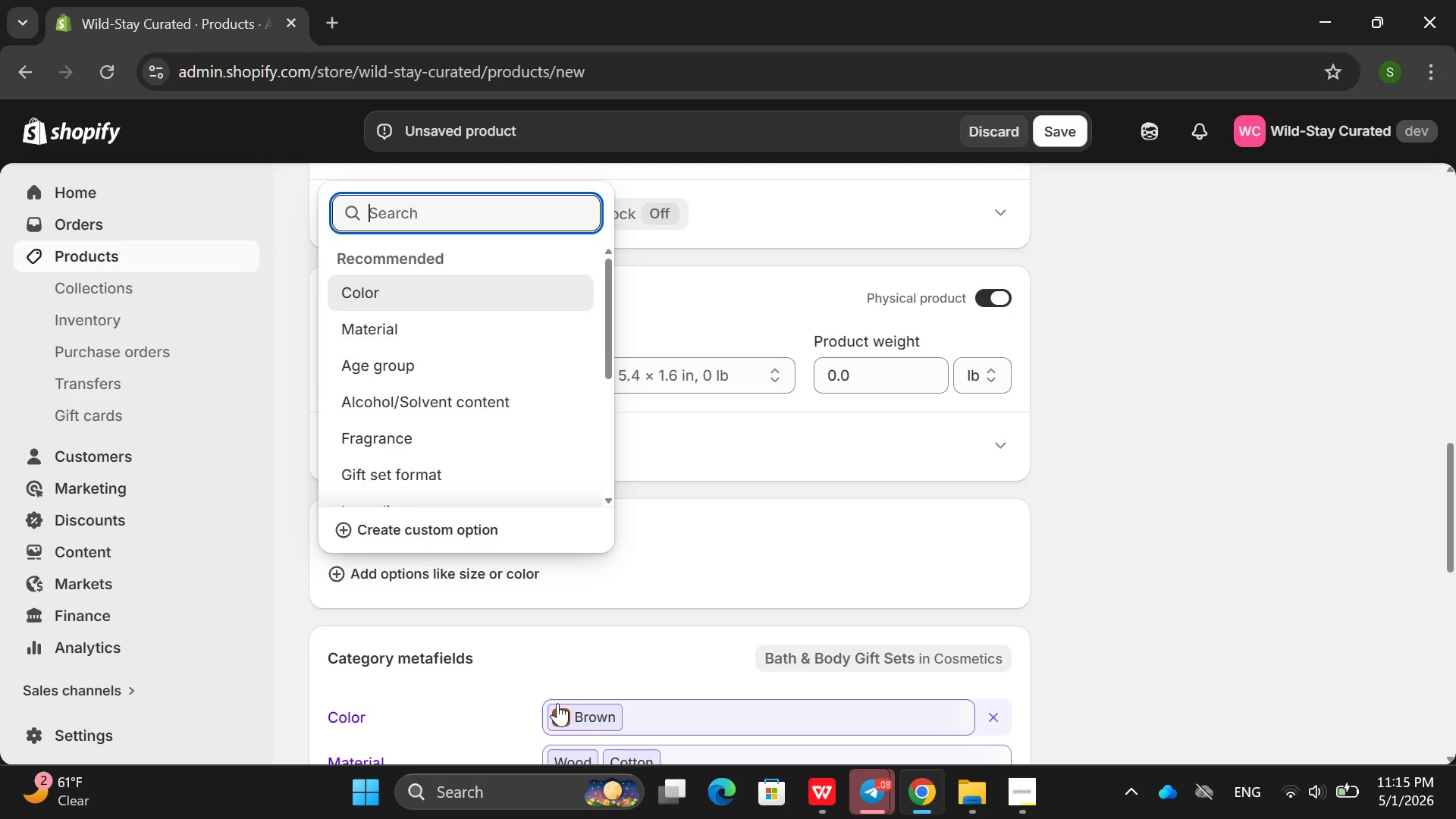 
type(Varie)
key(Backspace)
type(ant t)
key(Backspace)
type(Type)
 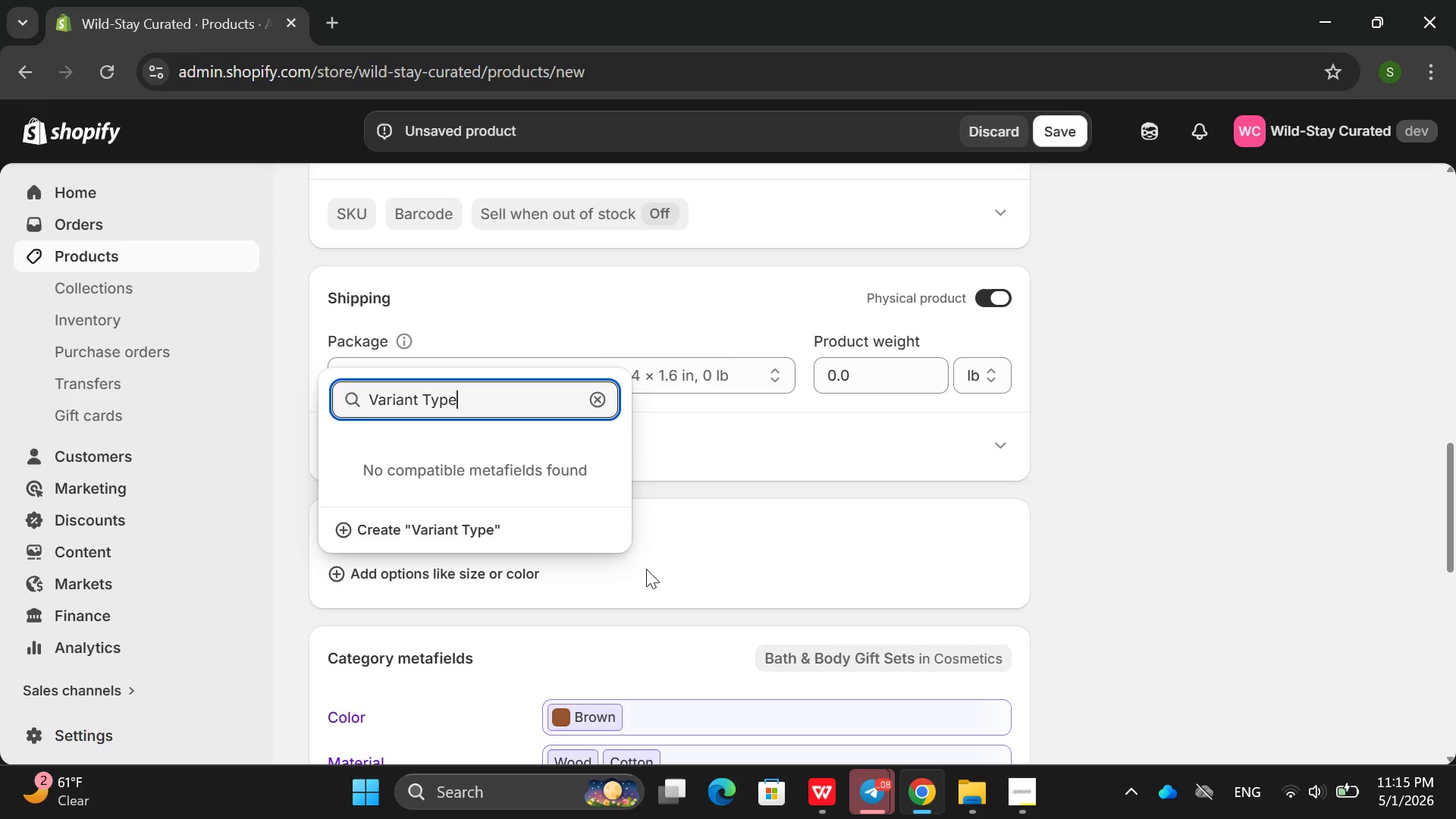 
key(Enter)
 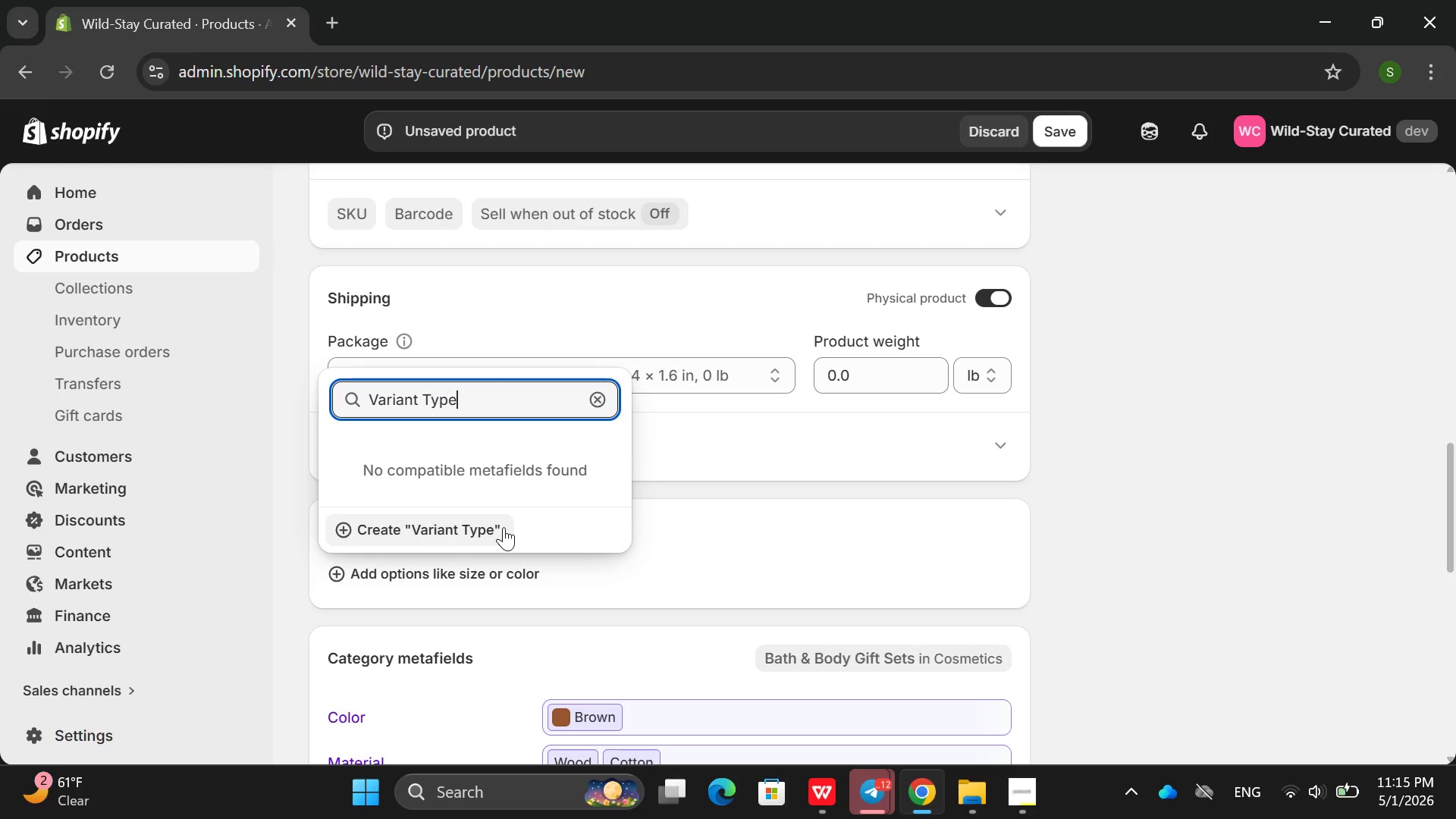 
left_click([482, 519])
 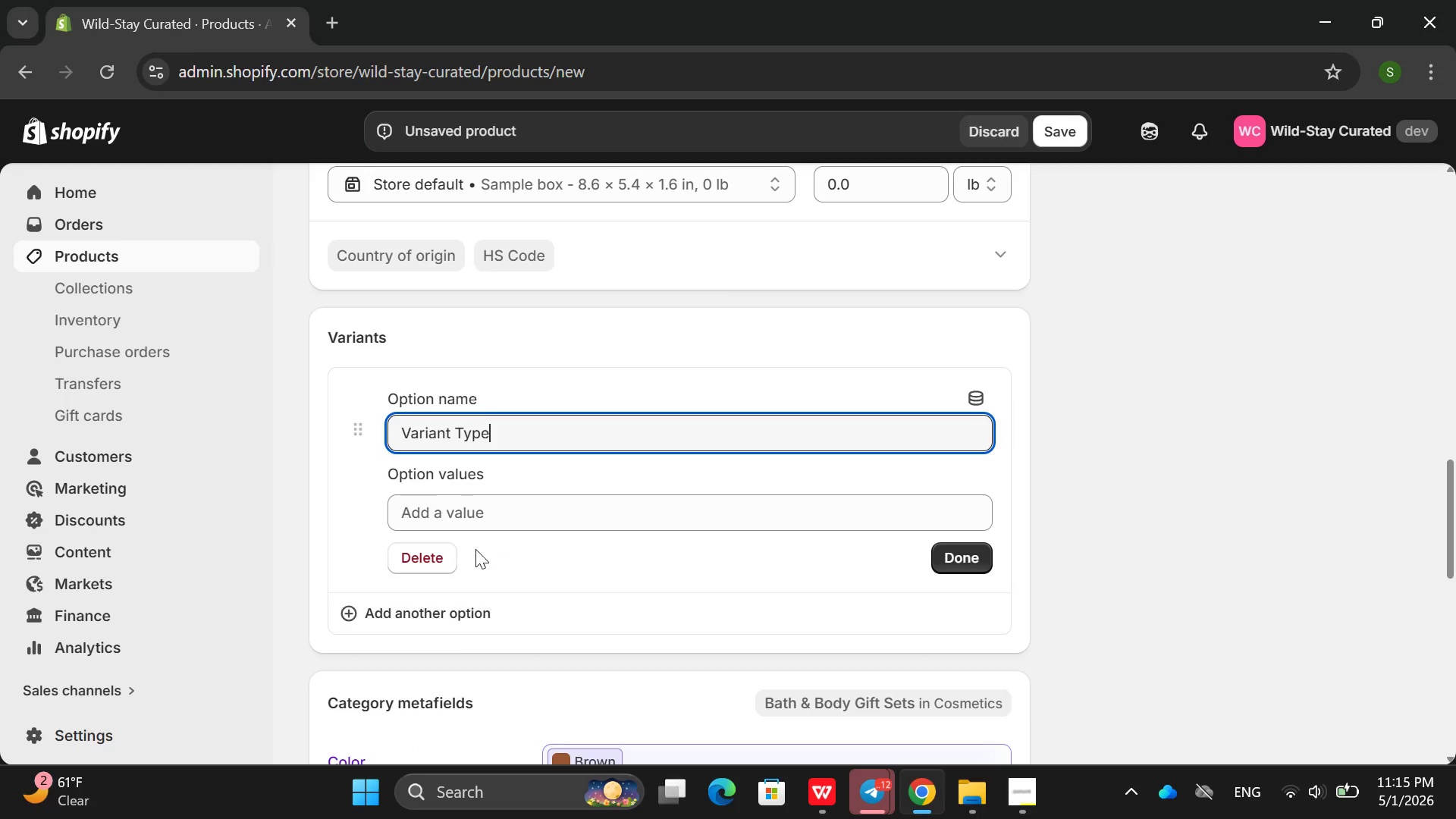 
left_click([451, 502])
 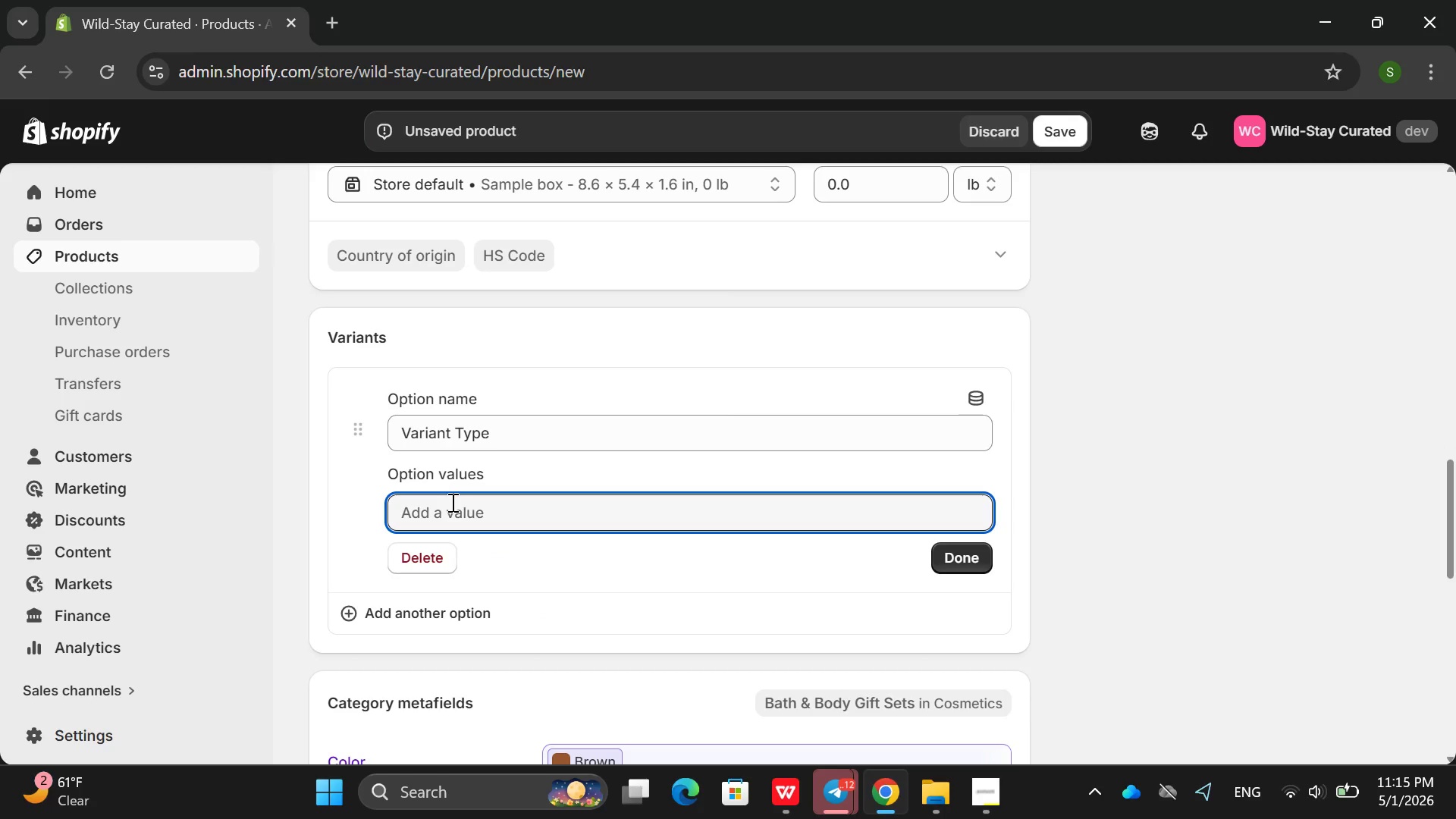 
type(Standard Edition )
 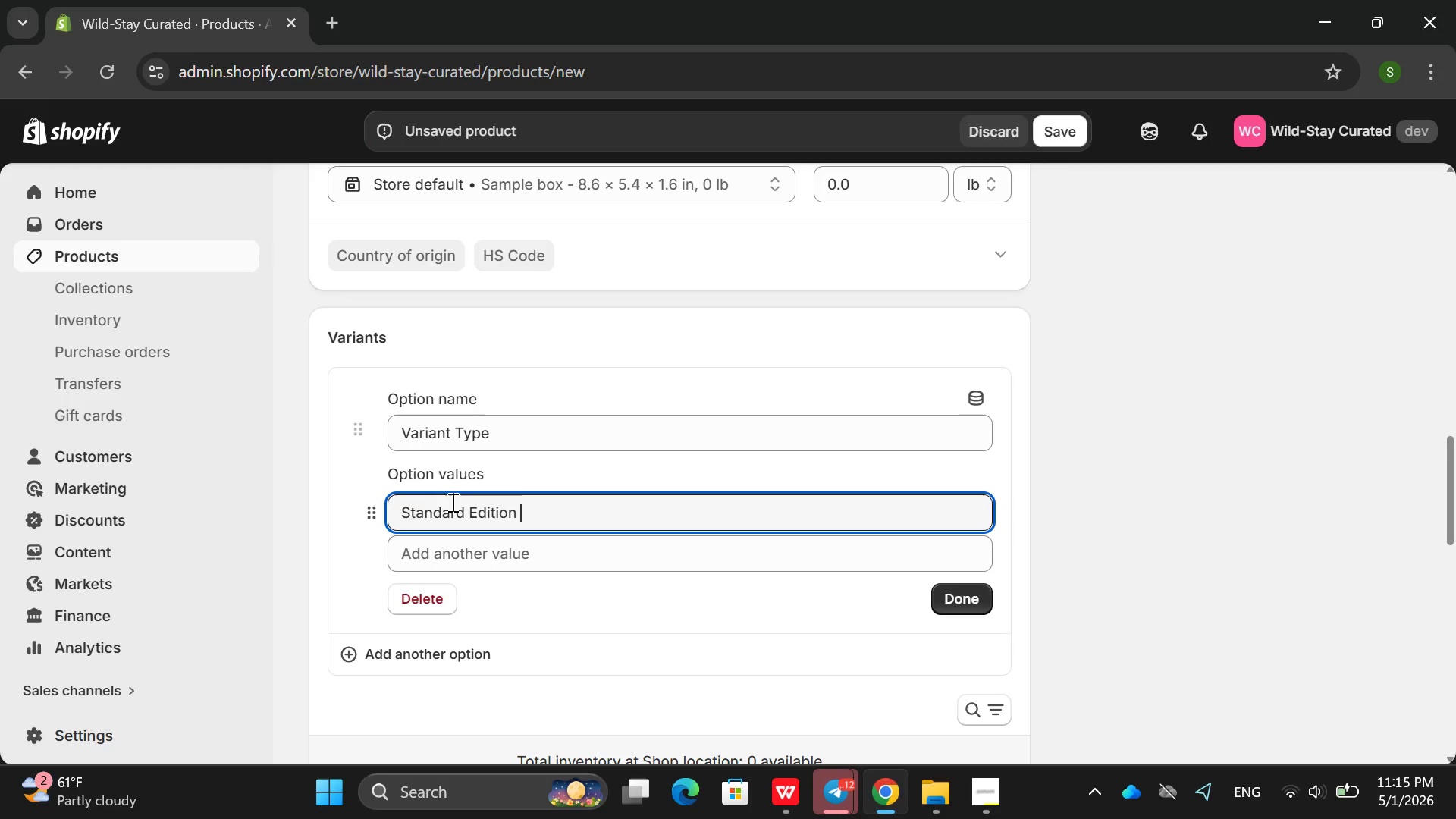 
left_click([449, 570])
 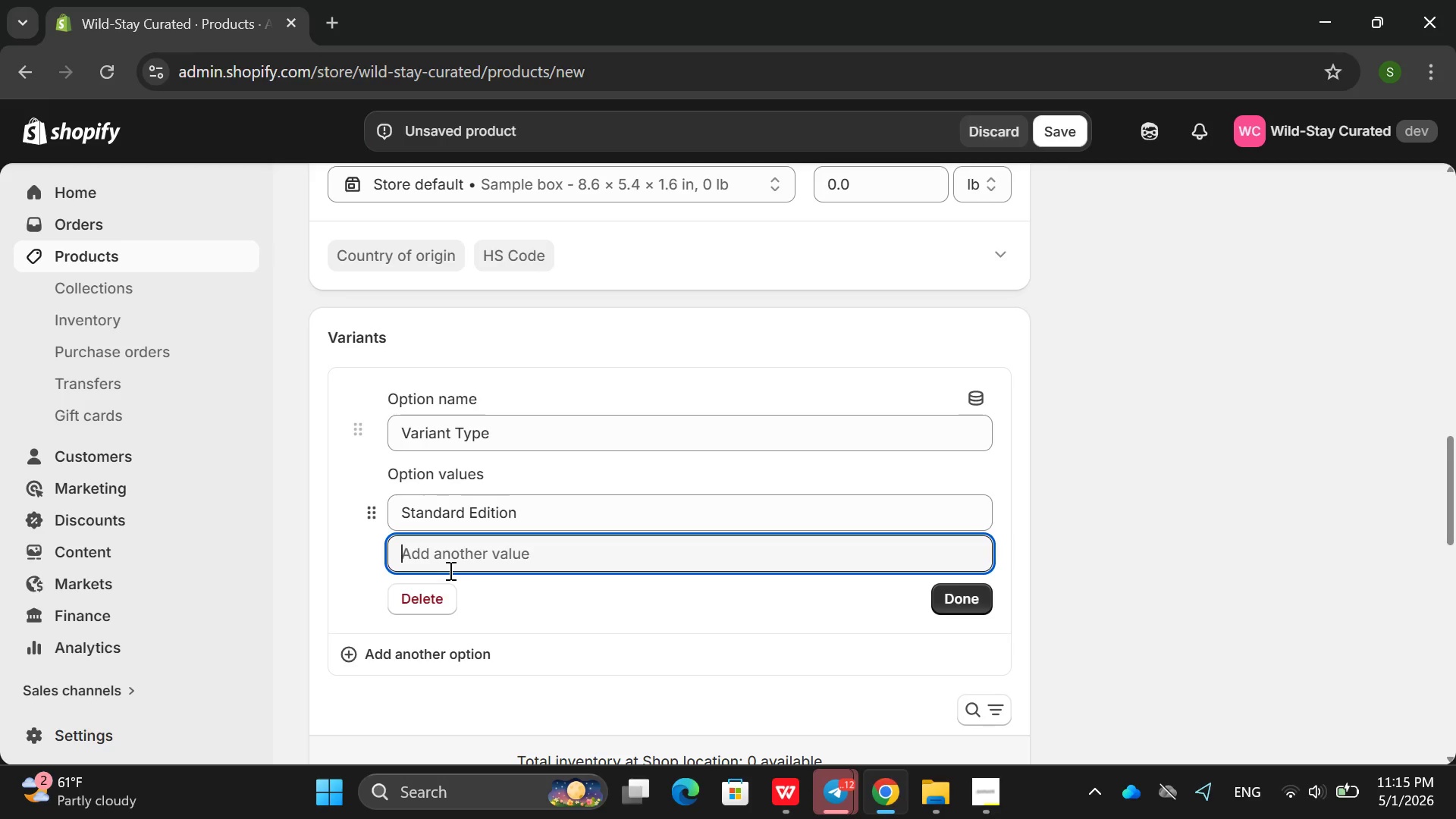 
key(Shift+S)
 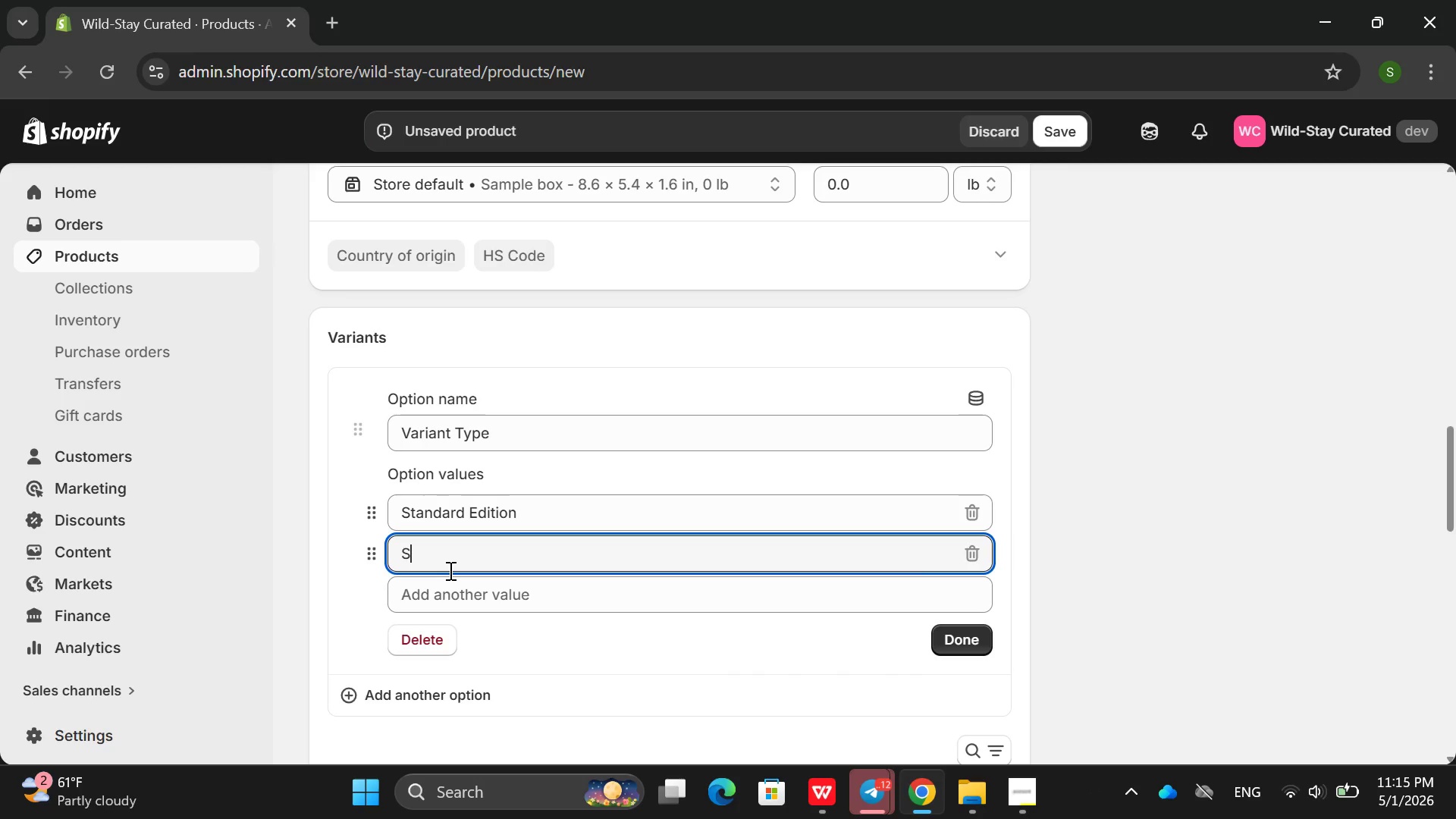 
key(Backspace)
 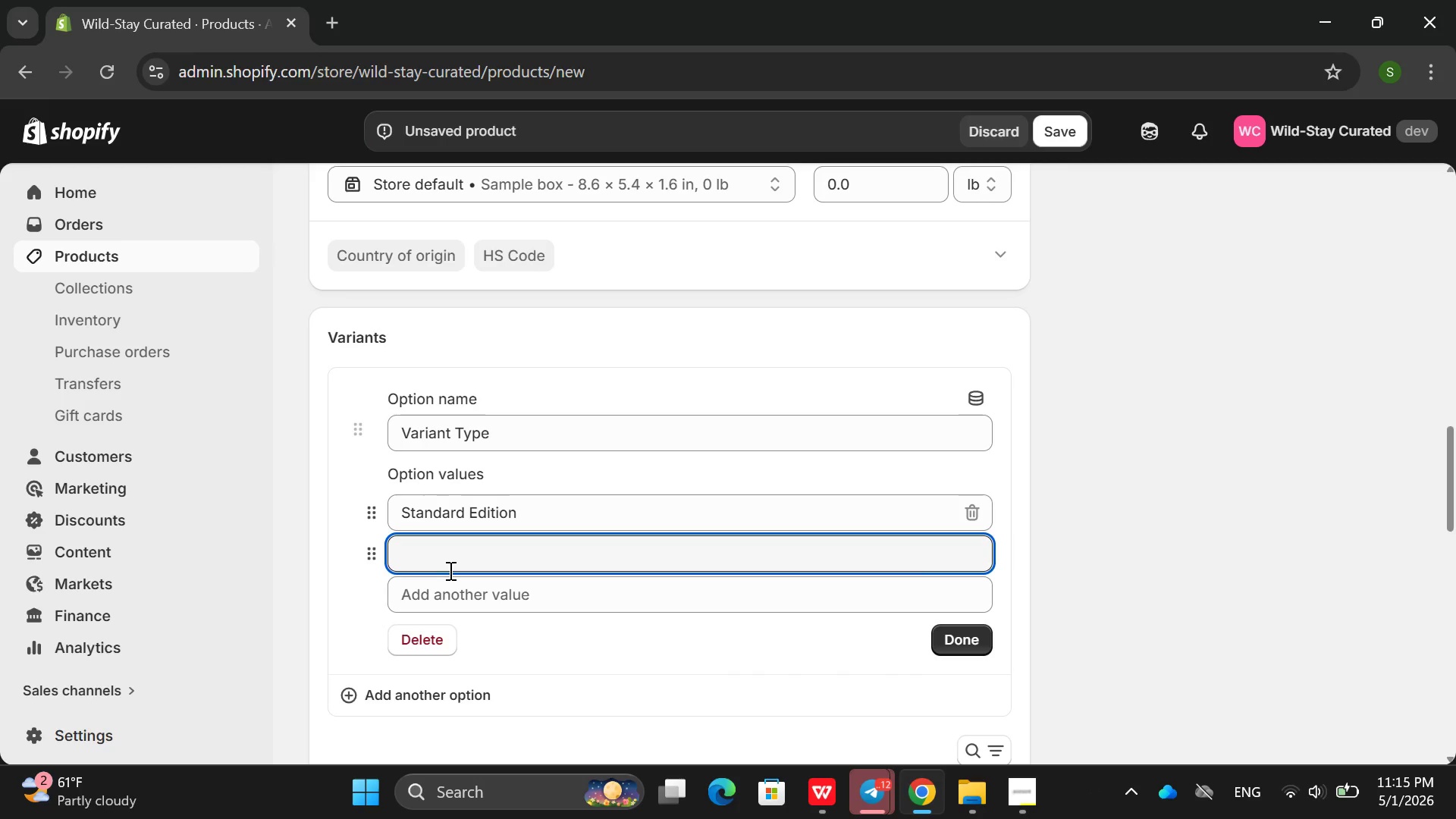 
key(Shift+W)
 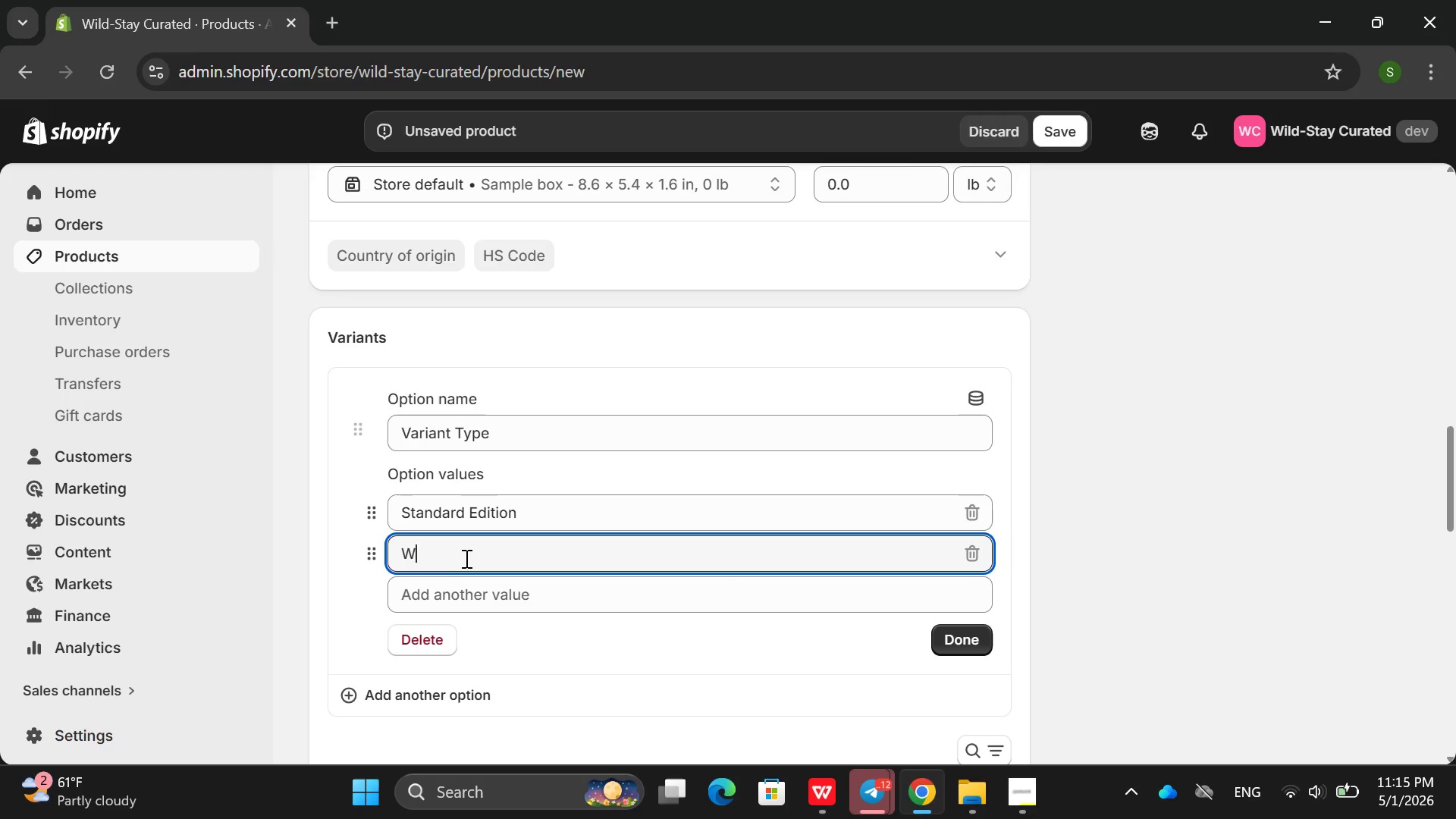 
type(ueen)
key(Backspace)
key(Backspace)
key(Backspace)
key(Backspace)
key(Backspace)
type(Queen Loft )
key(Backspace)
type((basic))
 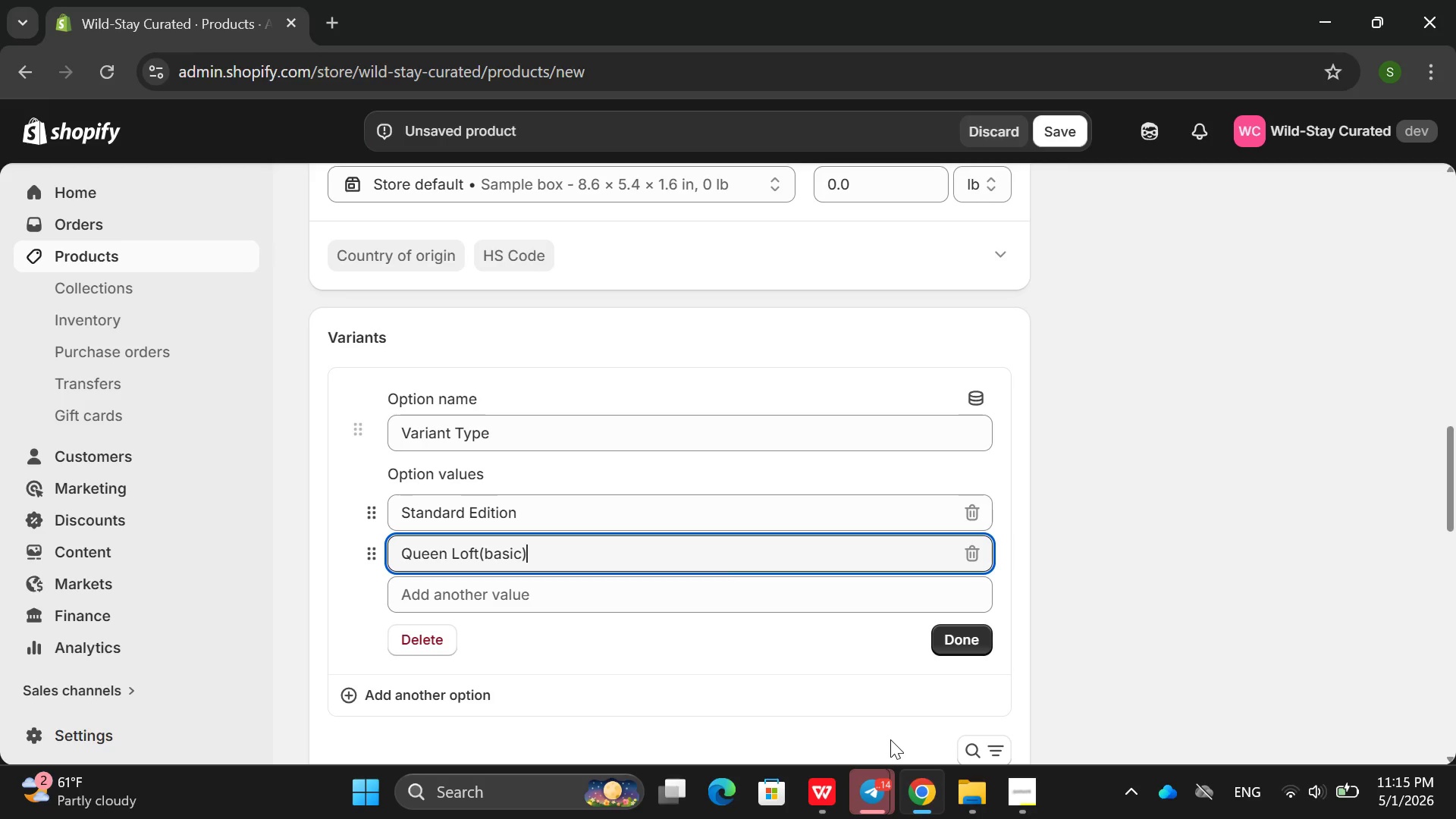 
left_click([485, 584])
 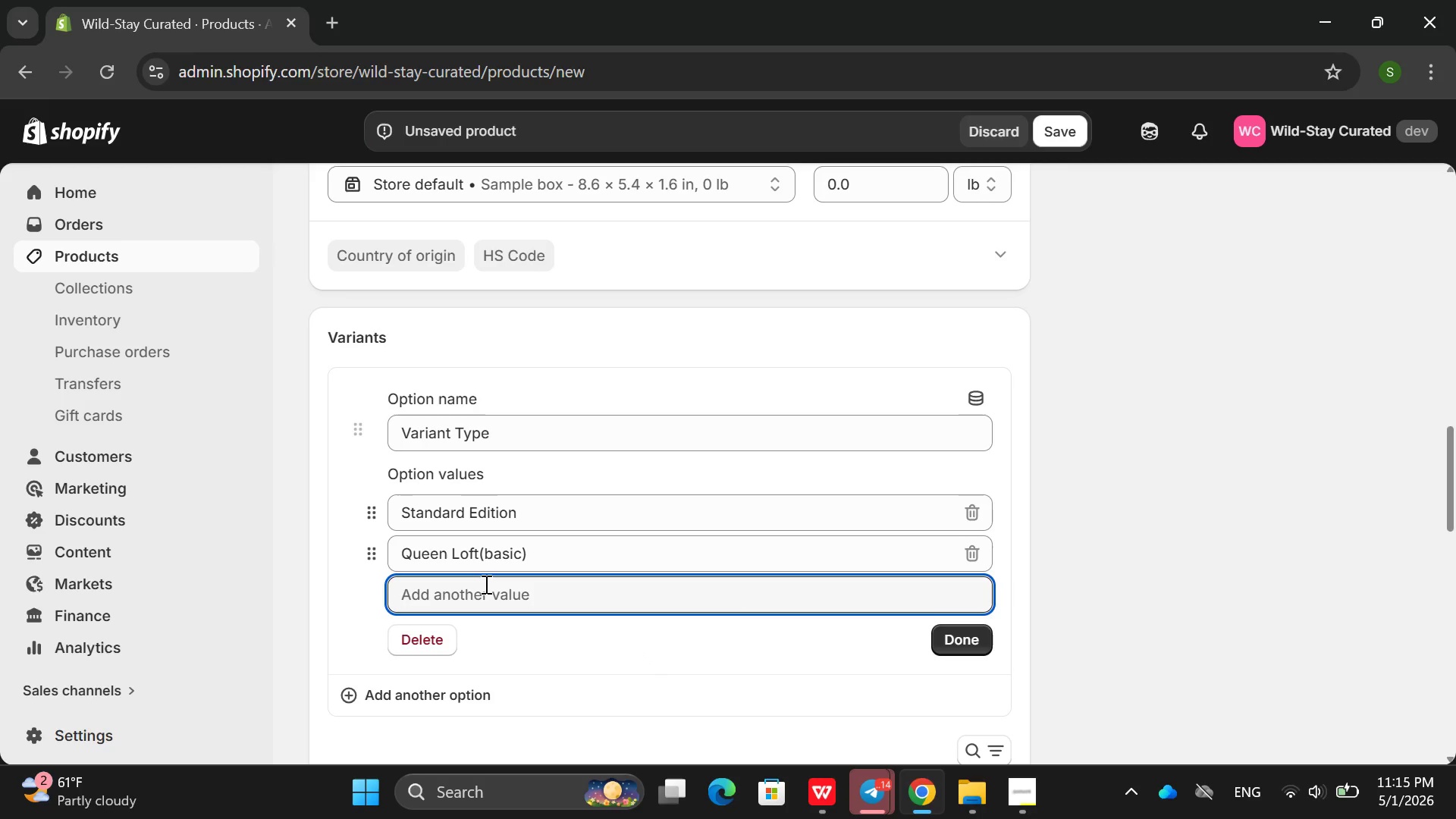 
key(Shift+Q)
 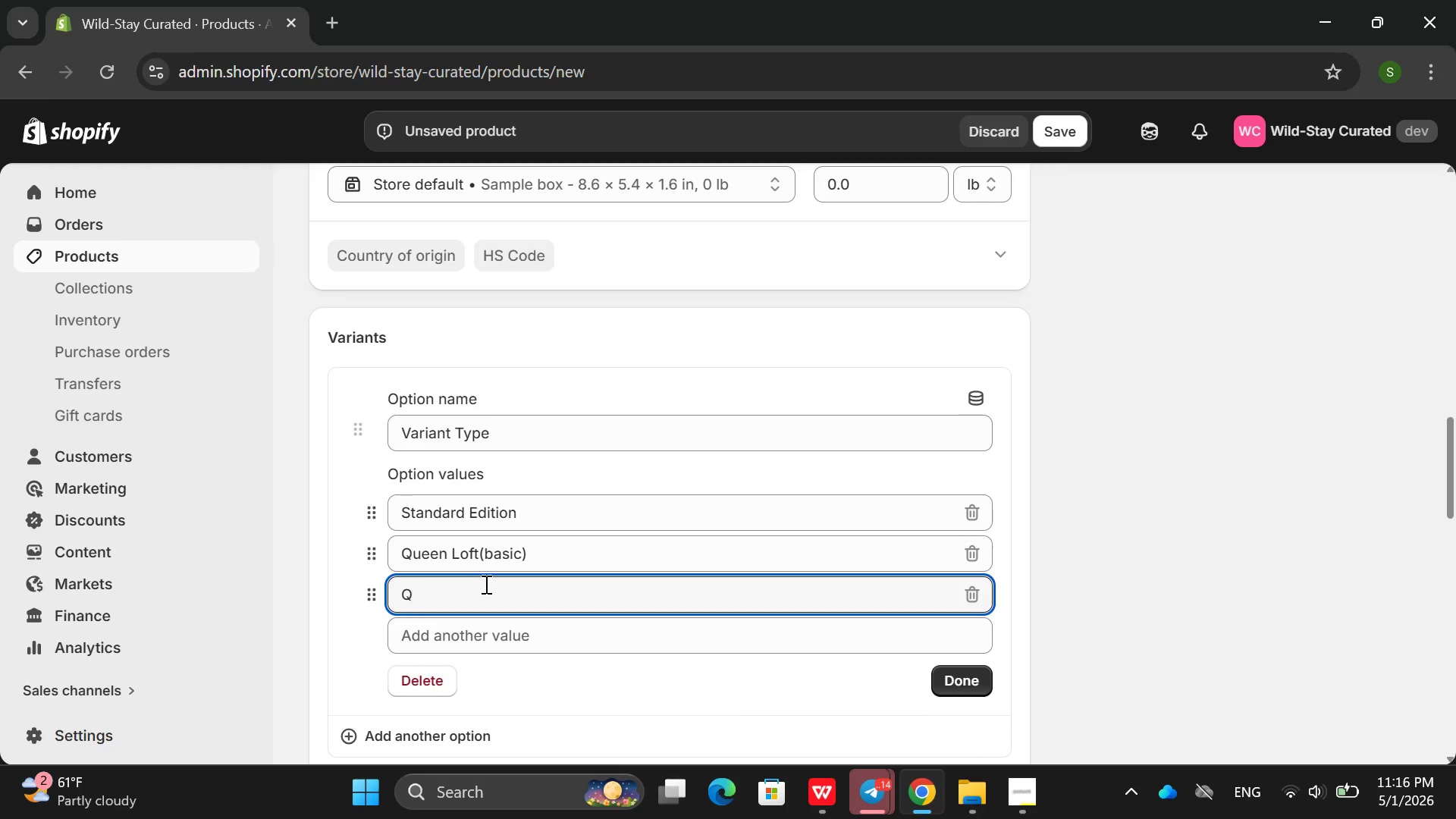 
key(Backspace)
type(week)
key(Backspace)
key(Backspace)
key(Backspace)
key(Backspace)
type(Weekedn)
key(Backspace)
key(Backspace)
type(nd stay*)
key(Backspace)
type(9prem)
 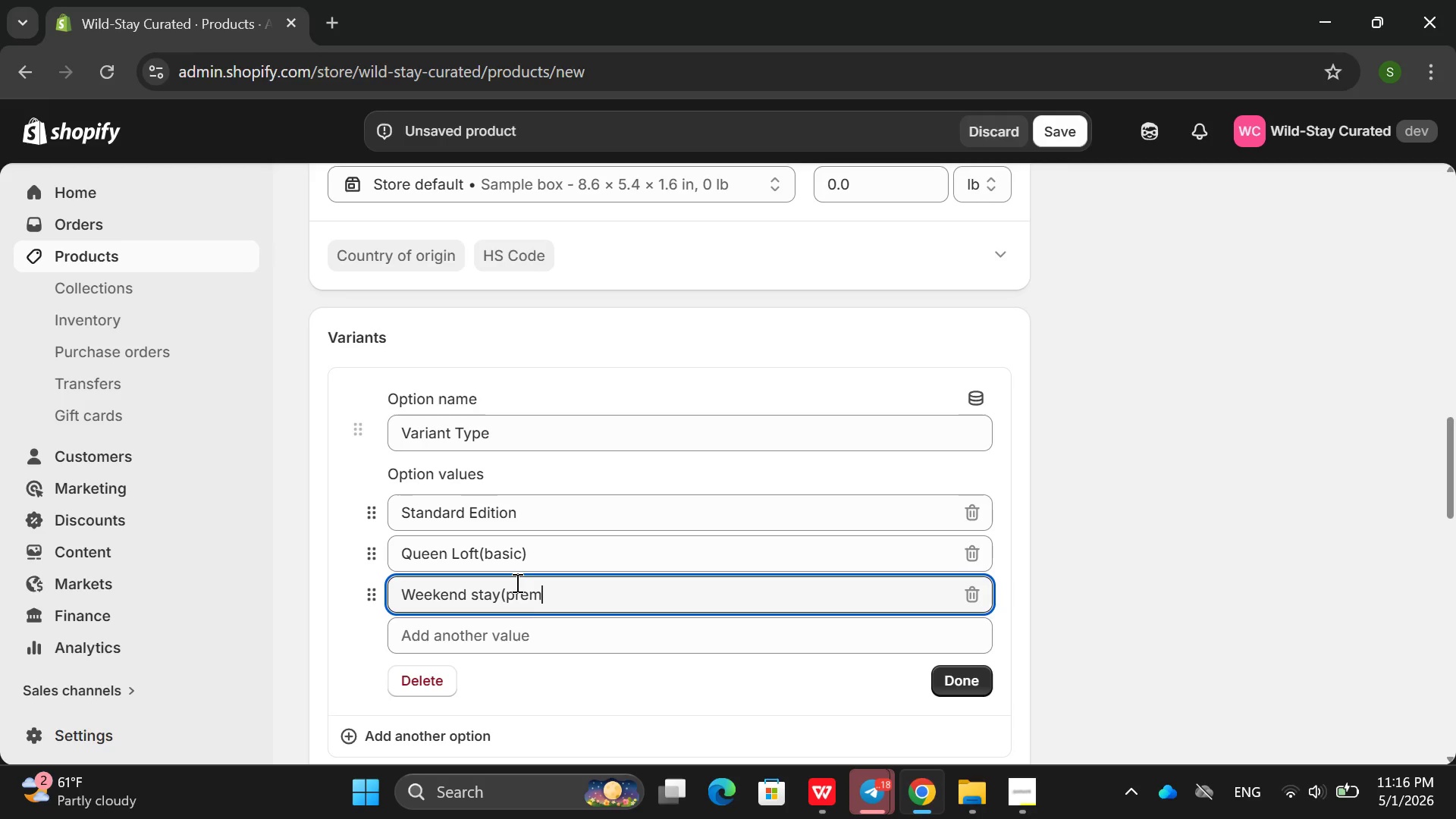 
type(ium))
 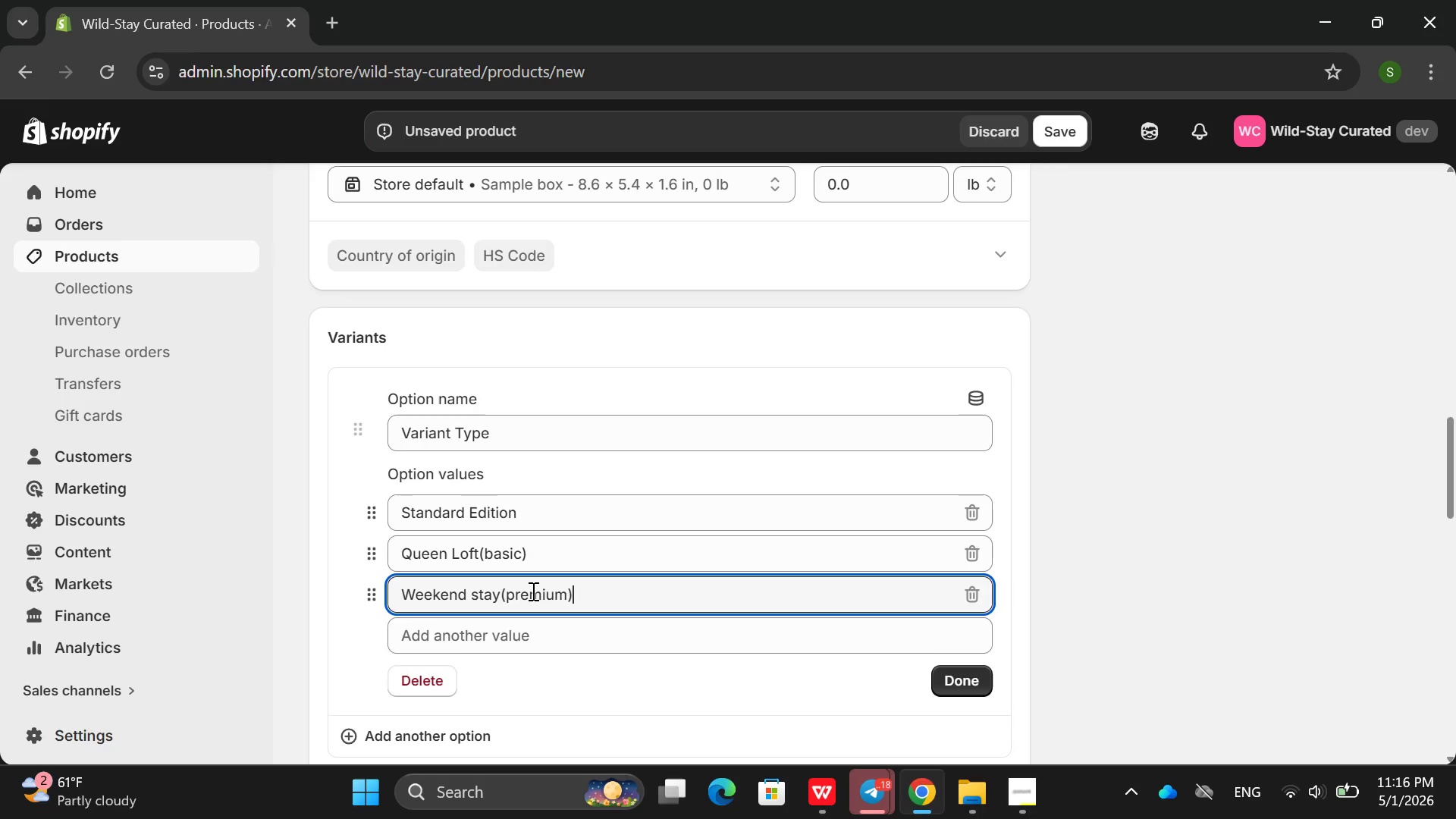 
left_click([482, 629])
 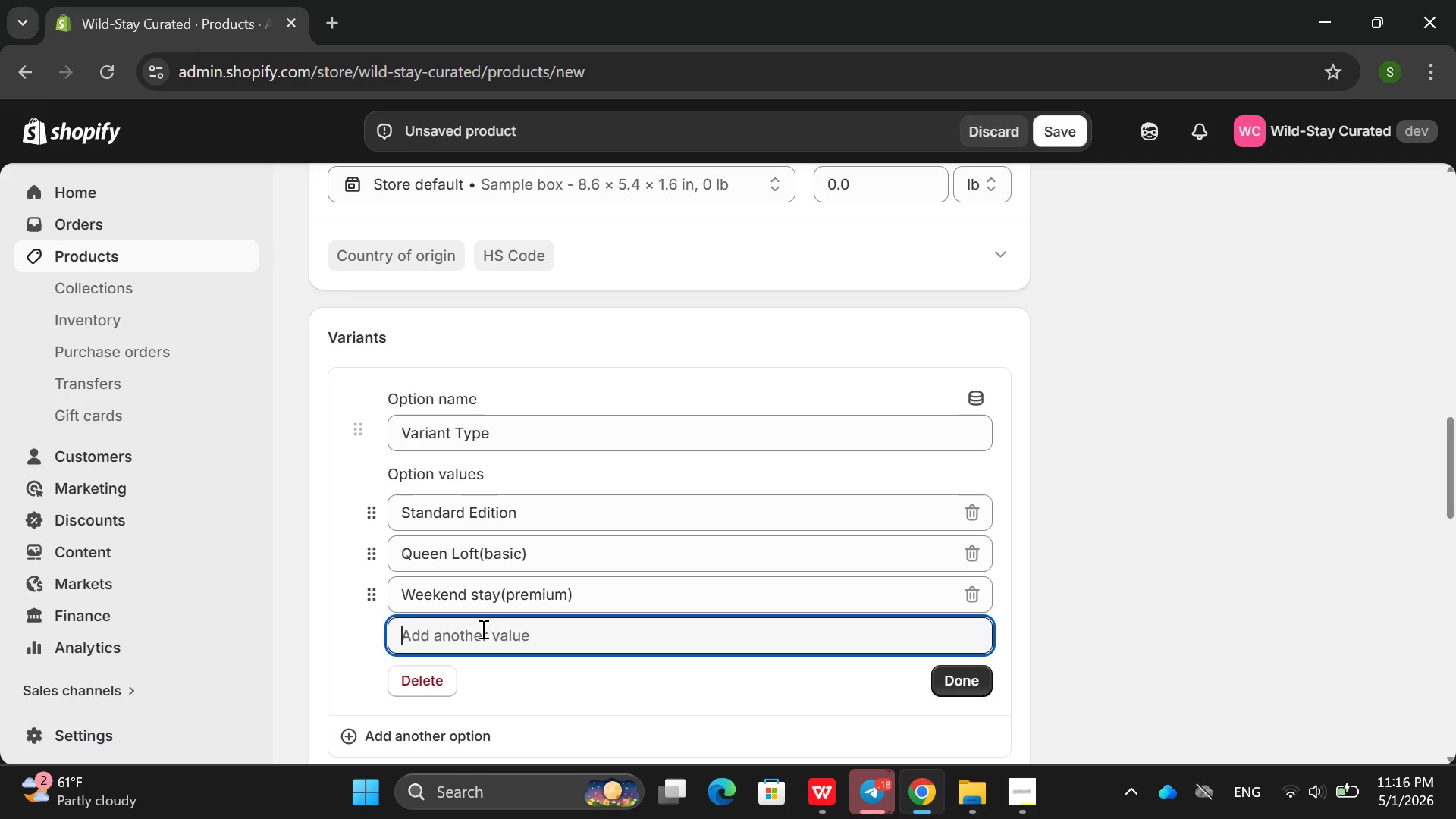 
hold_key(key=ShiftRight, duration=0.7)
 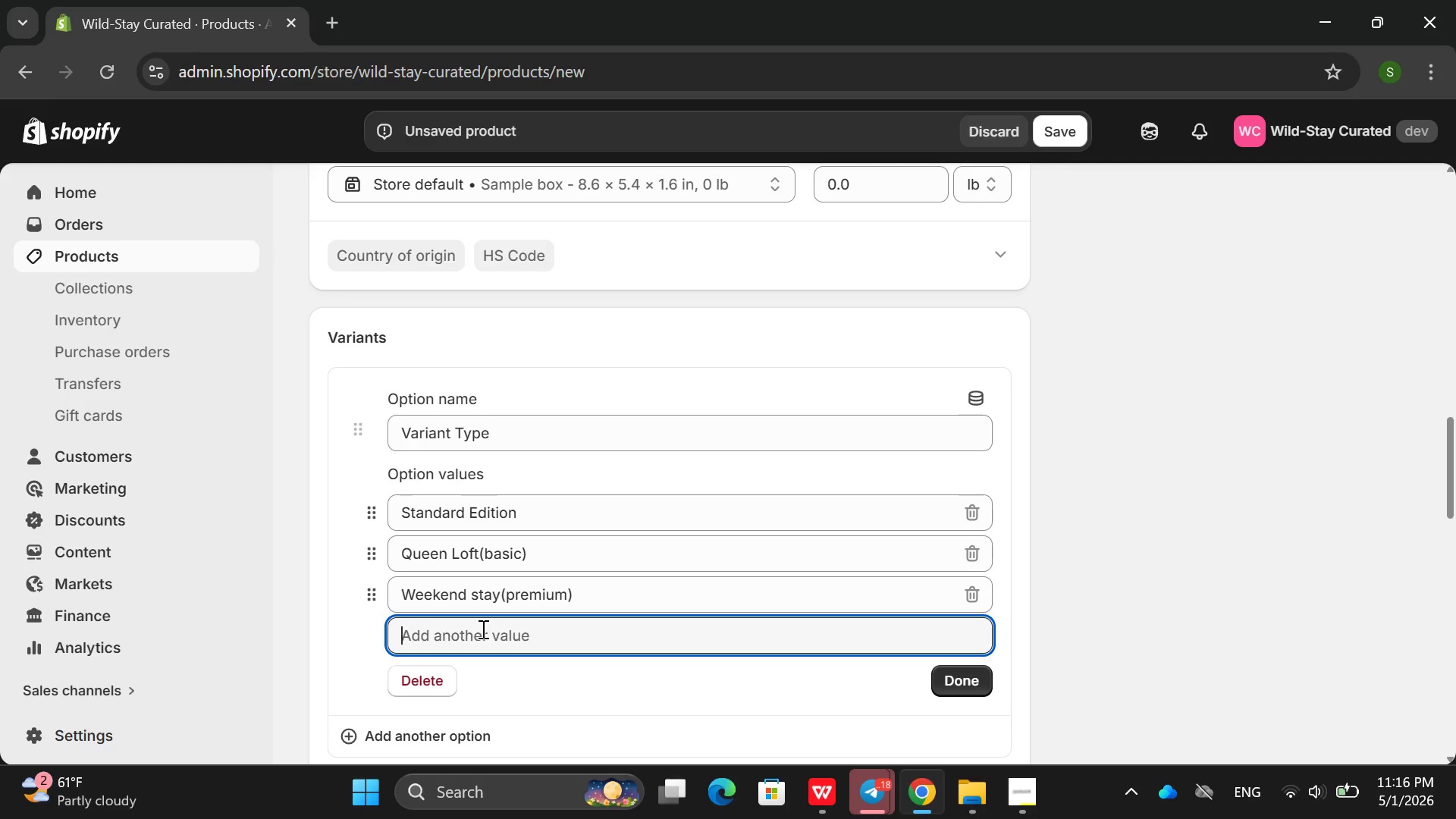 
type(qu)
key(Backspace)
key(Backspace)
type(Quen)
key(Backspace)
type(en Loft(Stnd)
key(Backspace)
key(Backspace)
type(andarf)
key(Backspace)
type(d()
key(Backspace)
type())
 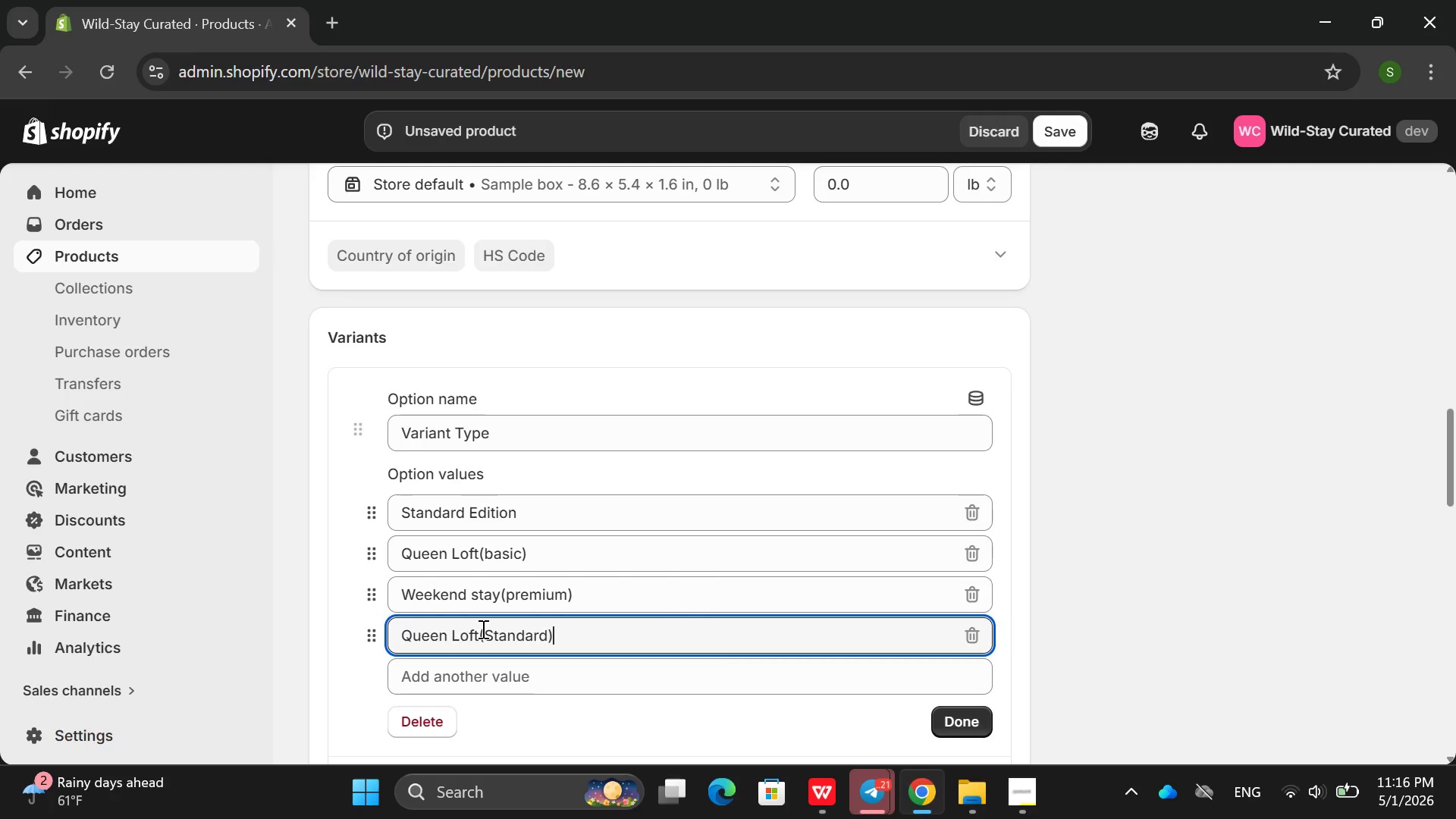 
wait(5.51)
 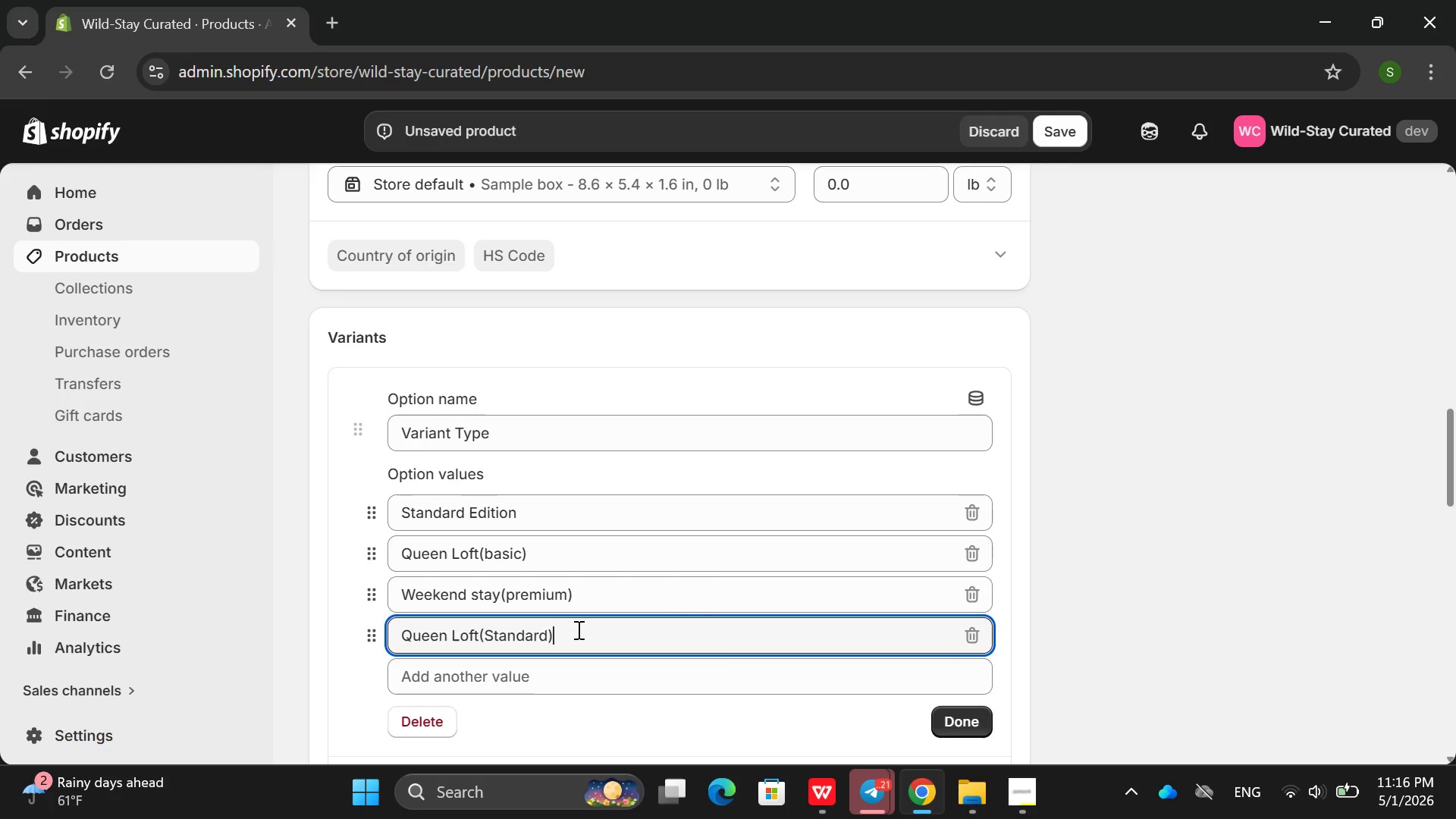 
left_click([543, 682])
 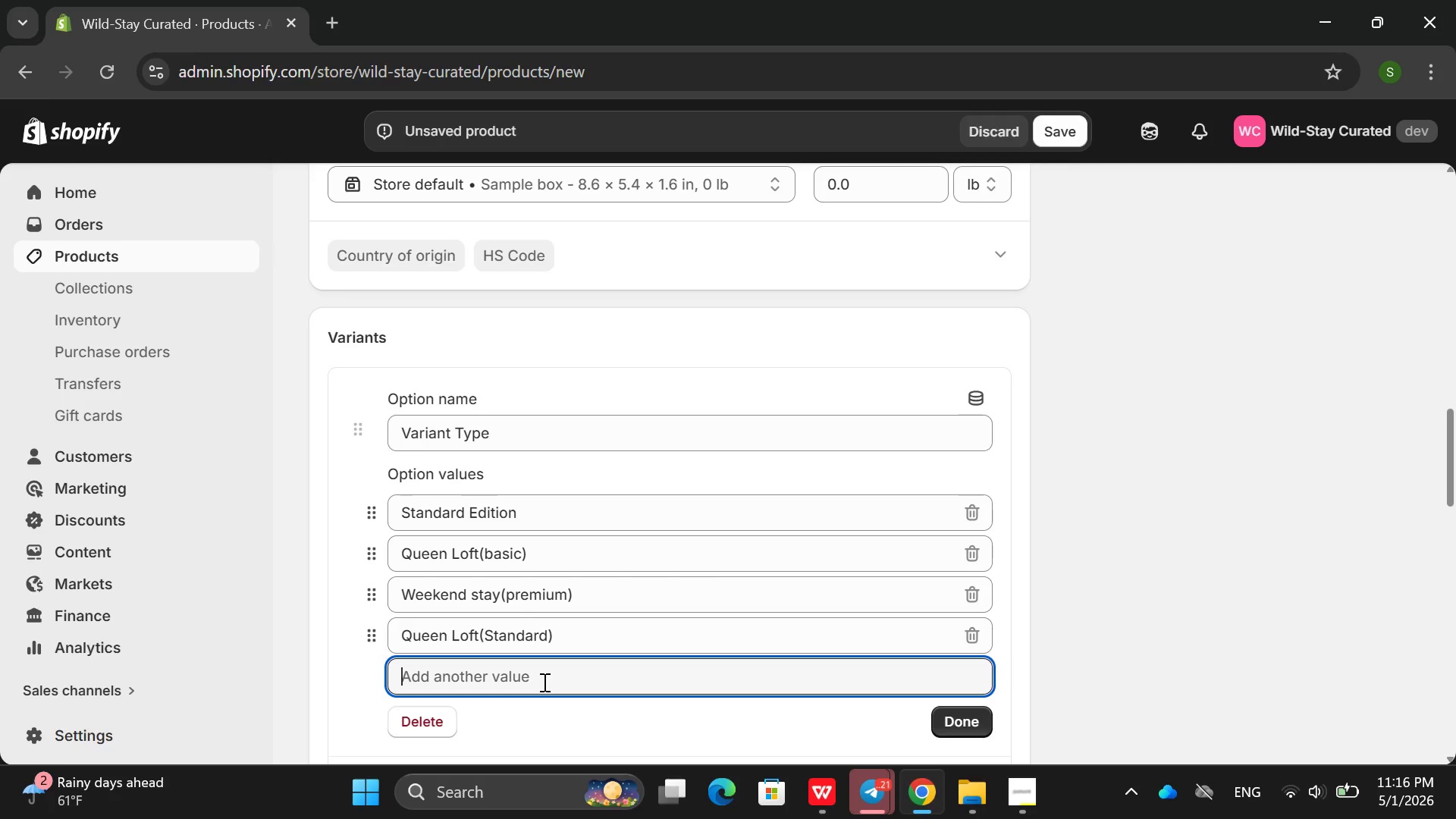 
double_click([521, 645])
 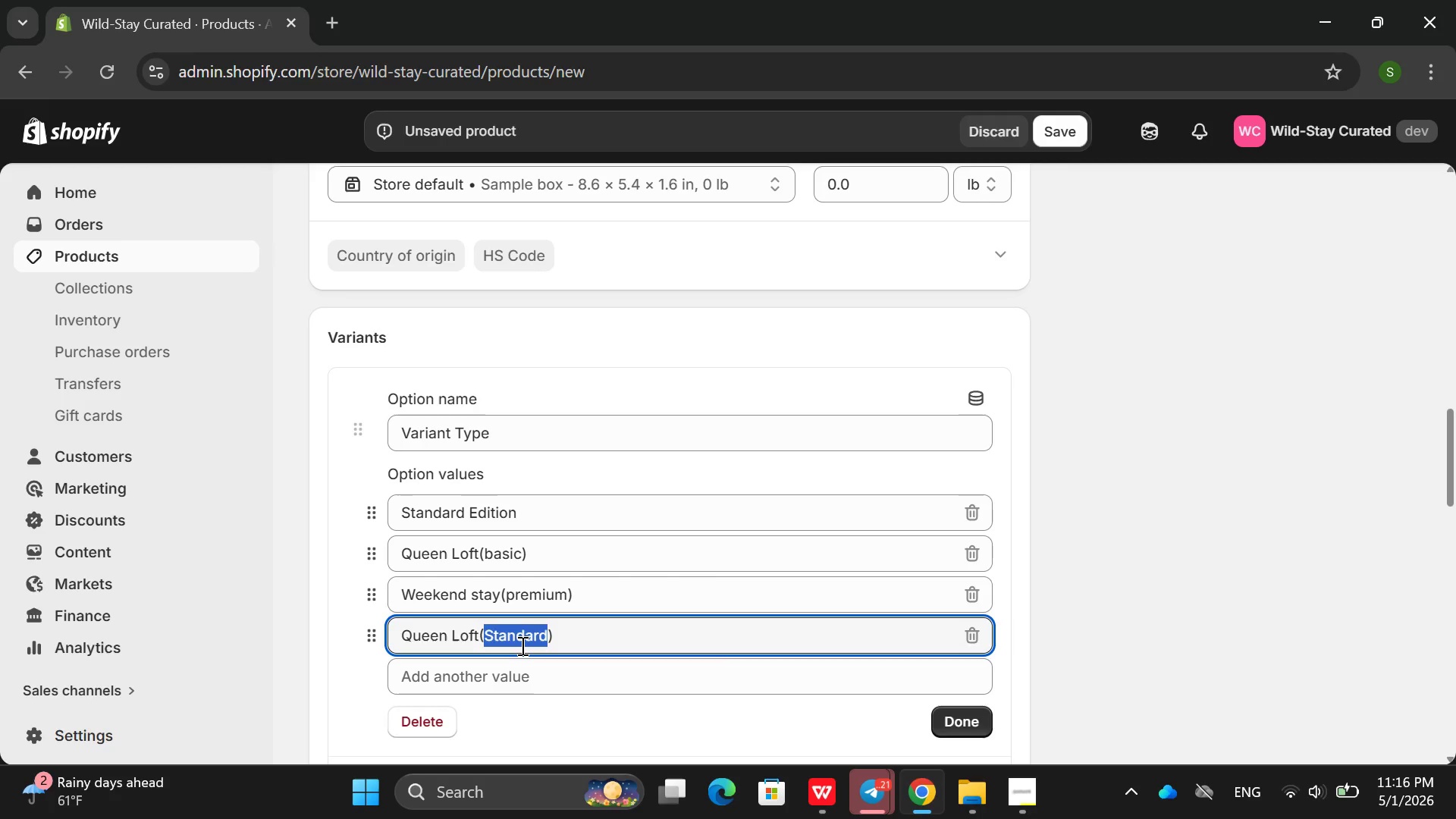 
type(deluc)
key(Backspace)
type(x)
 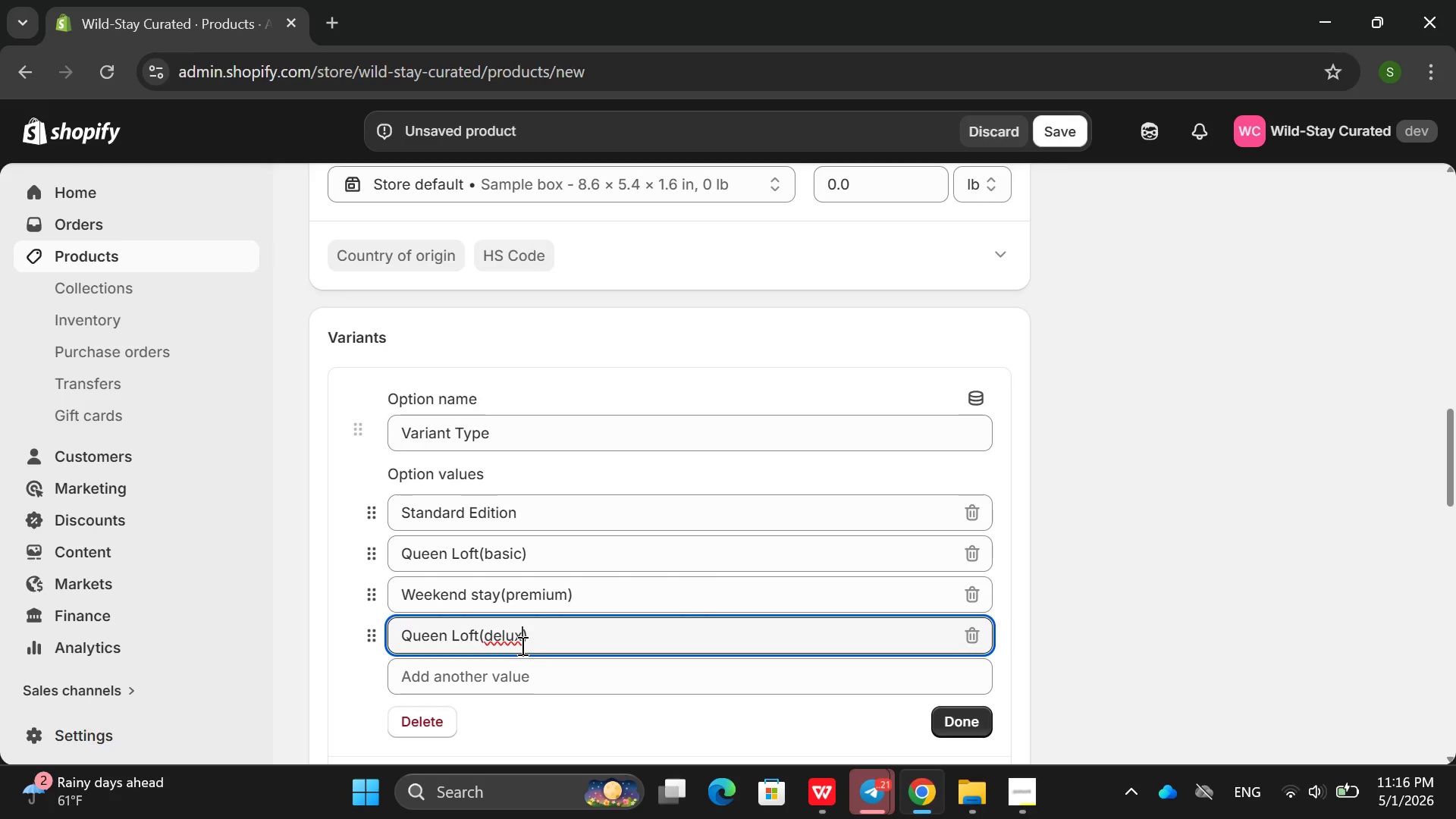 
wait(11.61)
 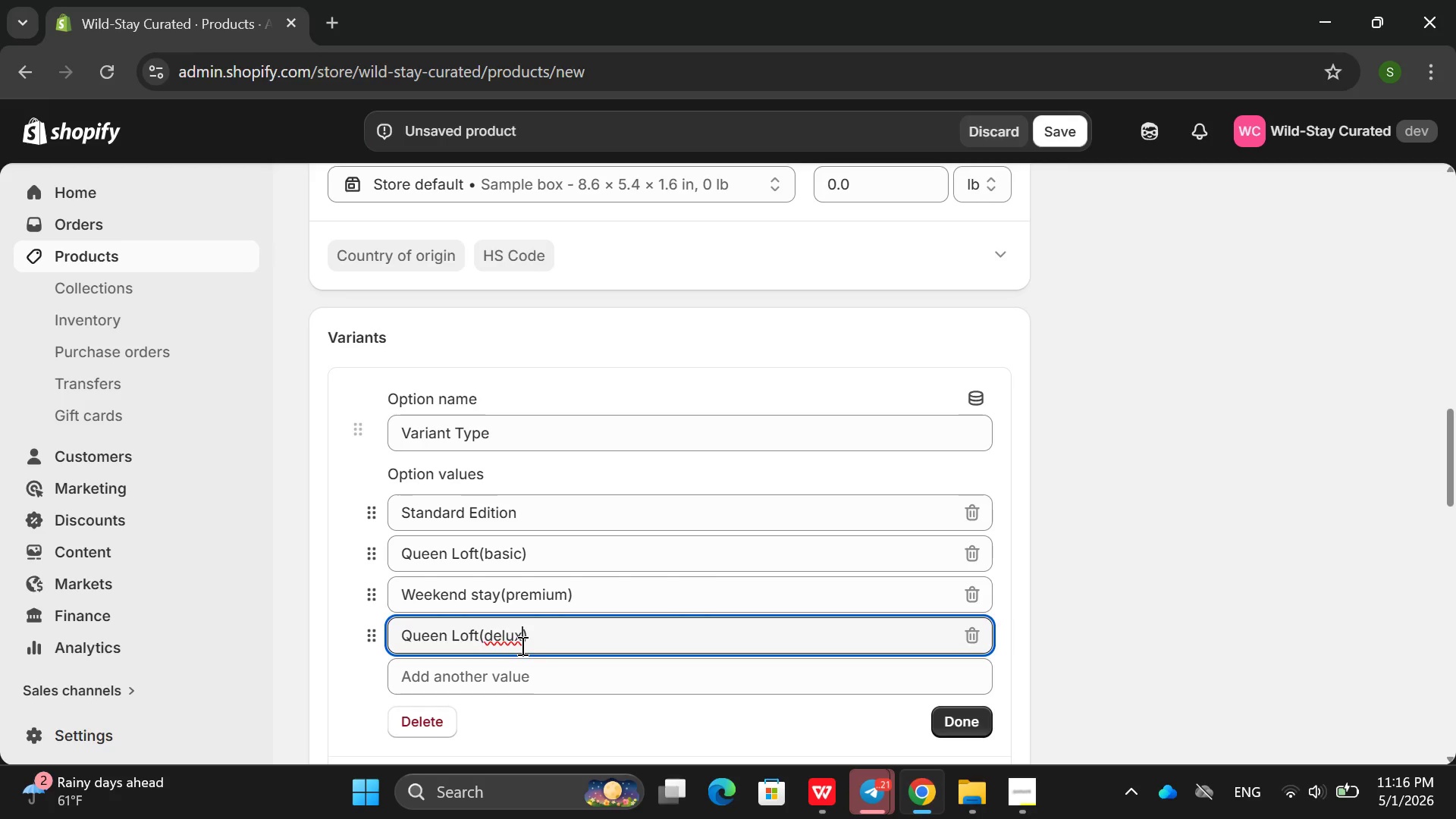 
left_click([516, 686])
 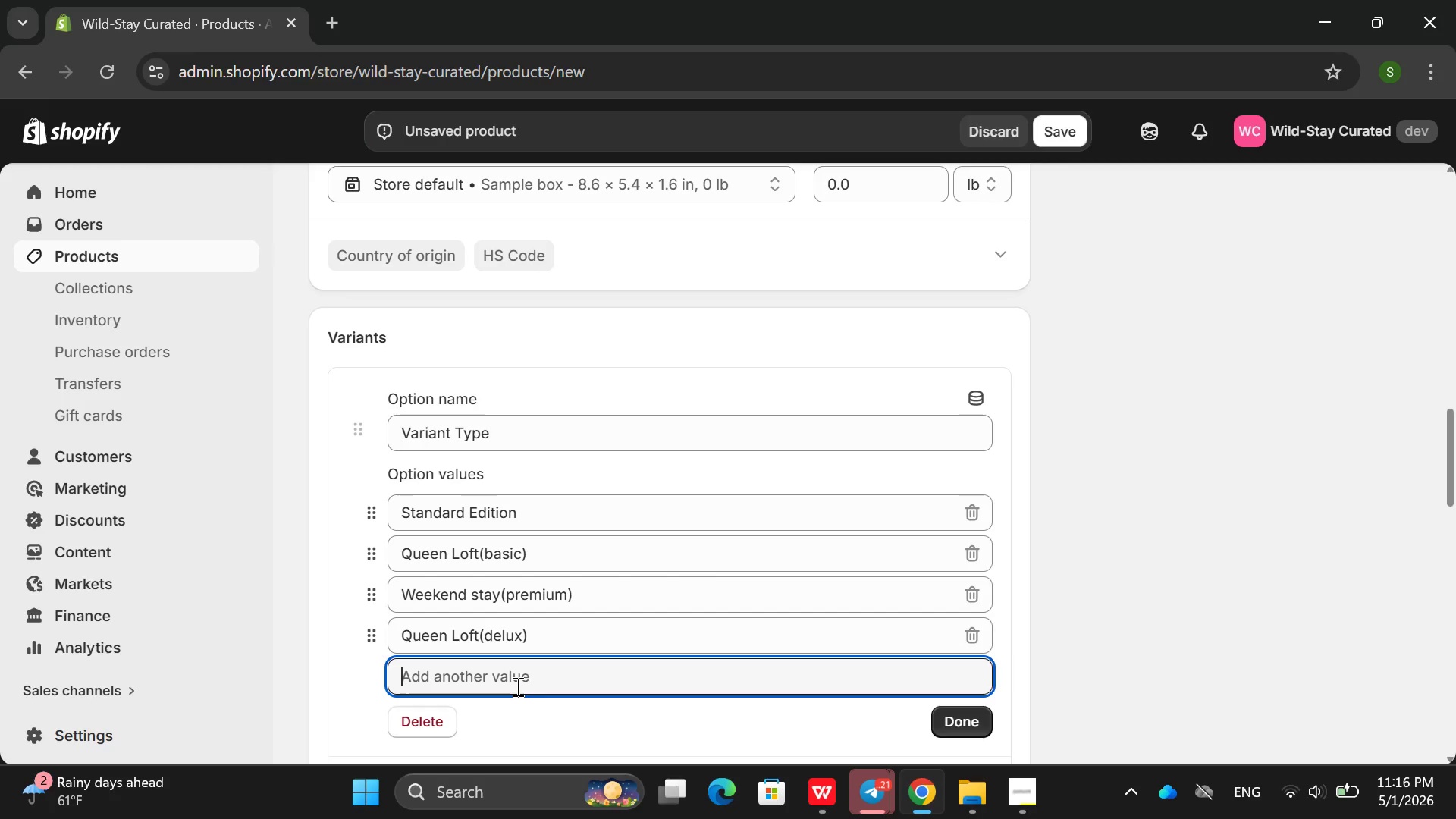 
hold_key(key=E, duration=0.38)
 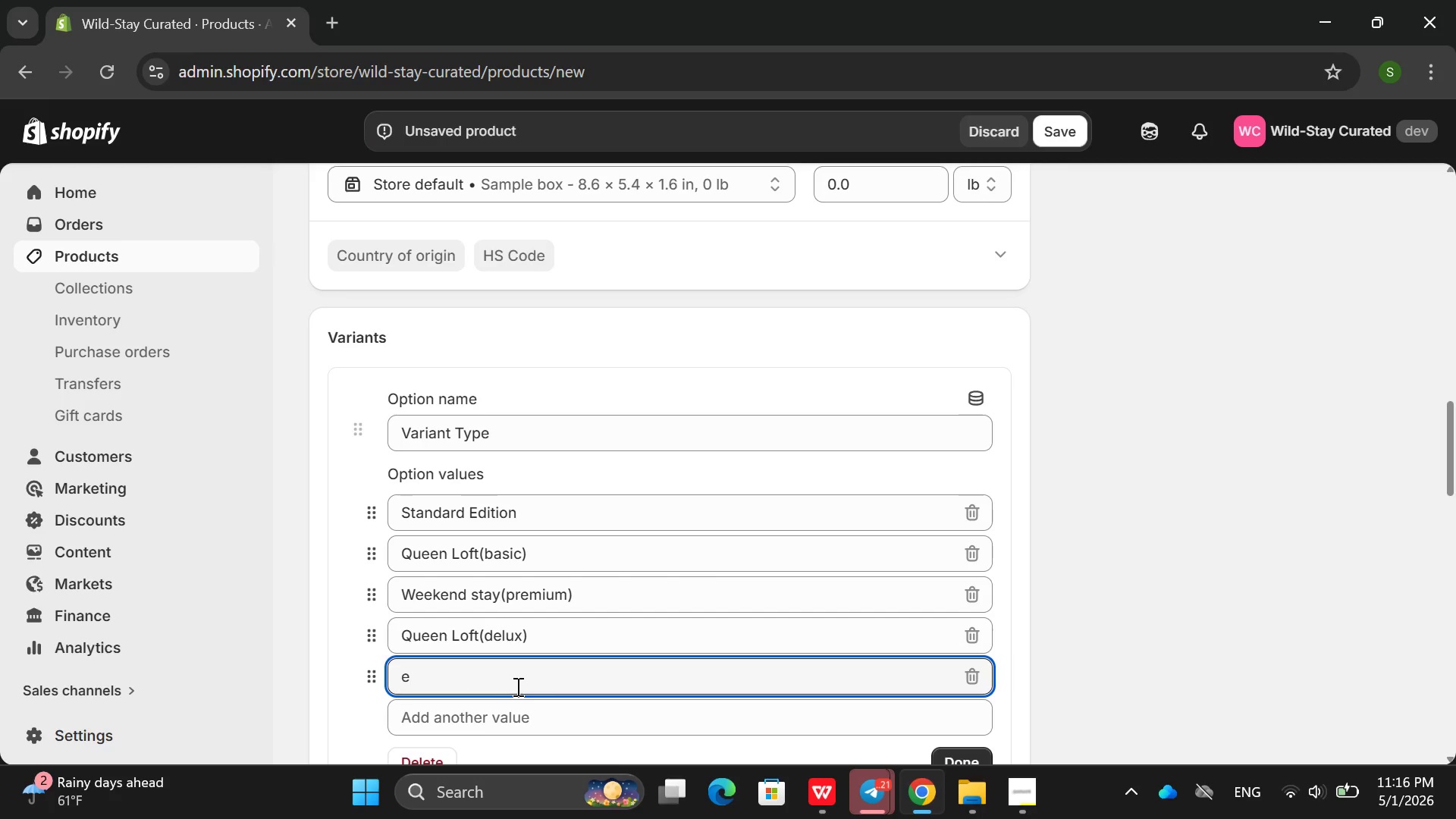 
key(Backspace)
type(Weelend stay )
key(Backspace)
type((standda)
key(Backspace)
key(Backspace)
key(Backspace)
type(dard))
 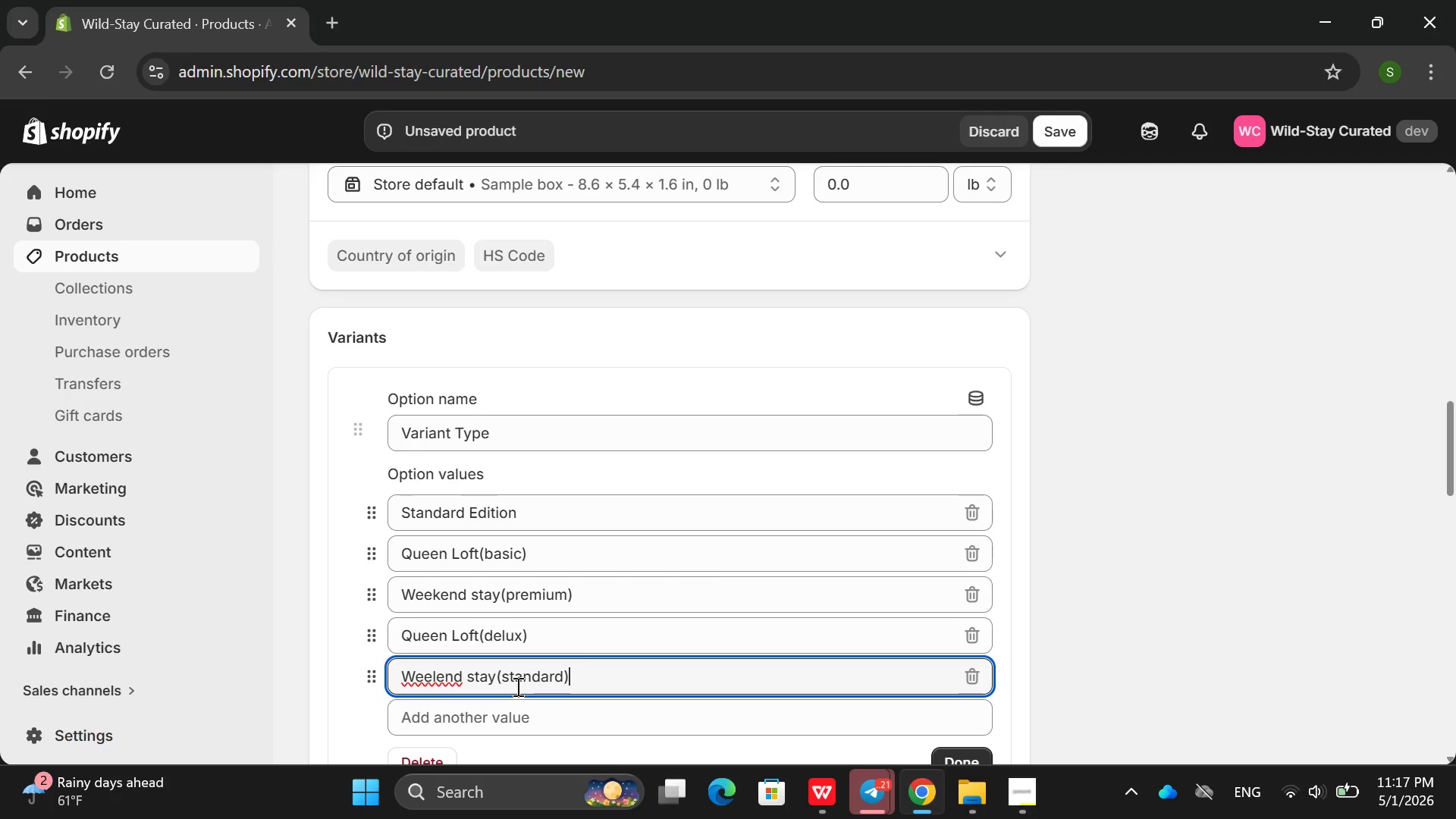 
left_click([439, 676])
 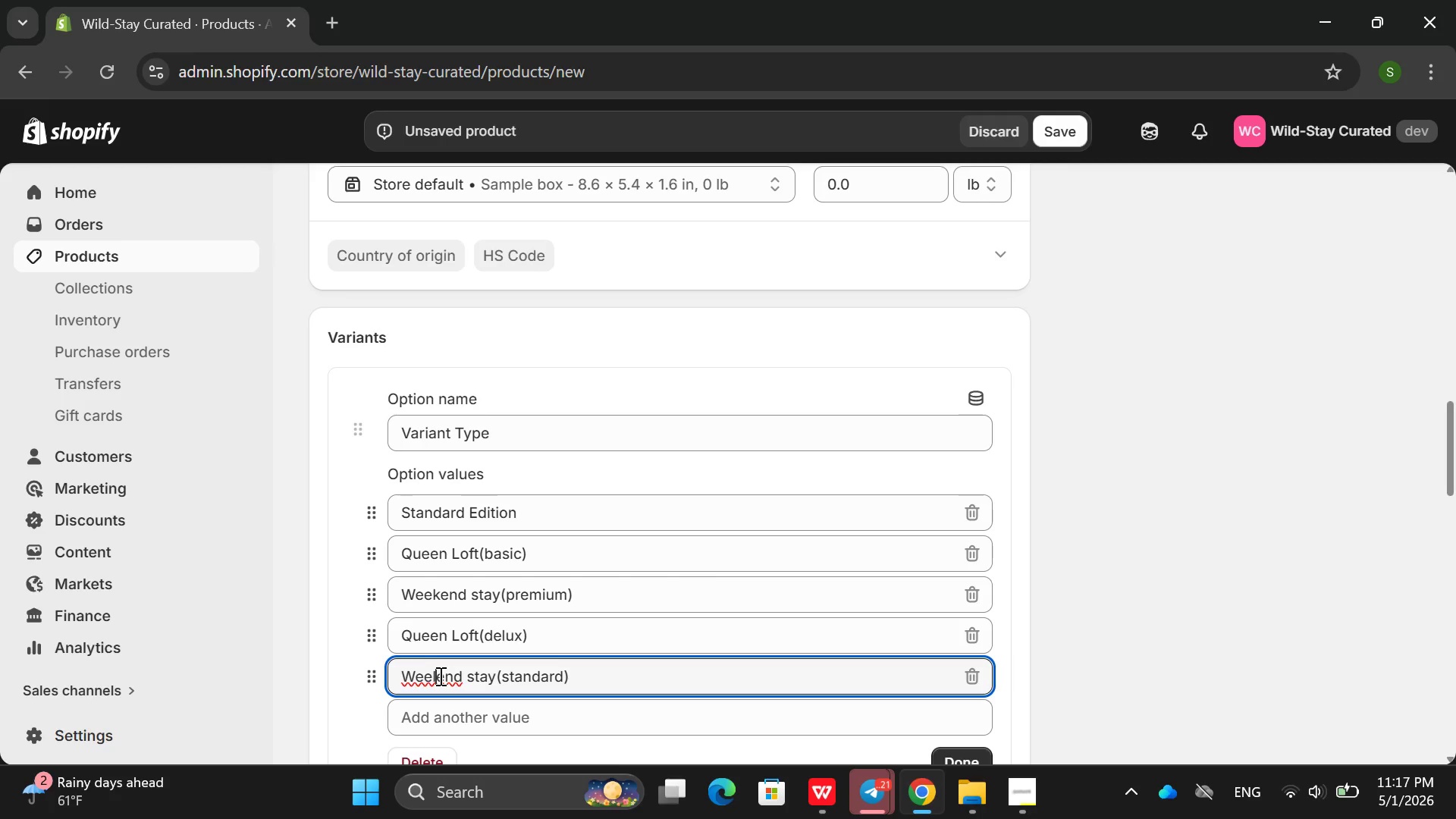 
key(Backspace)
 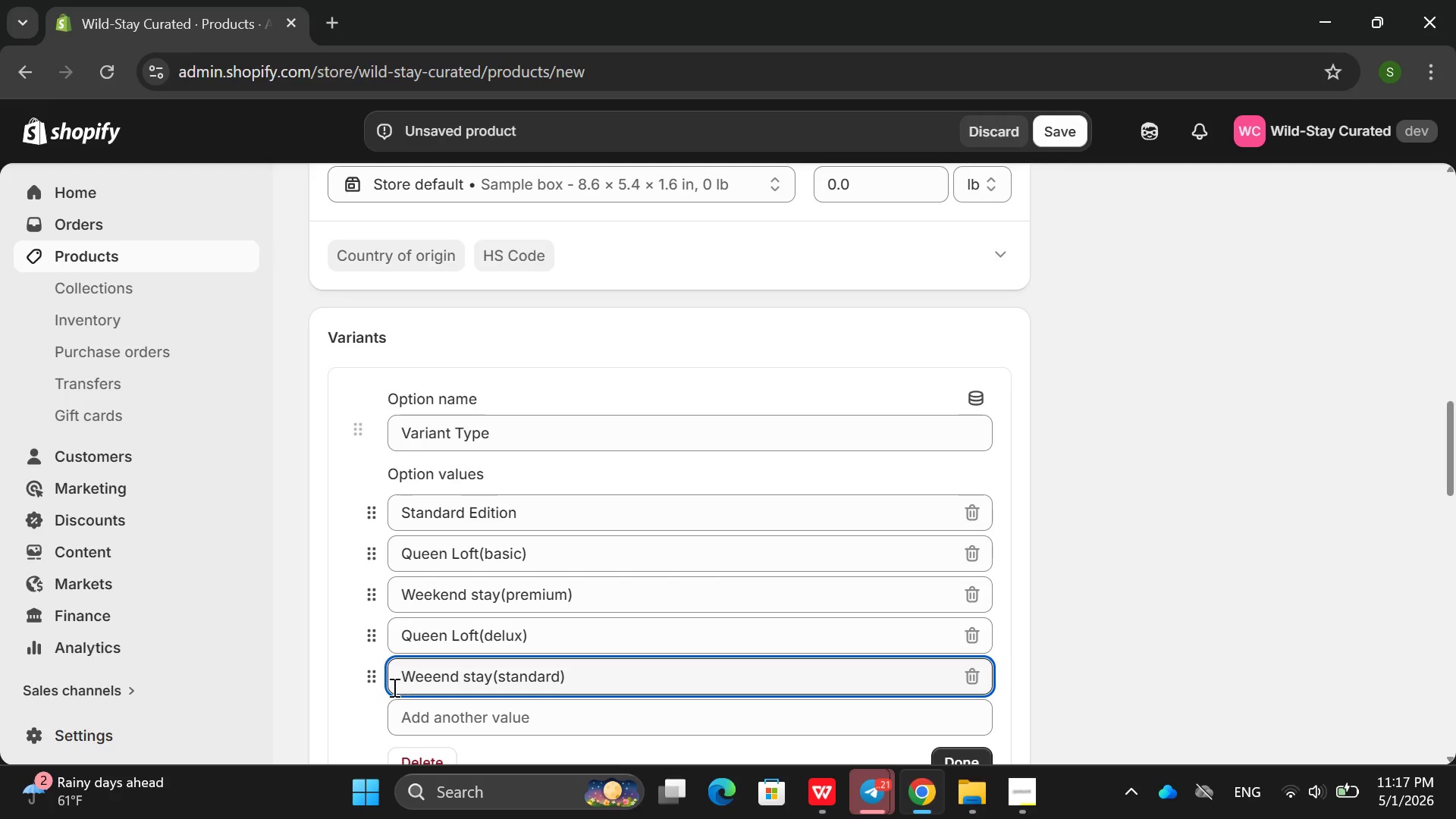 
key(K)
 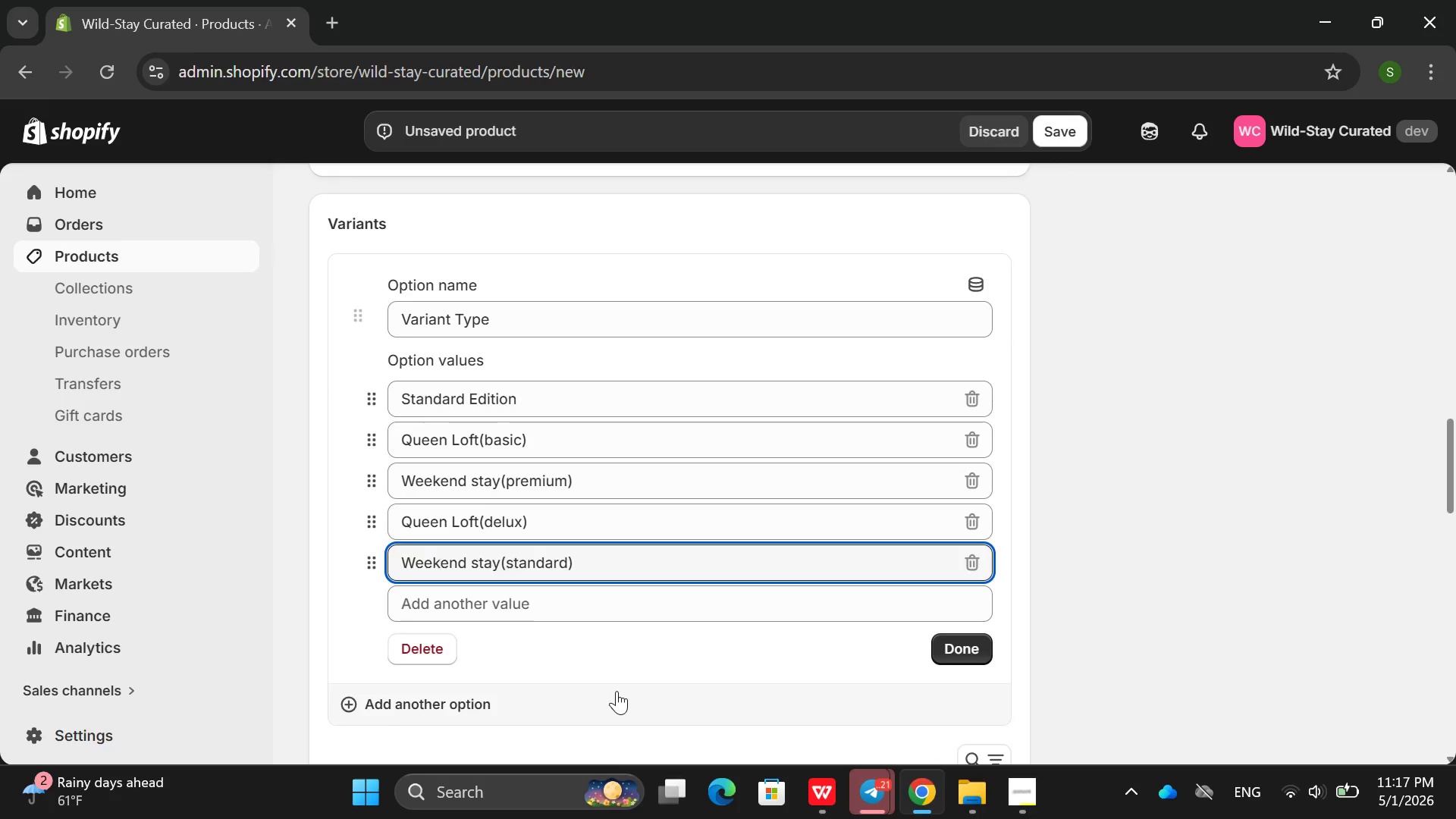 
left_click([679, 612])
 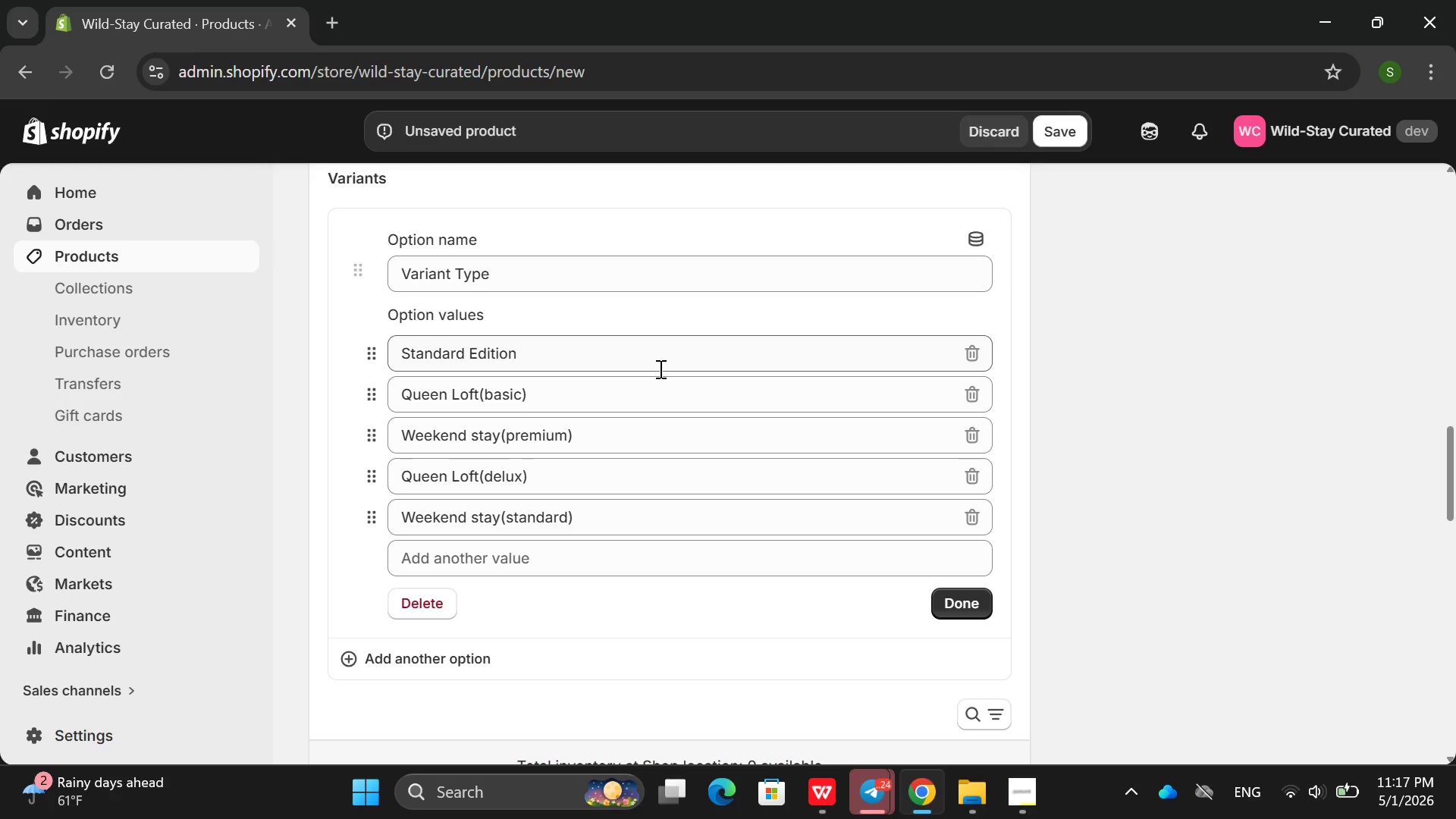 
left_click([659, 369])
 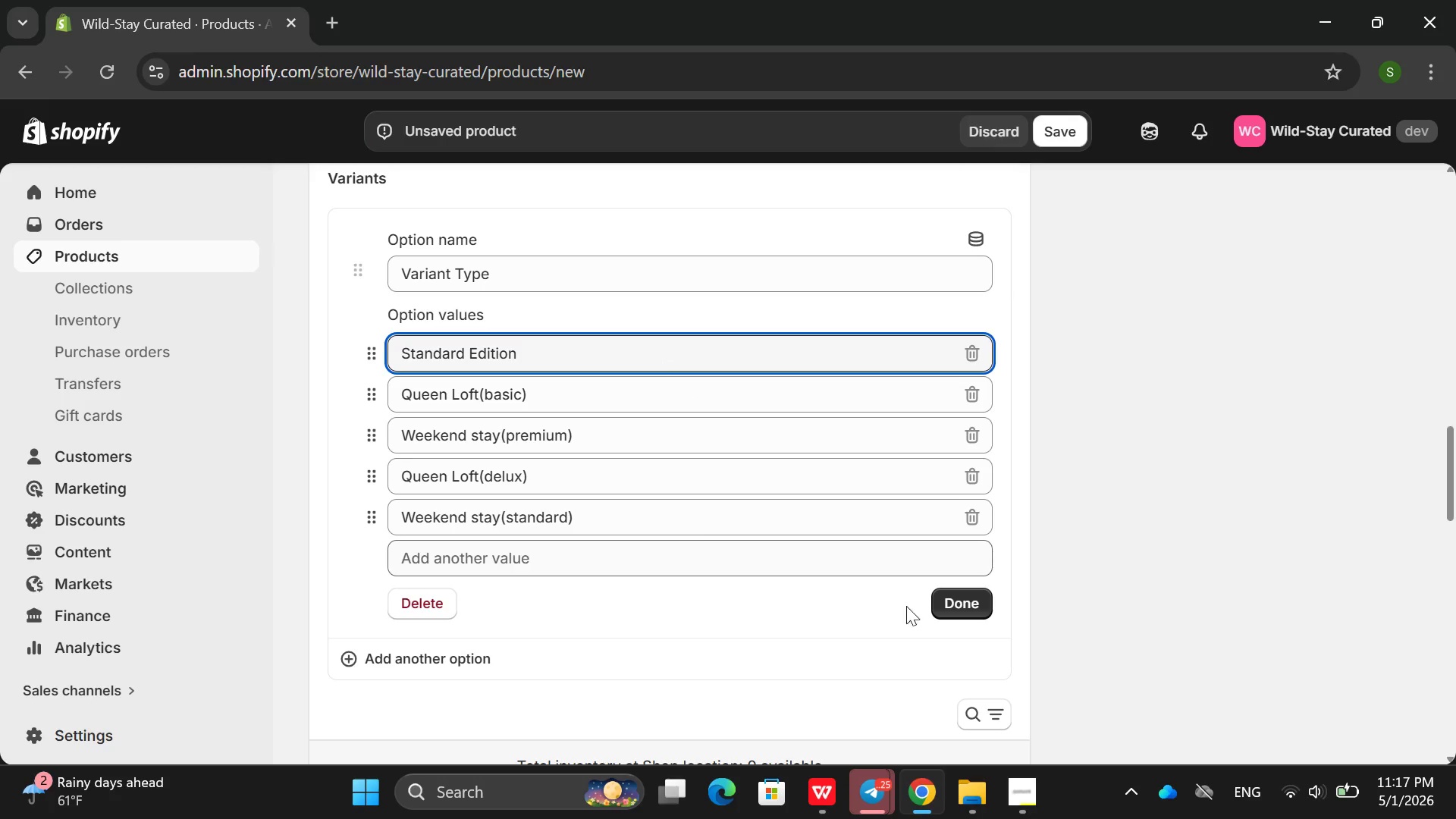 
left_click([969, 613])
 